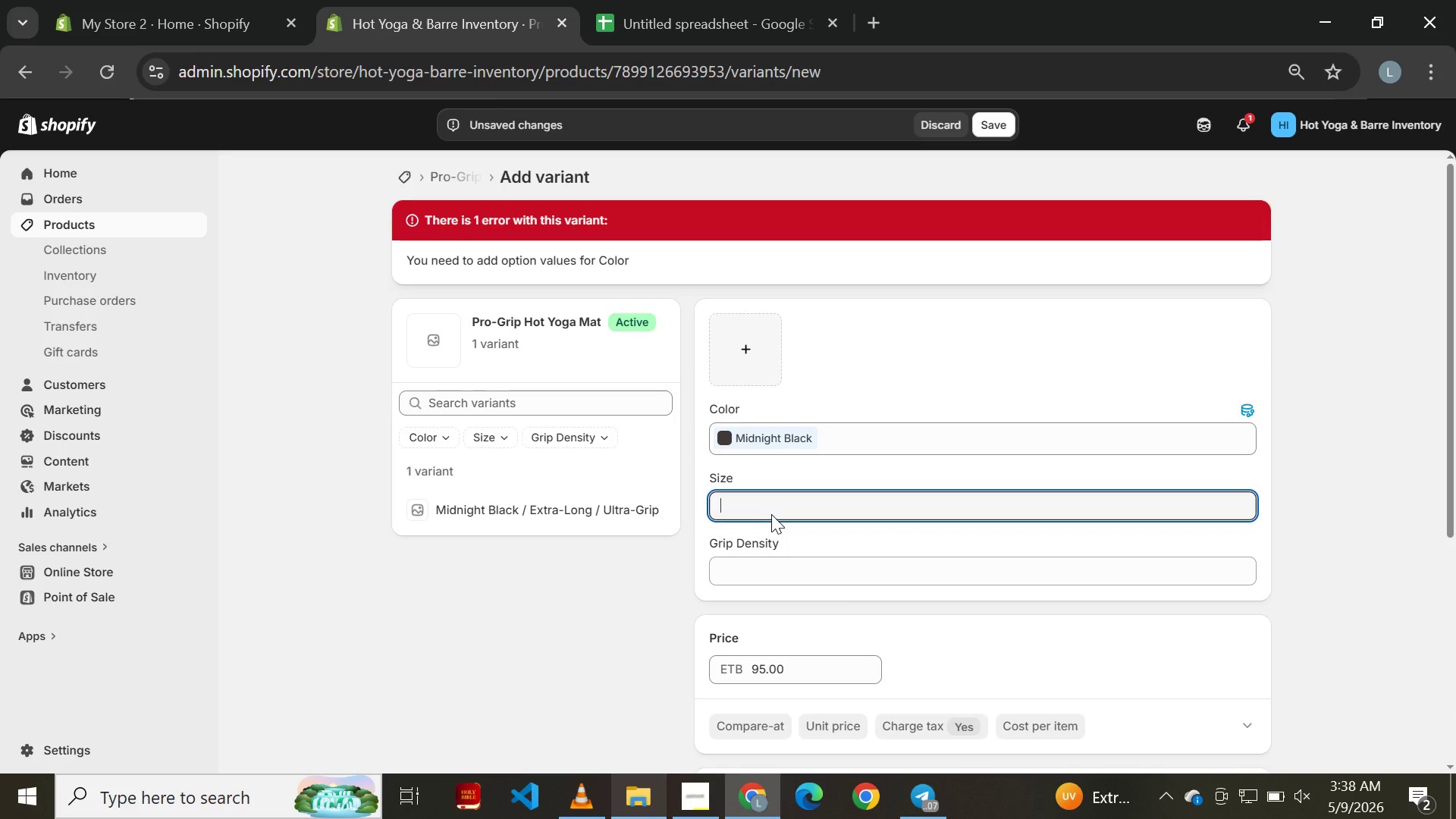 
left_click([1005, 124])
 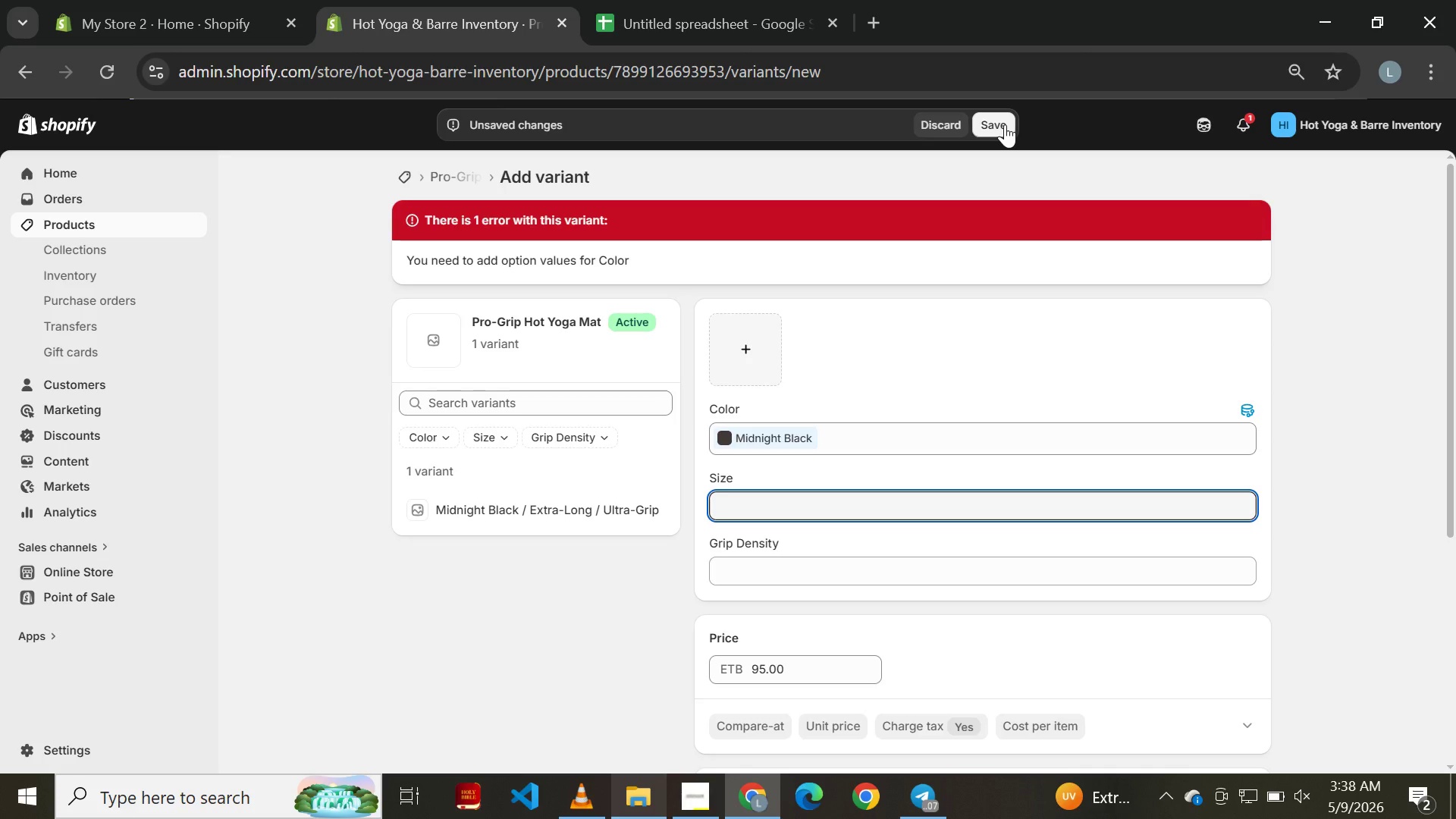 
left_click([1005, 124])
 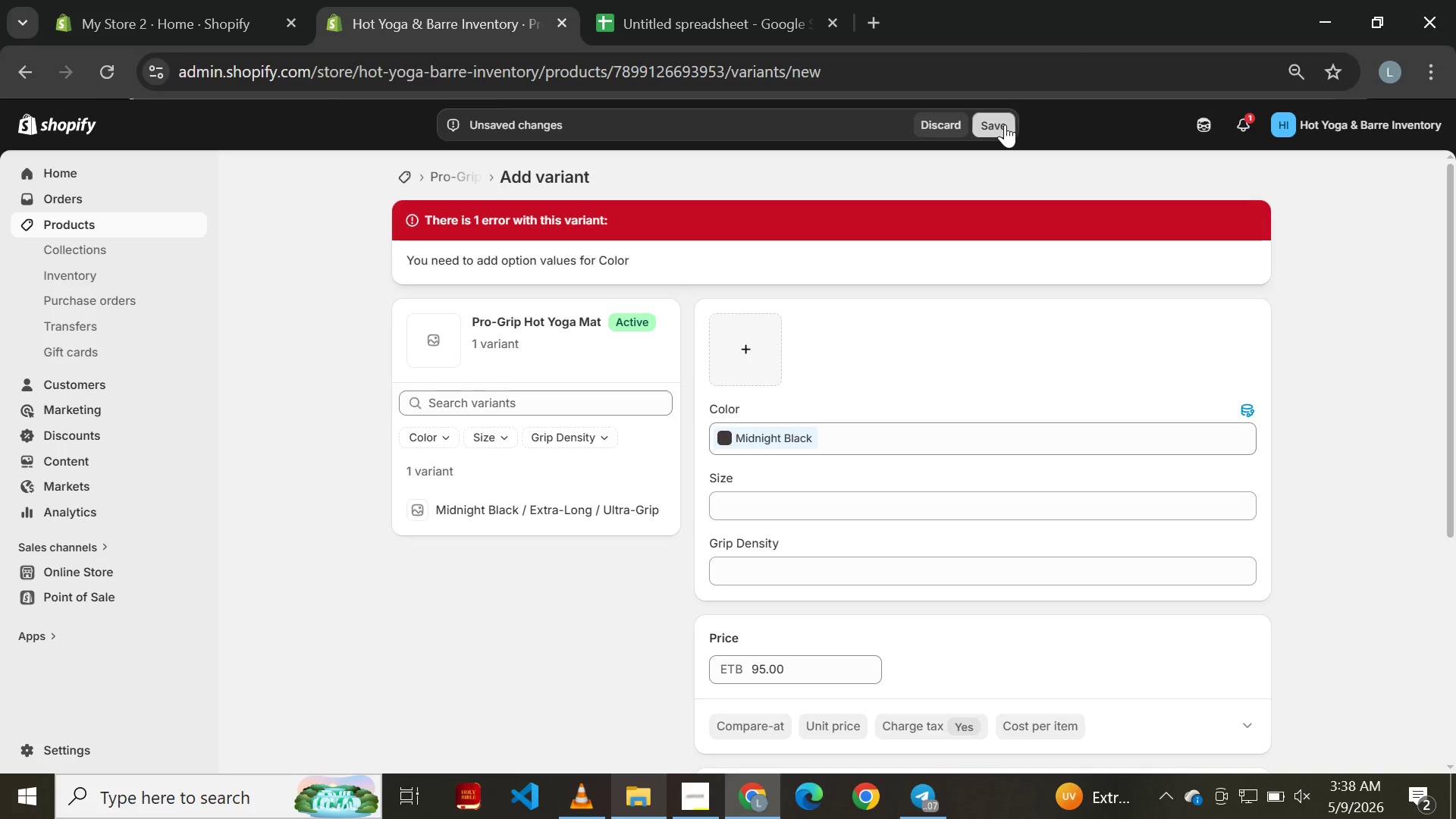 
double_click([1005, 124])
 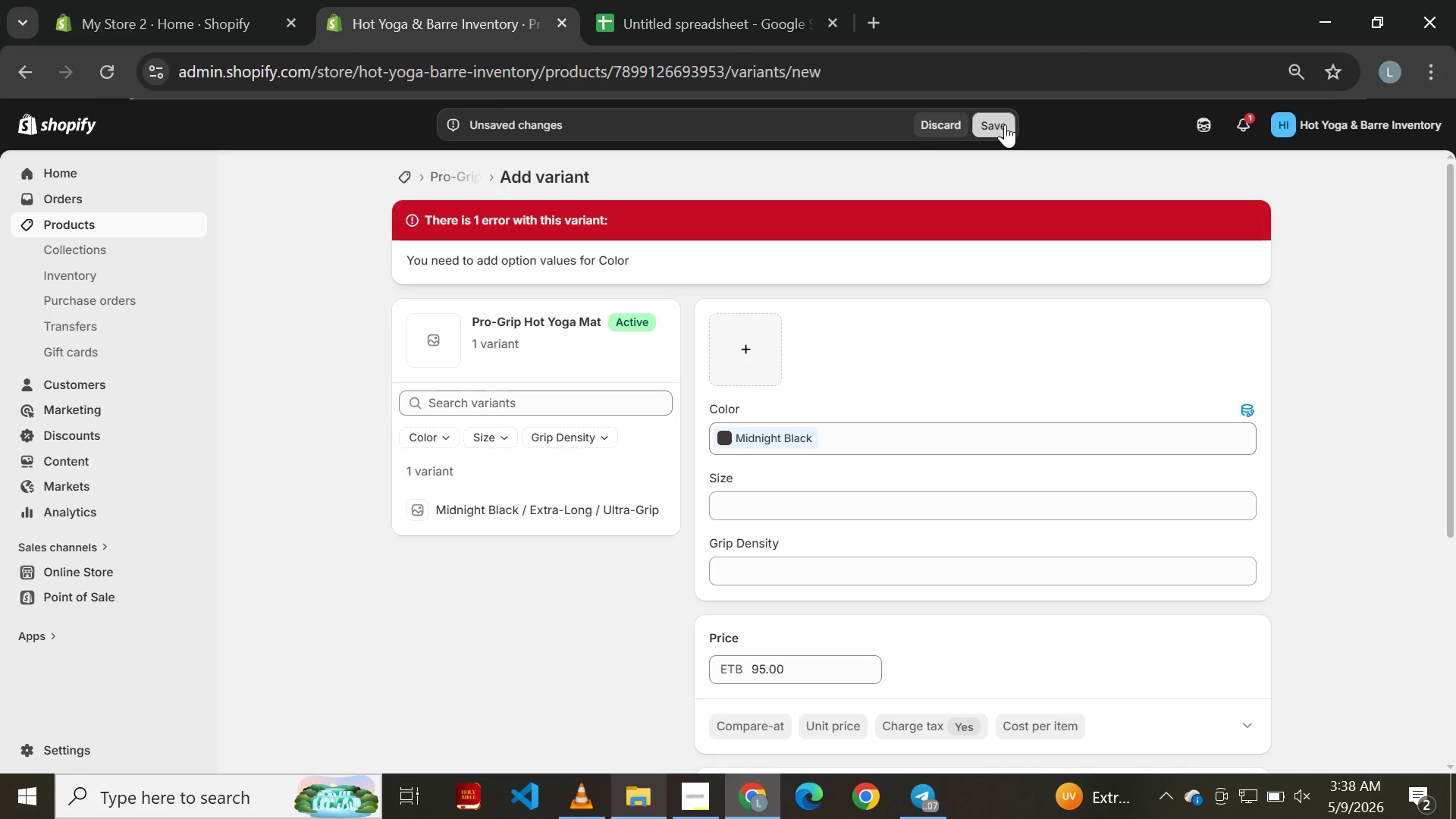 
triple_click([1005, 124])
 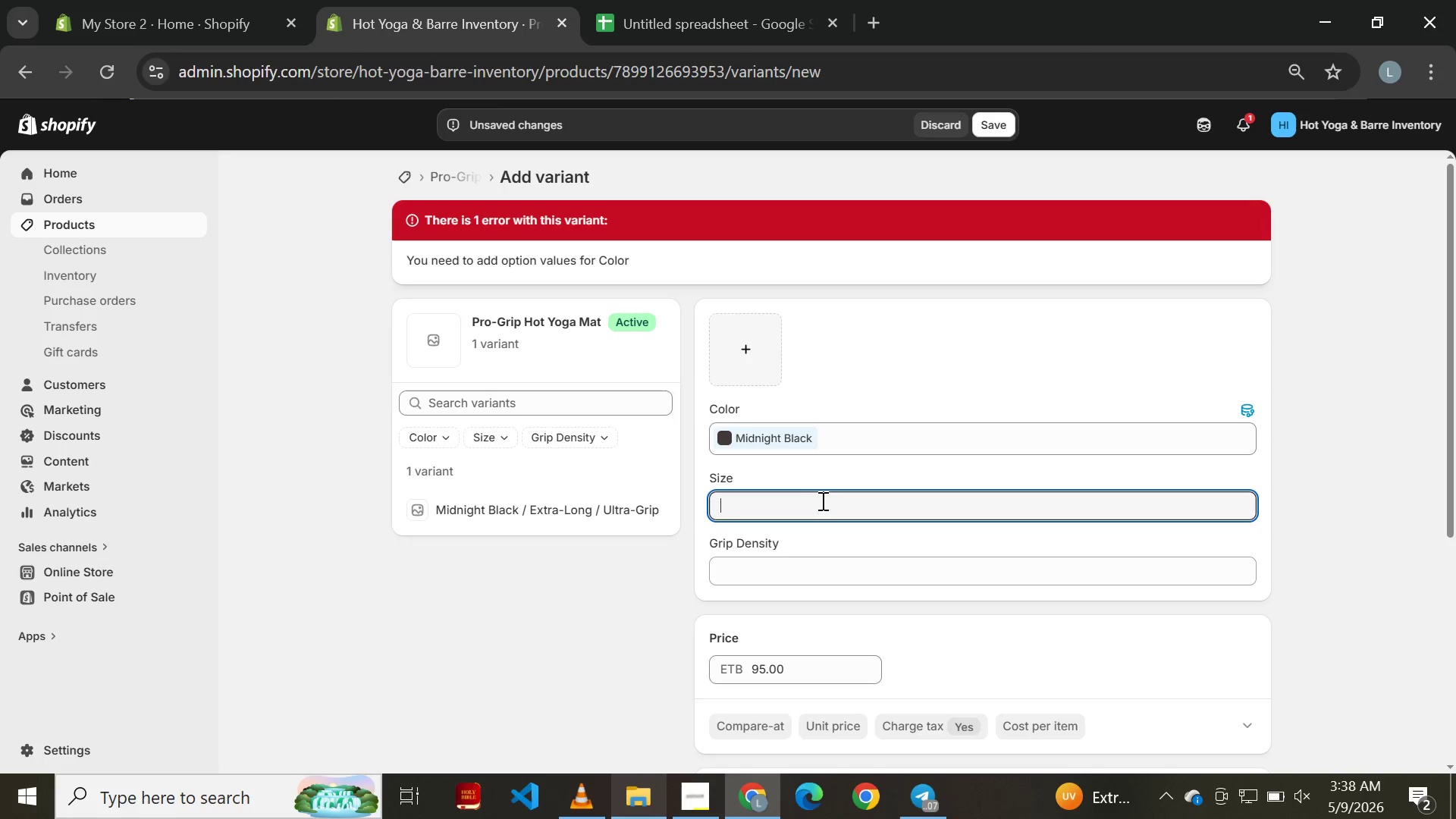 
left_click([828, 504])
 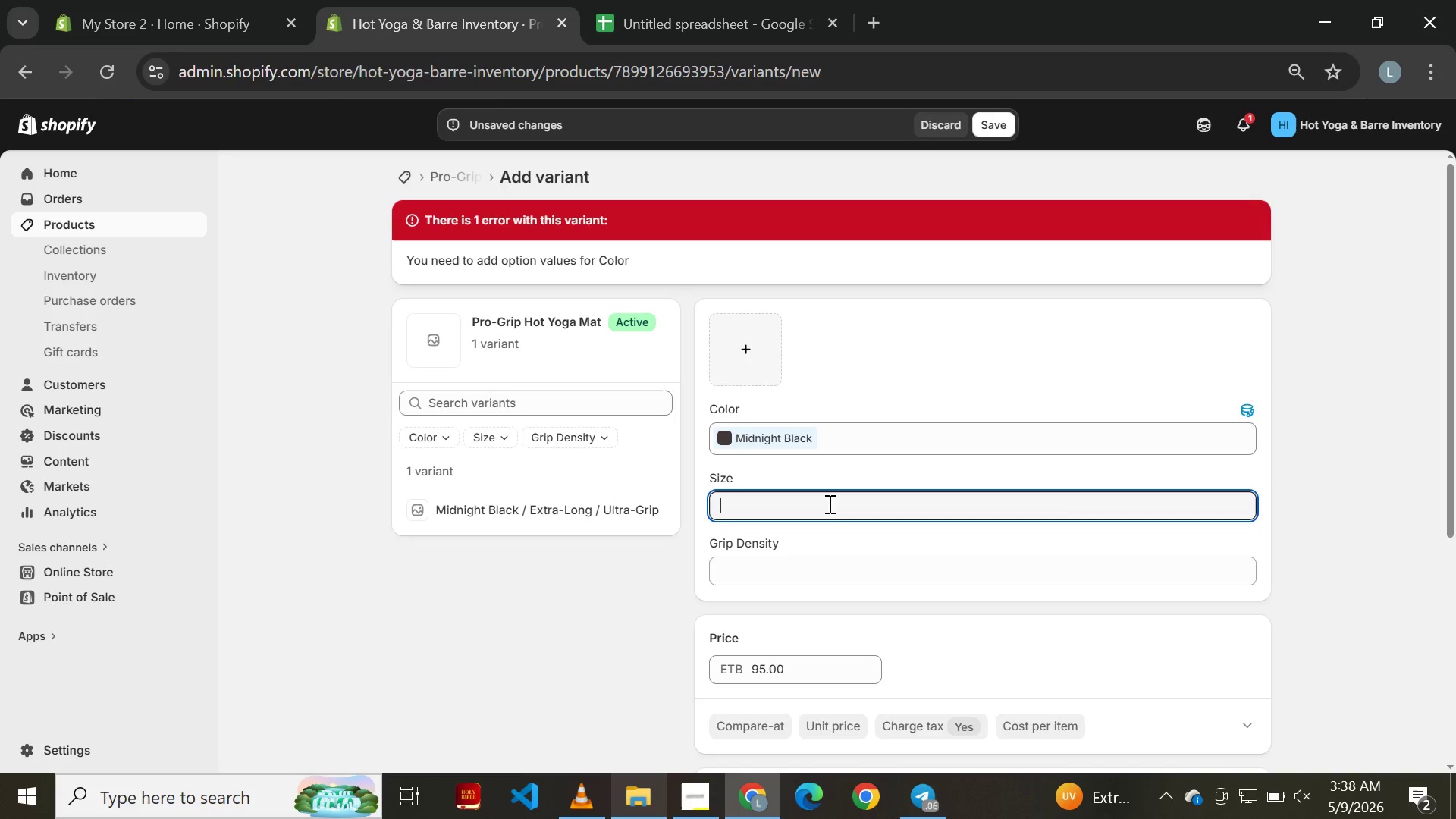 
type(Extra-Long)
 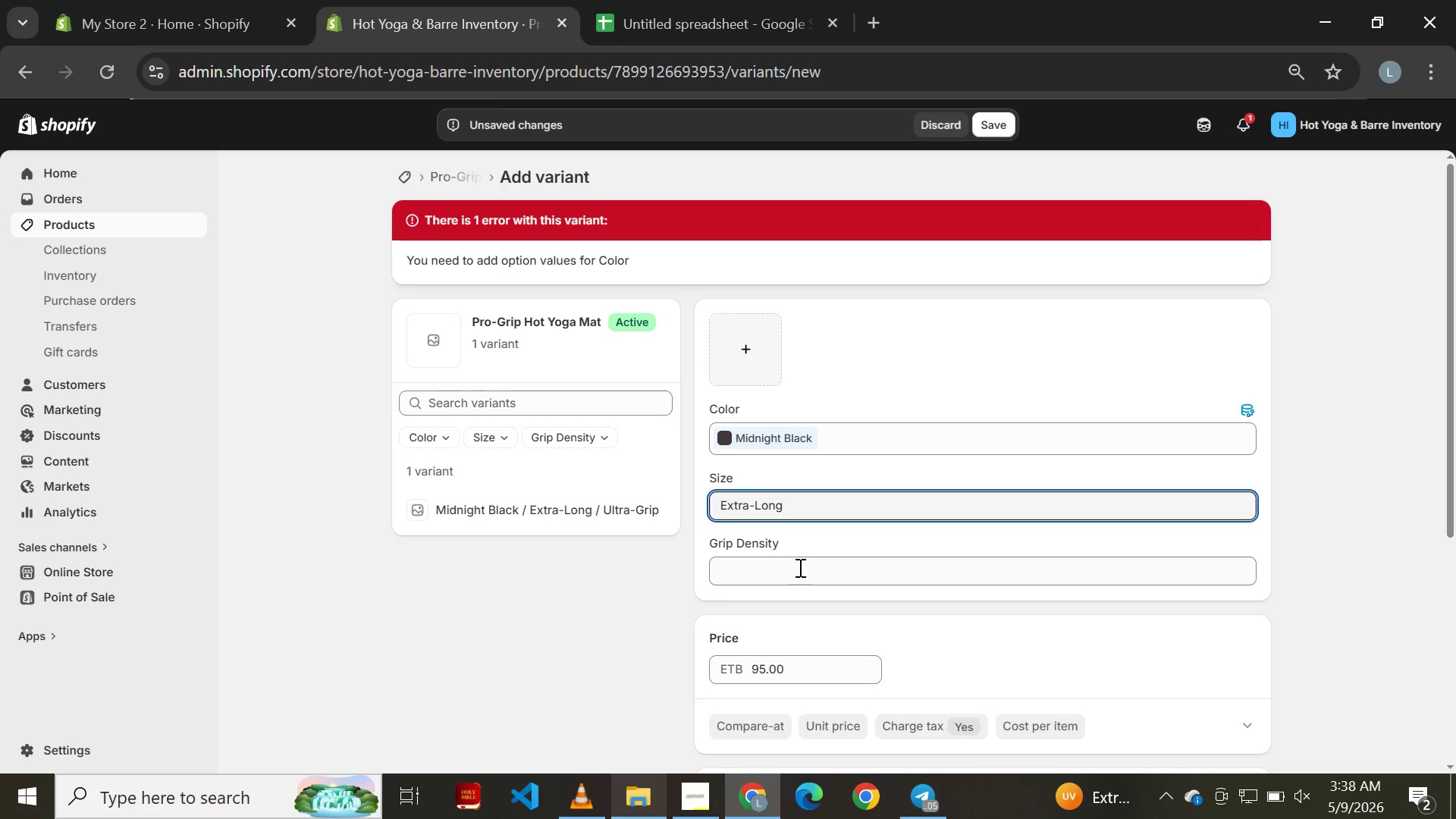 
left_click([799, 568])
 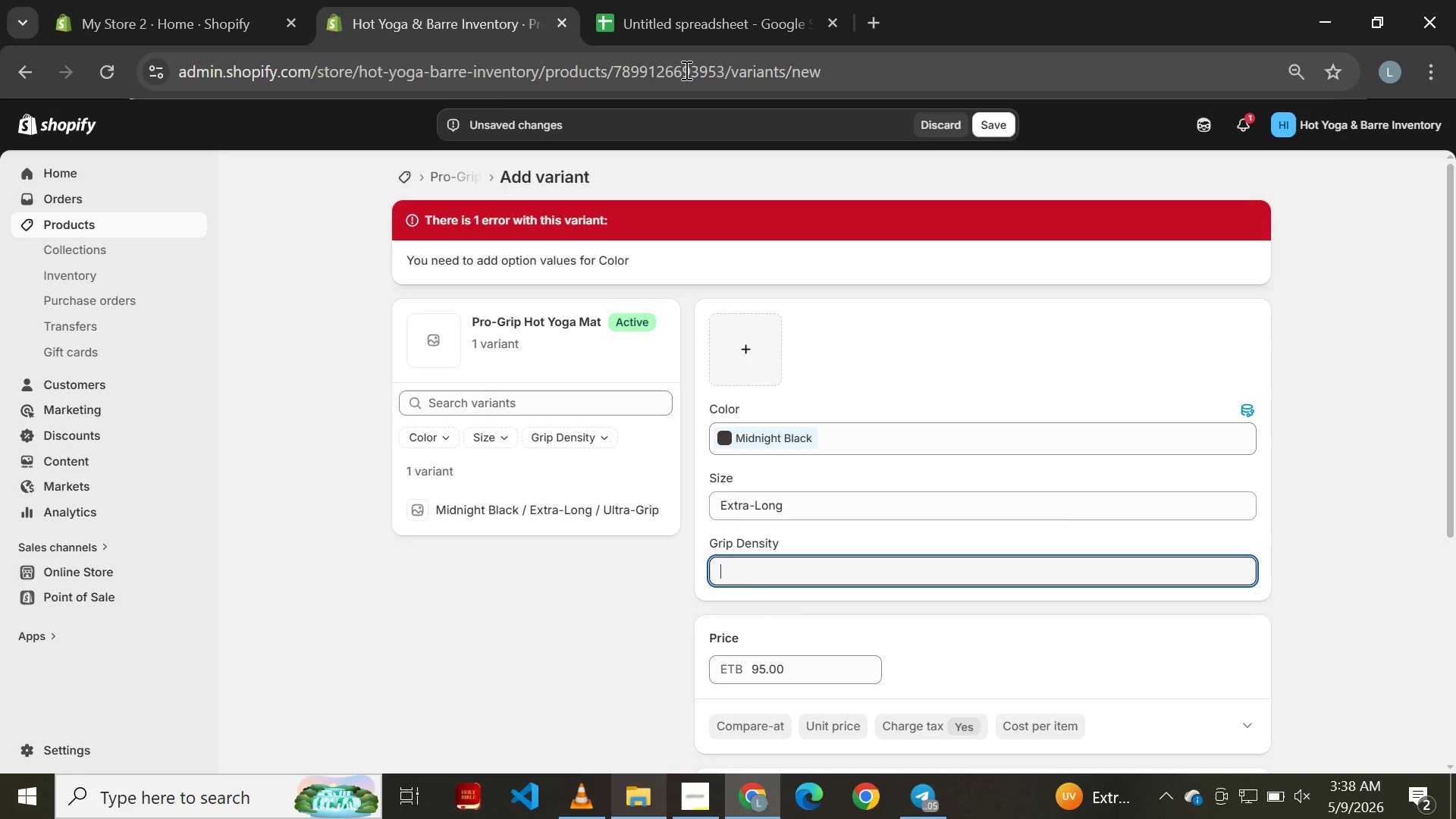 
left_click([673, 33])
 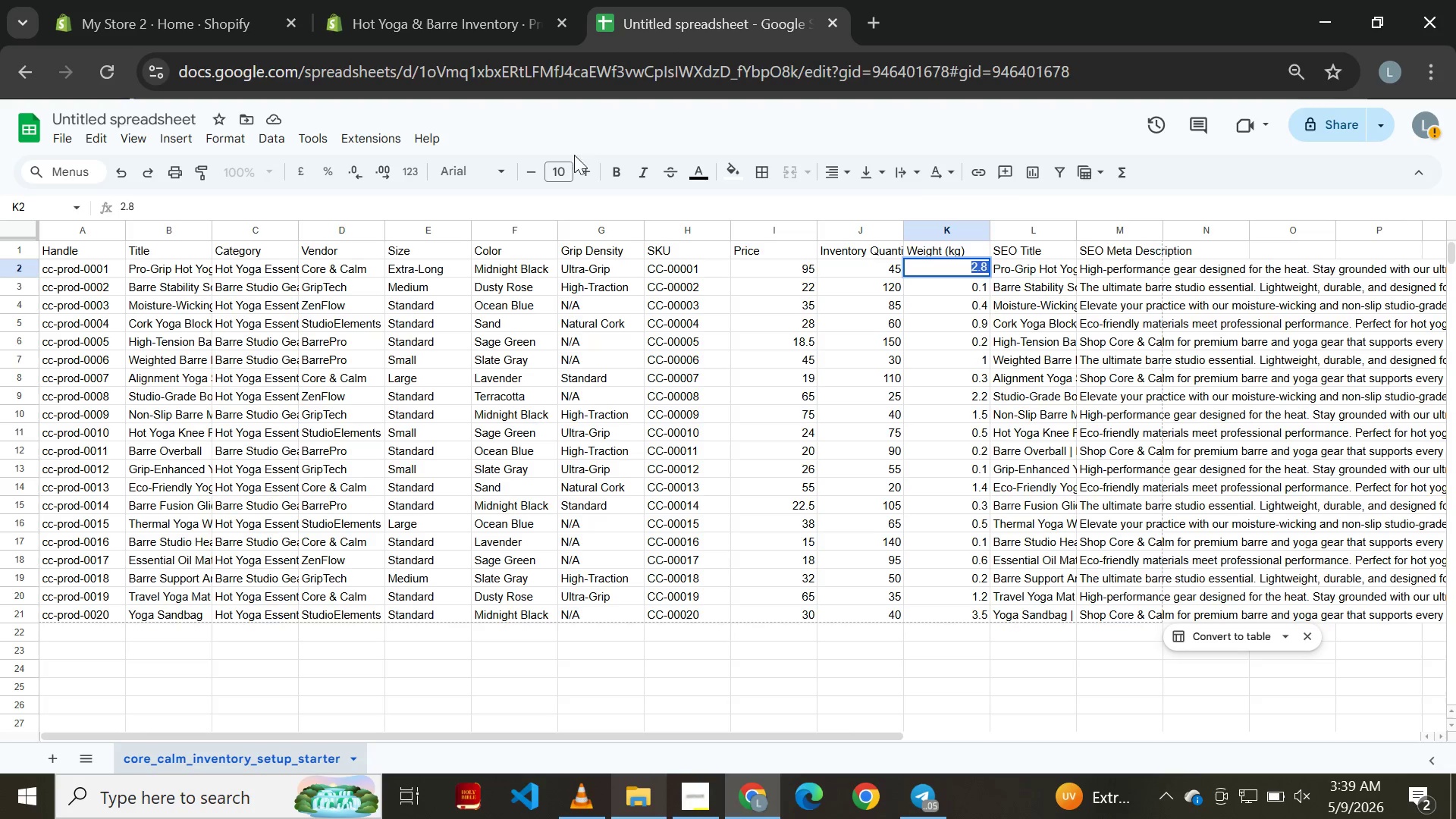 
left_click([462, 0])
 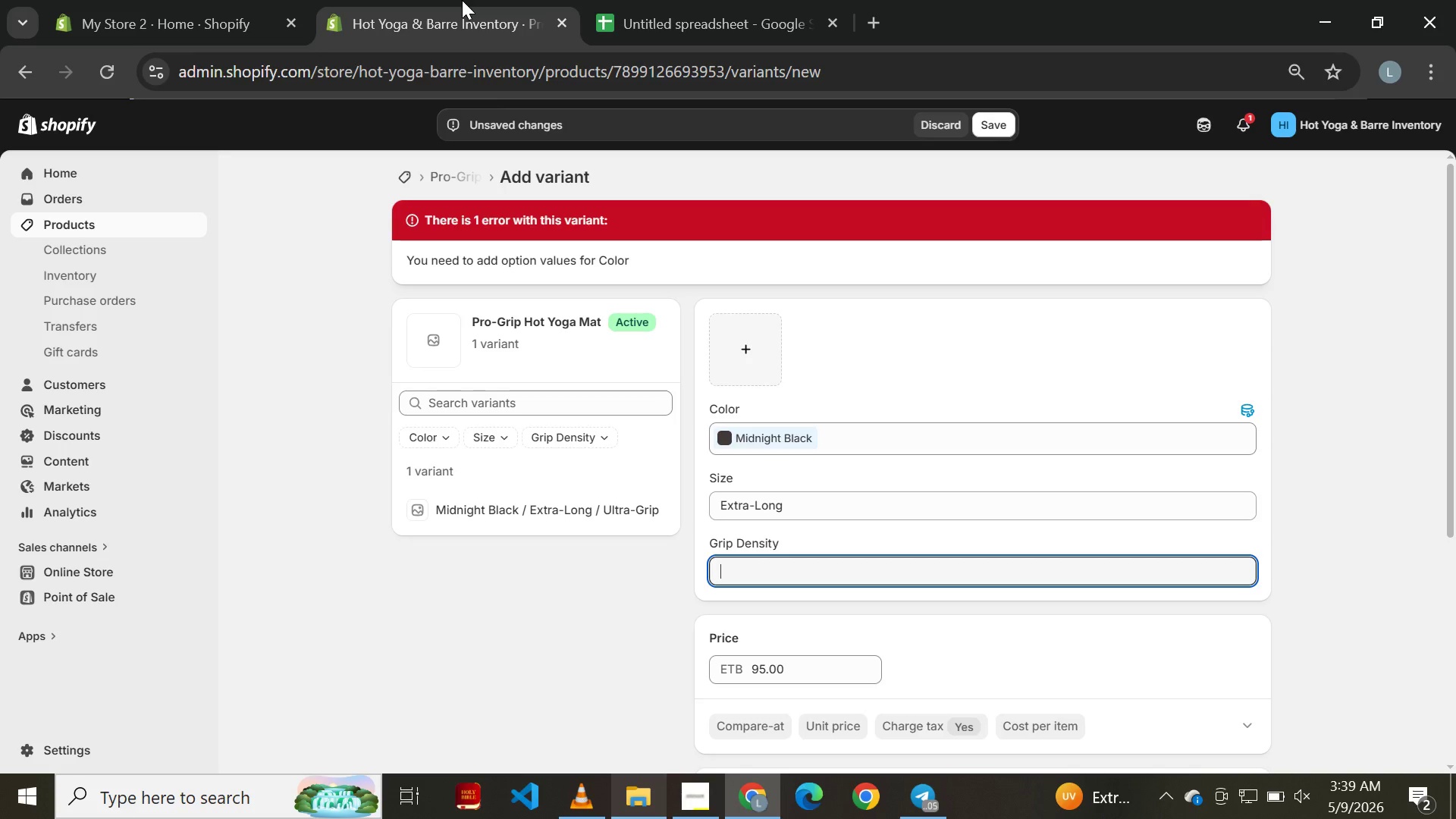 
type(Ultra-GR)
key(Backspace)
type(IP)
key(Backspace)
key(Backspace)
type(RIP)
 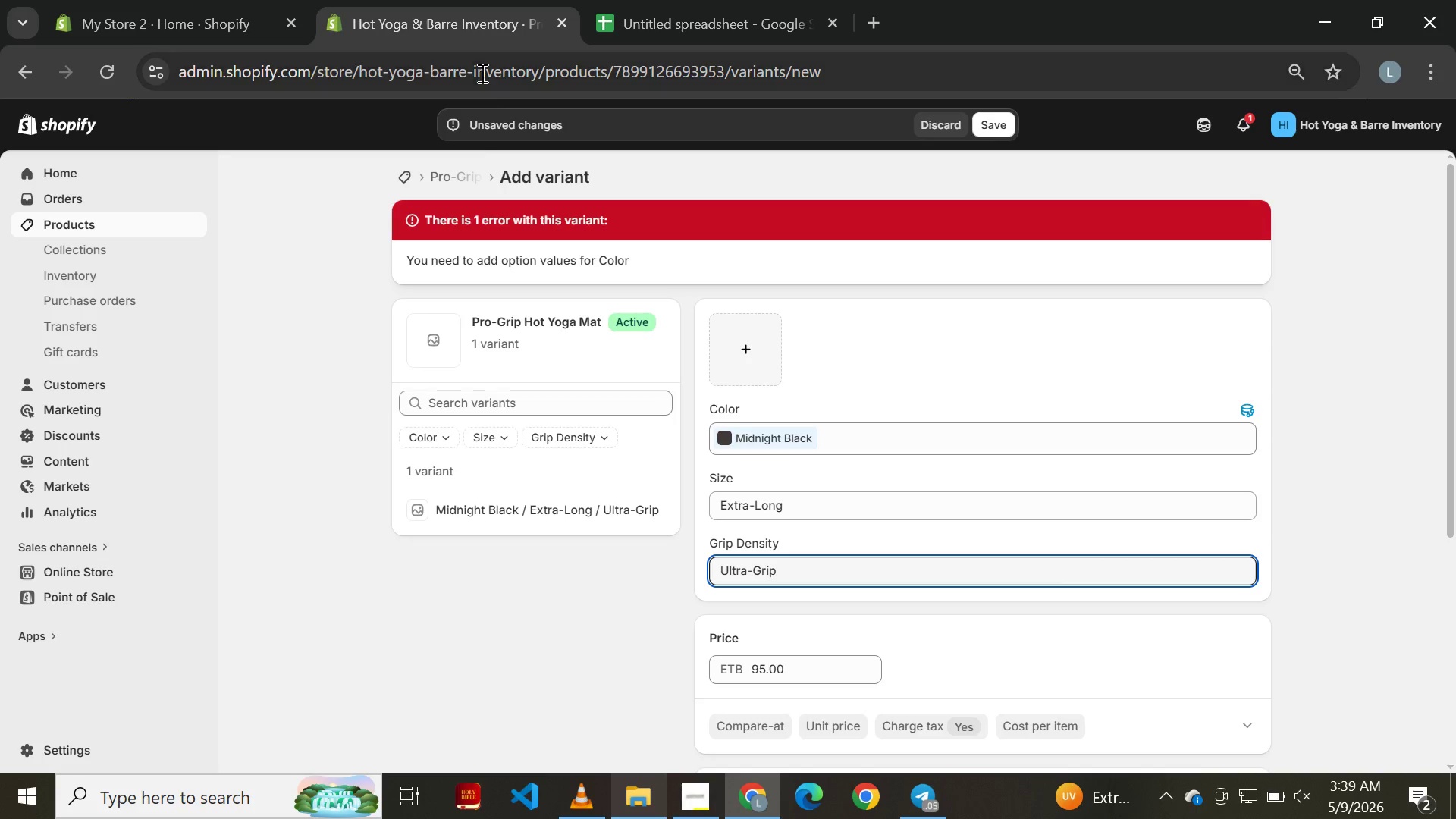 
hold_key(key=CapsLock, duration=0.41)
 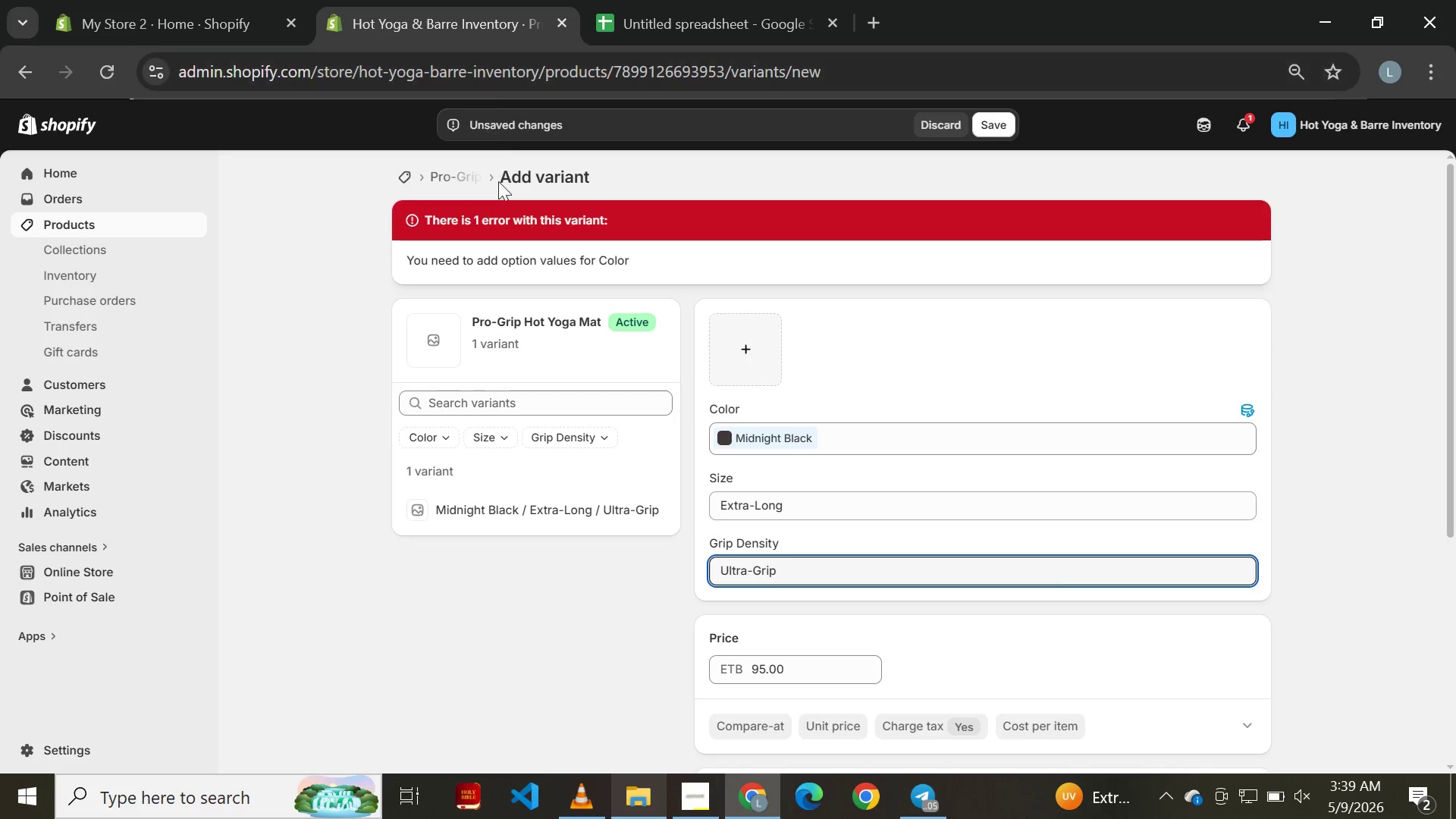 
left_click([1006, 120])
 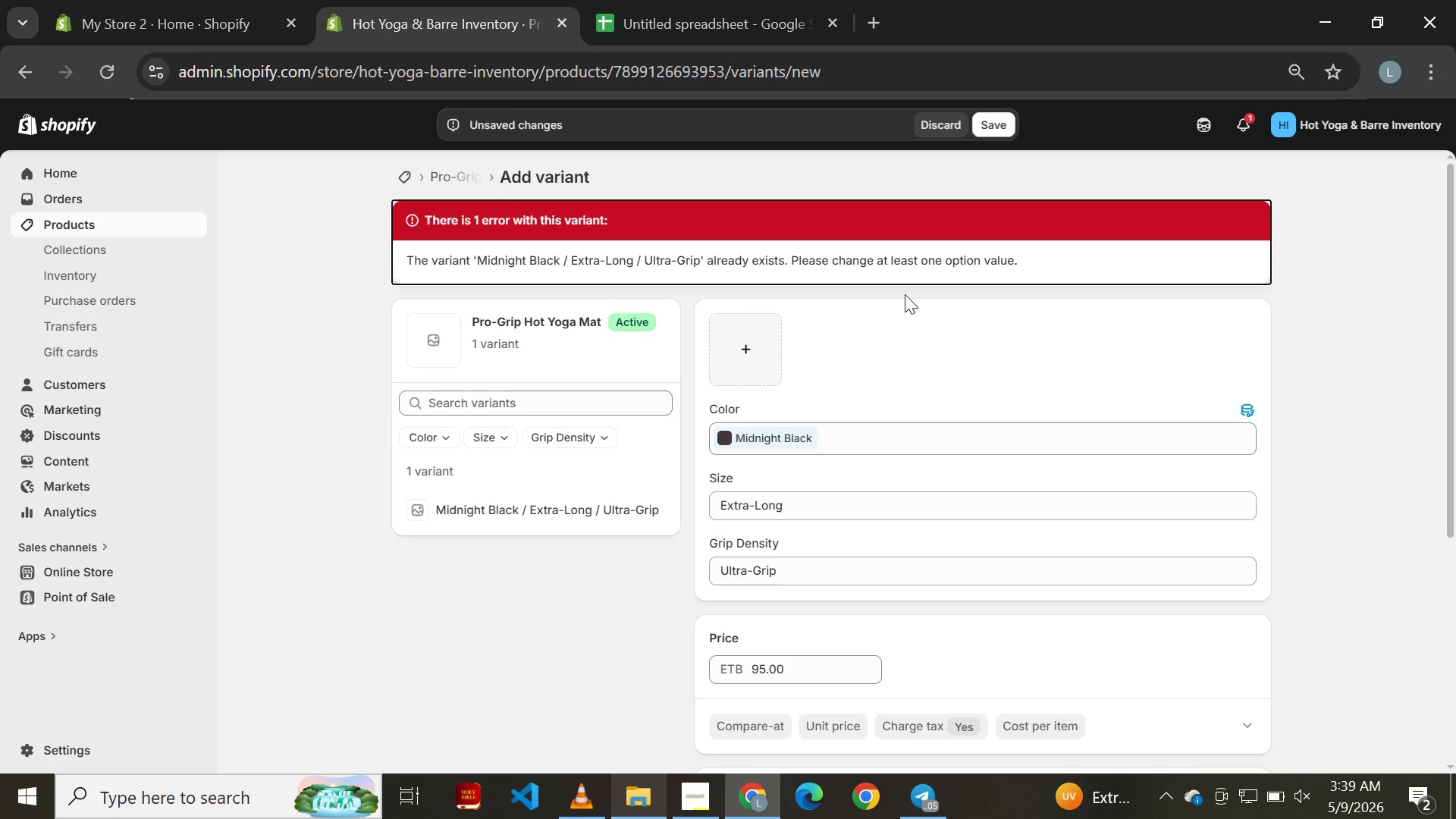 
wait(6.53)
 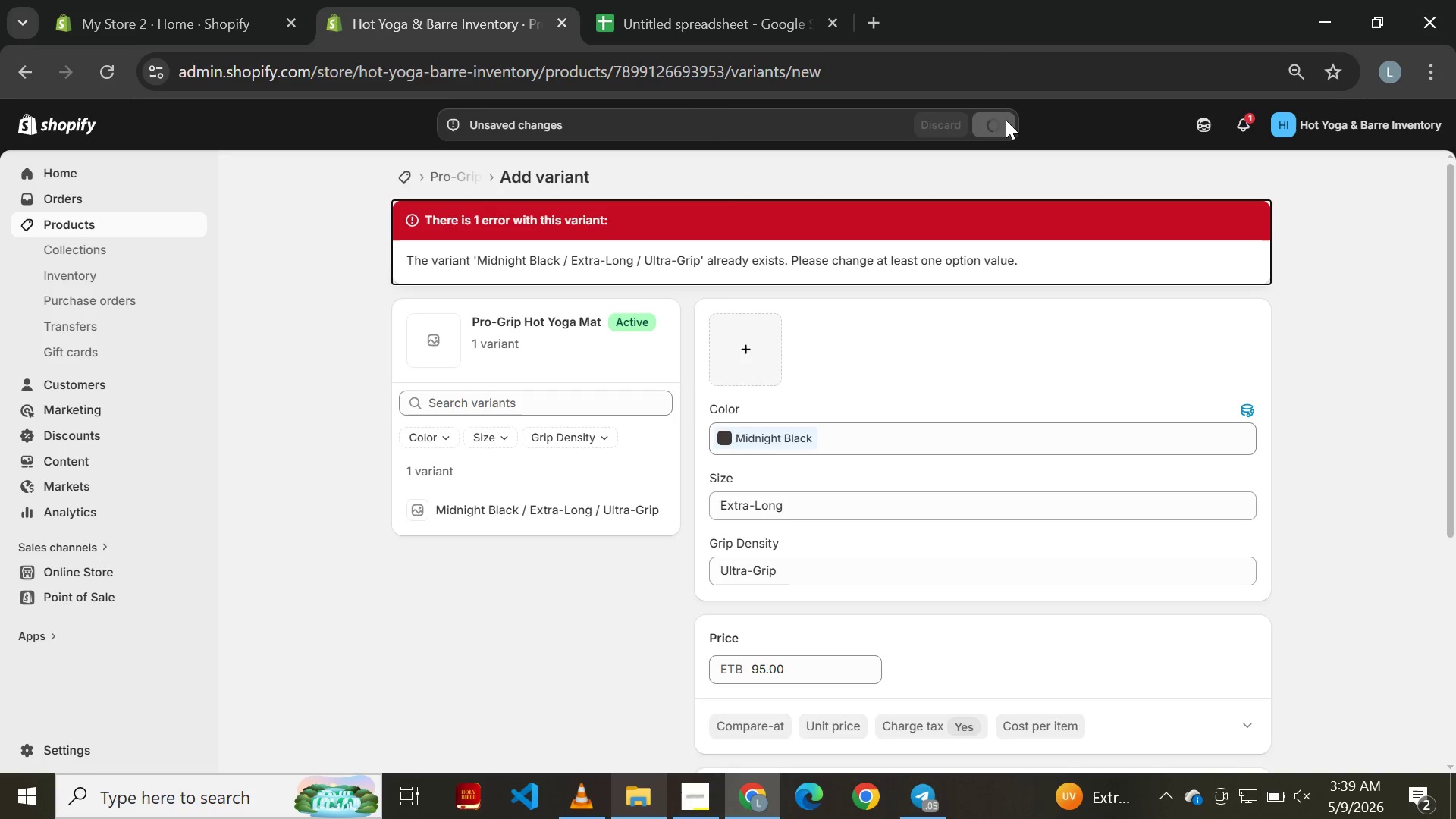 
left_click([15, 82])
 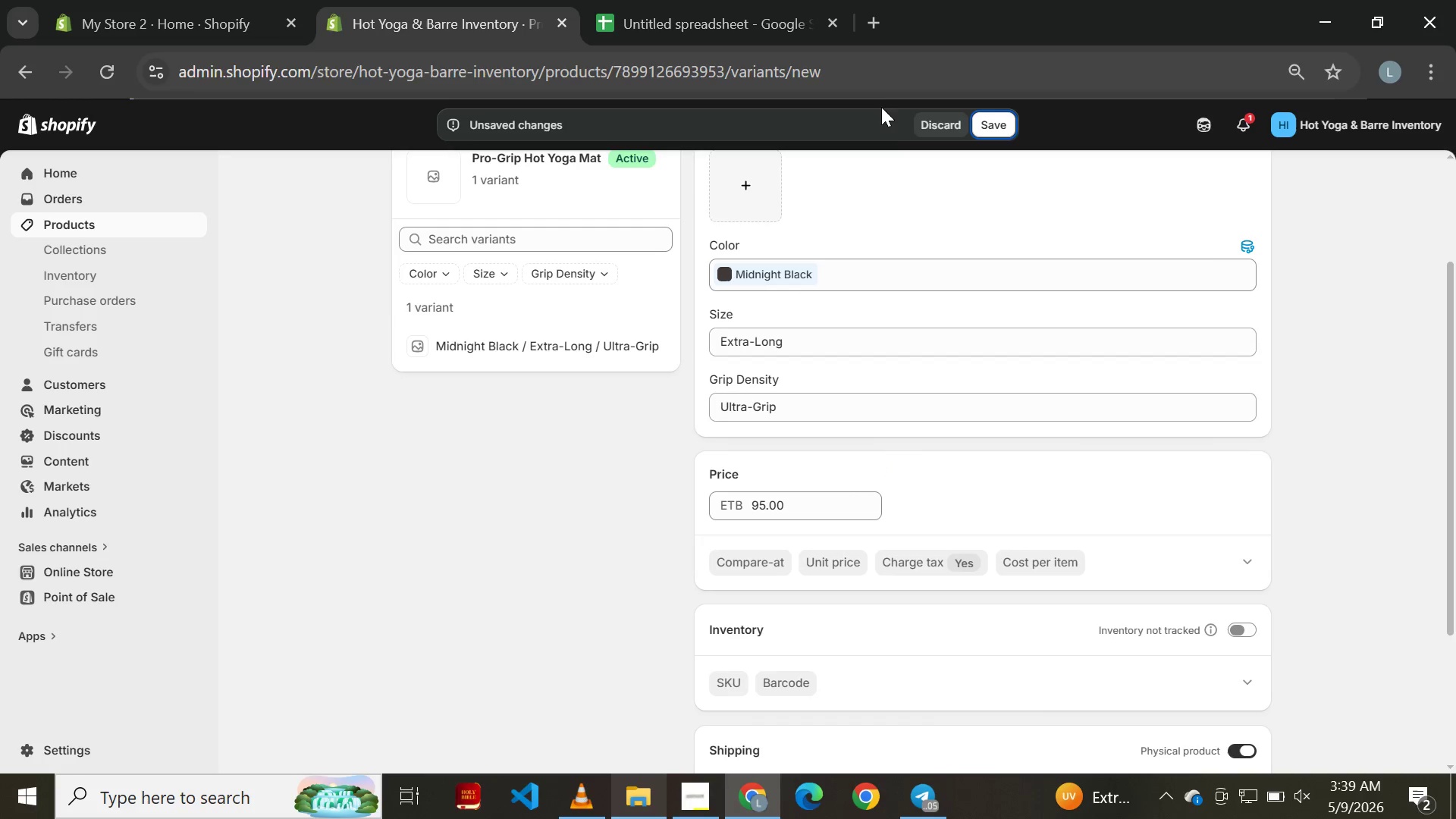 
left_click([937, 115])
 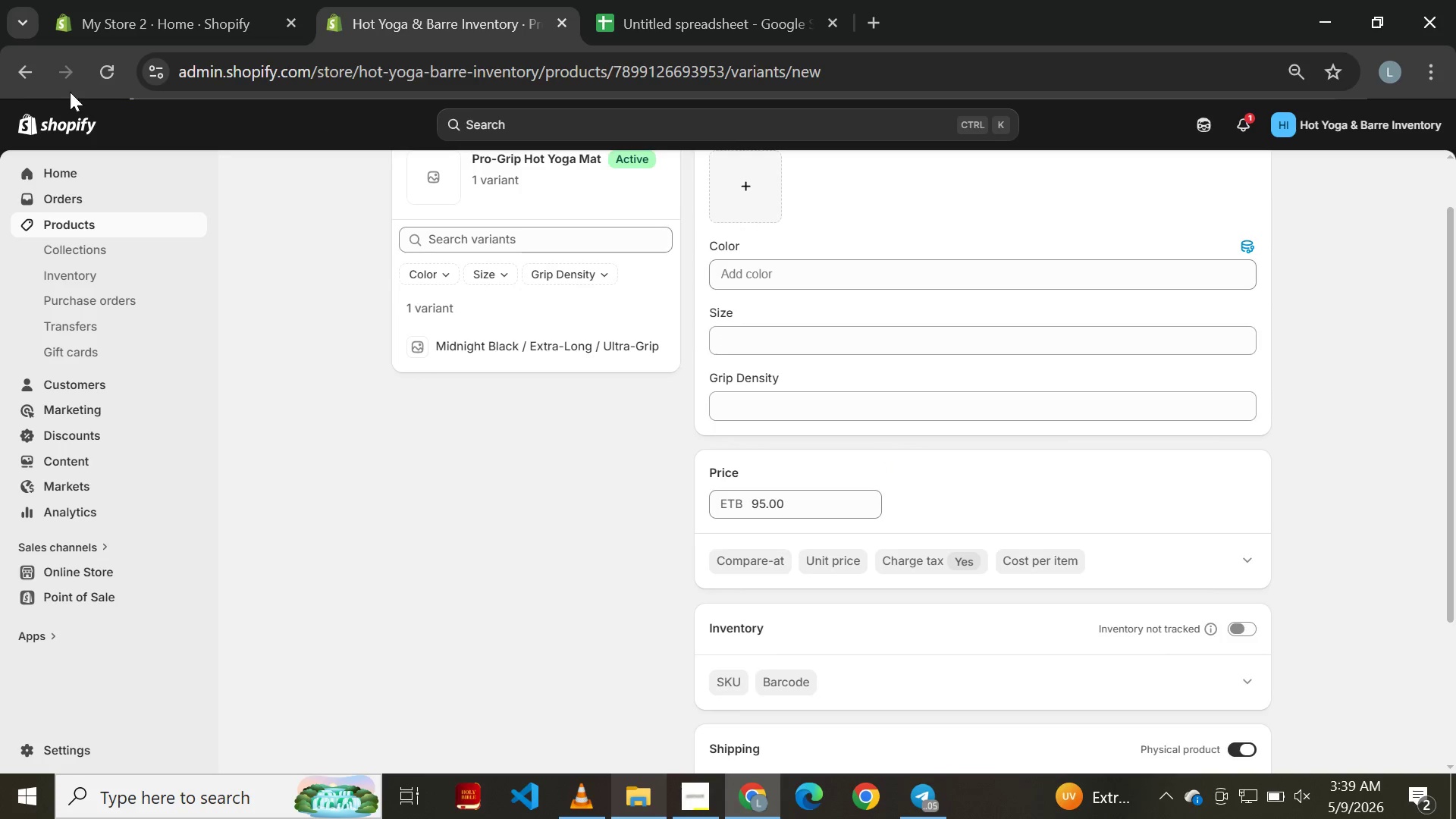 
left_click([27, 55])
 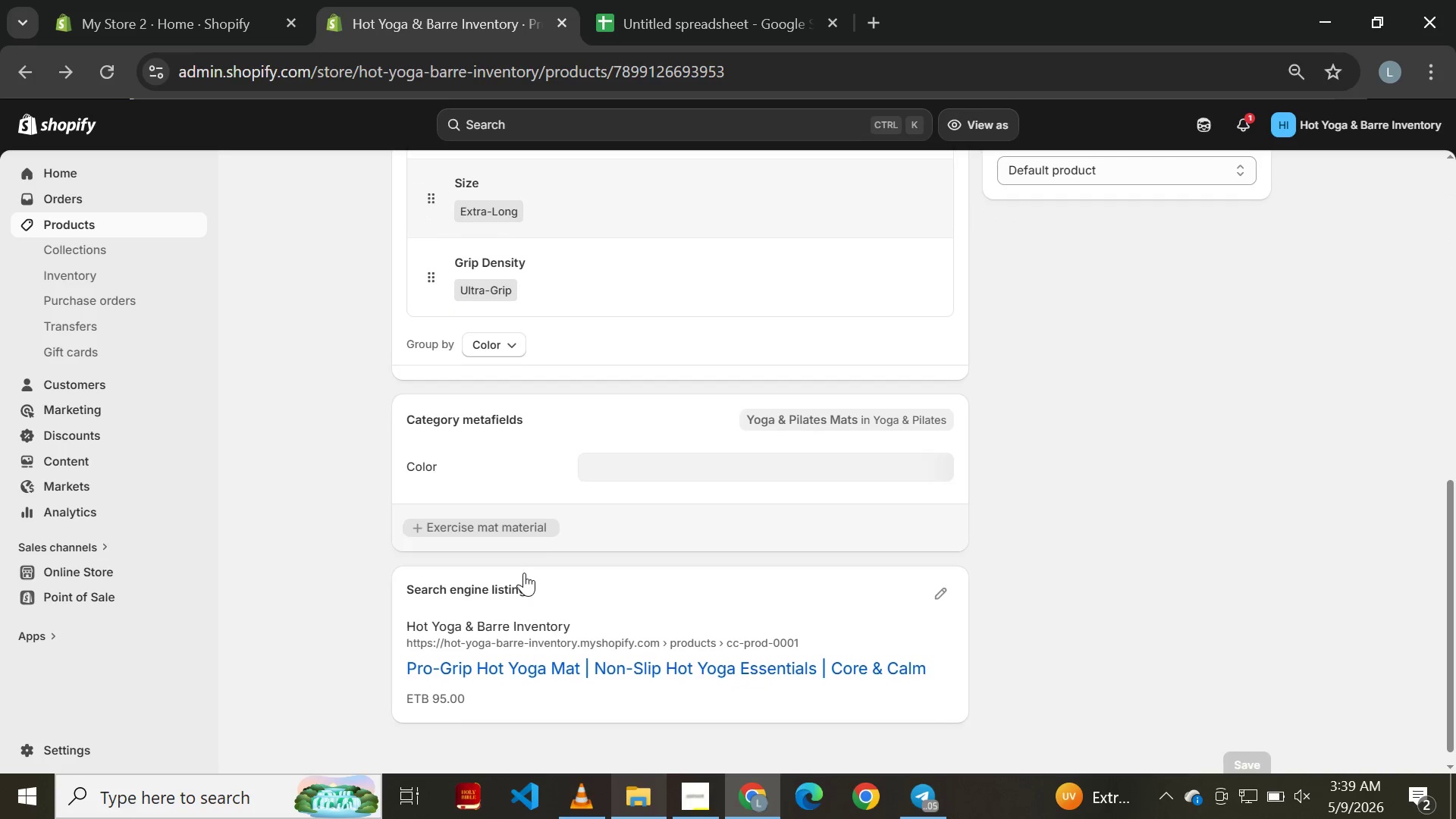 
wait(9.72)
 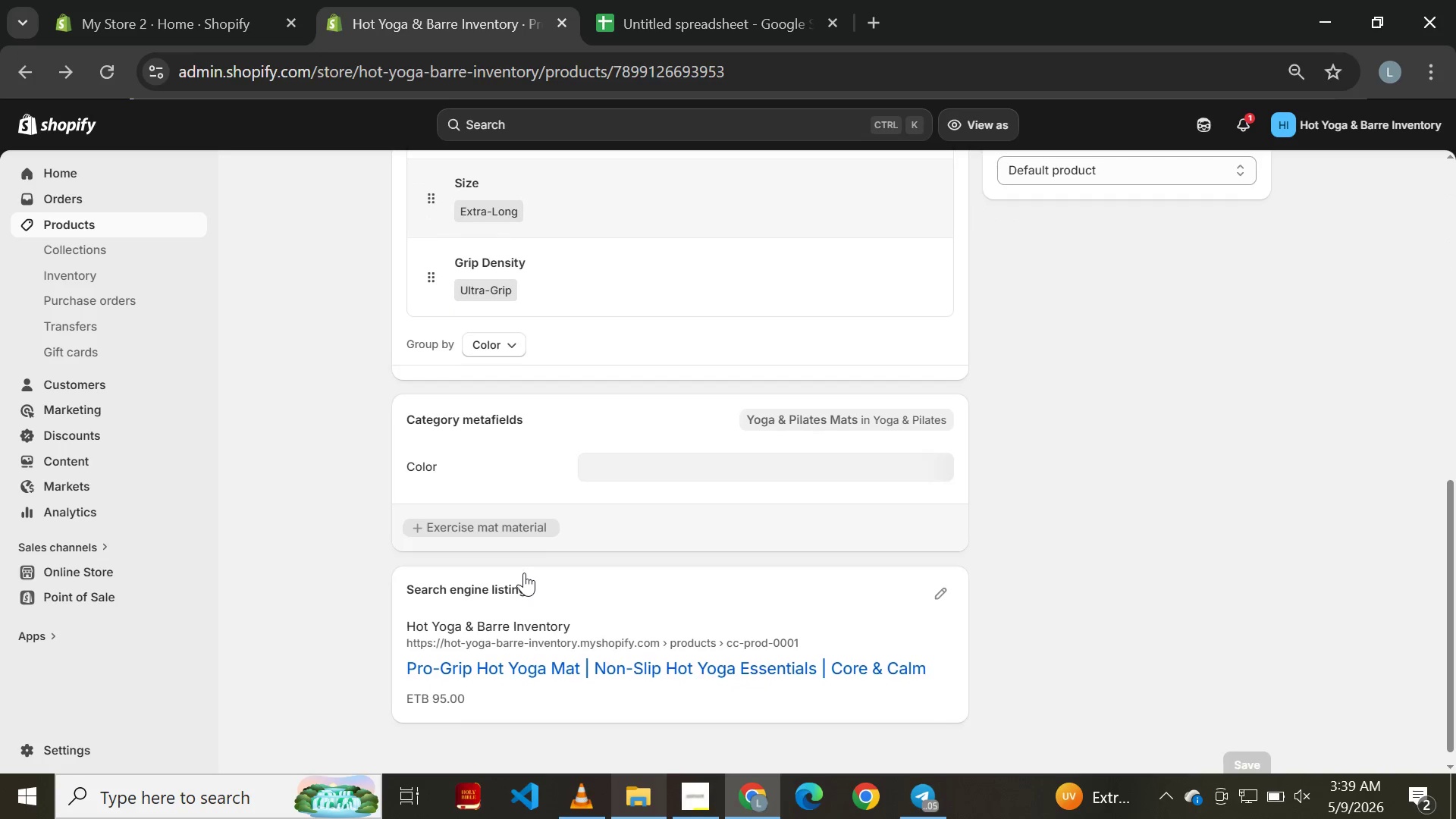 
left_click([554, 484])
 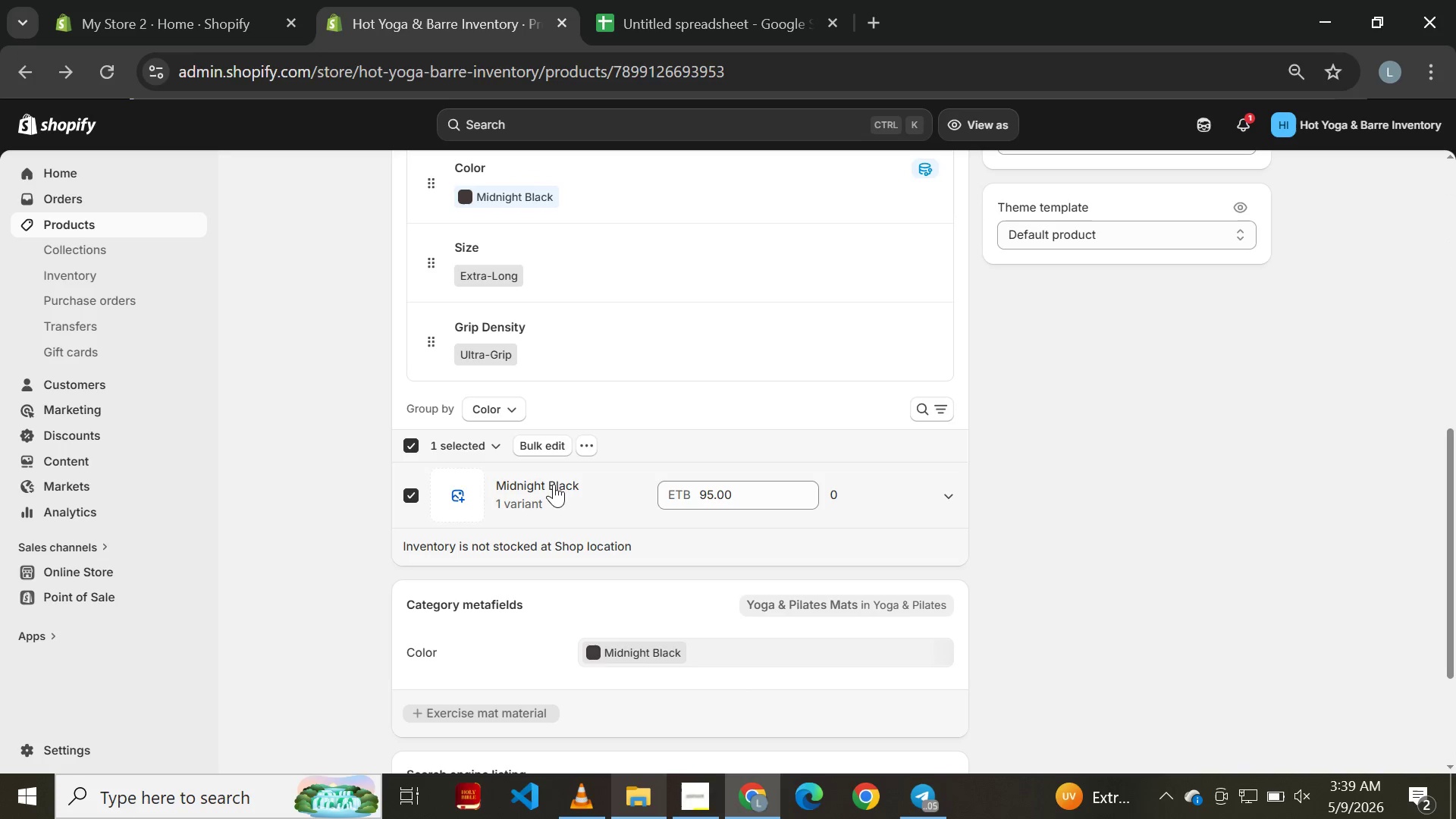 
left_click([554, 484])
 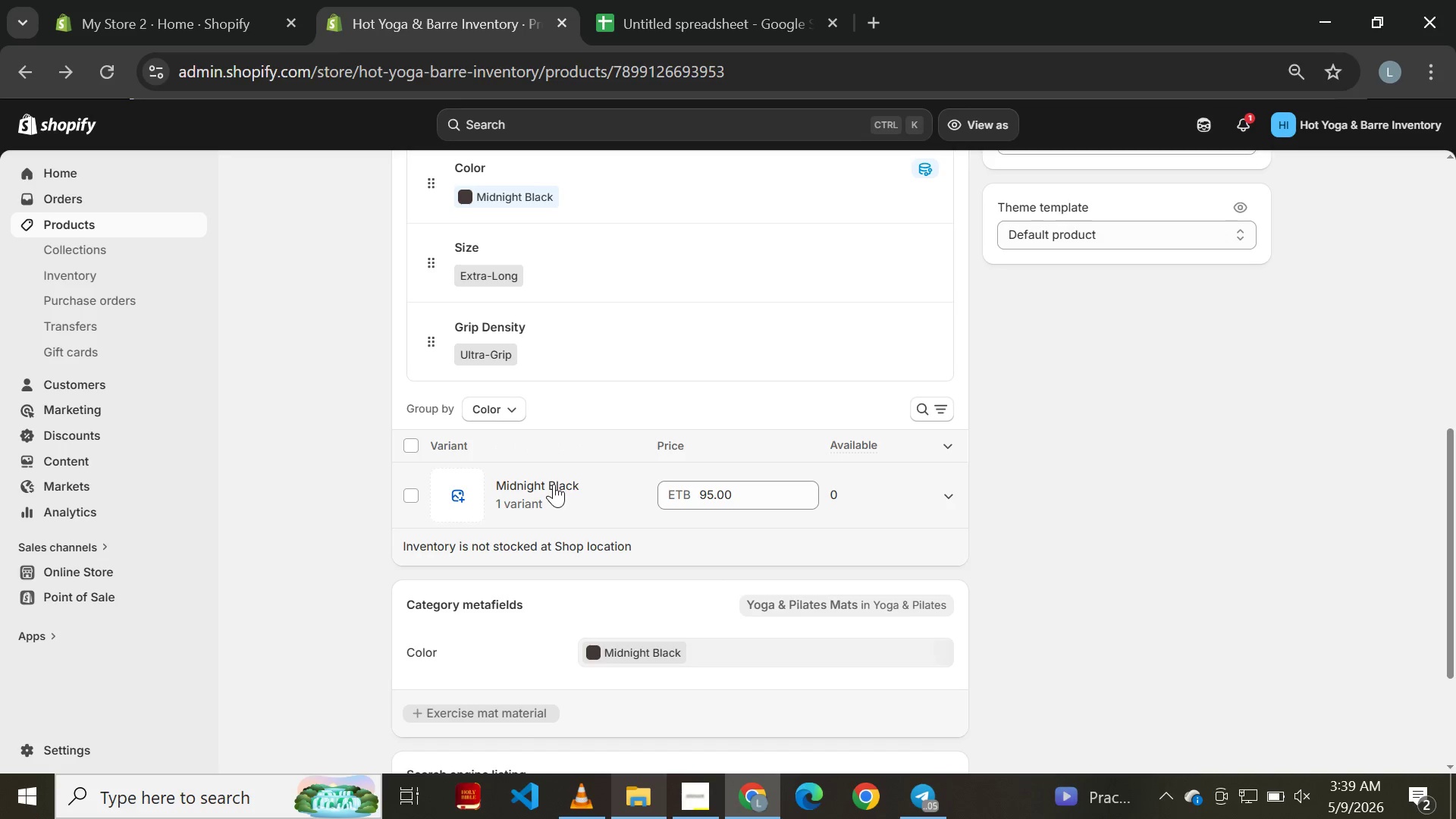 
left_click([554, 484])
 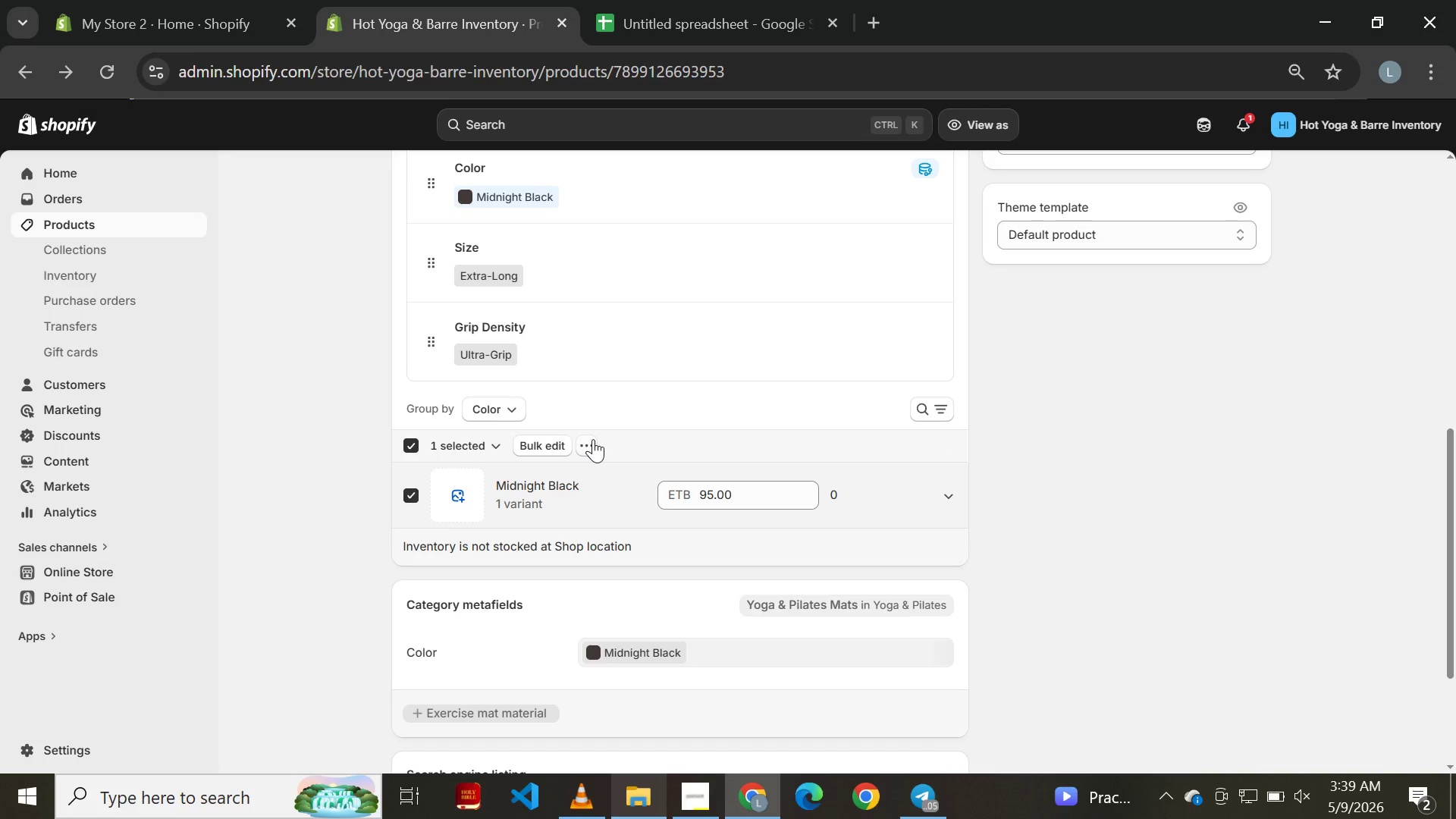 
left_click([593, 444])
 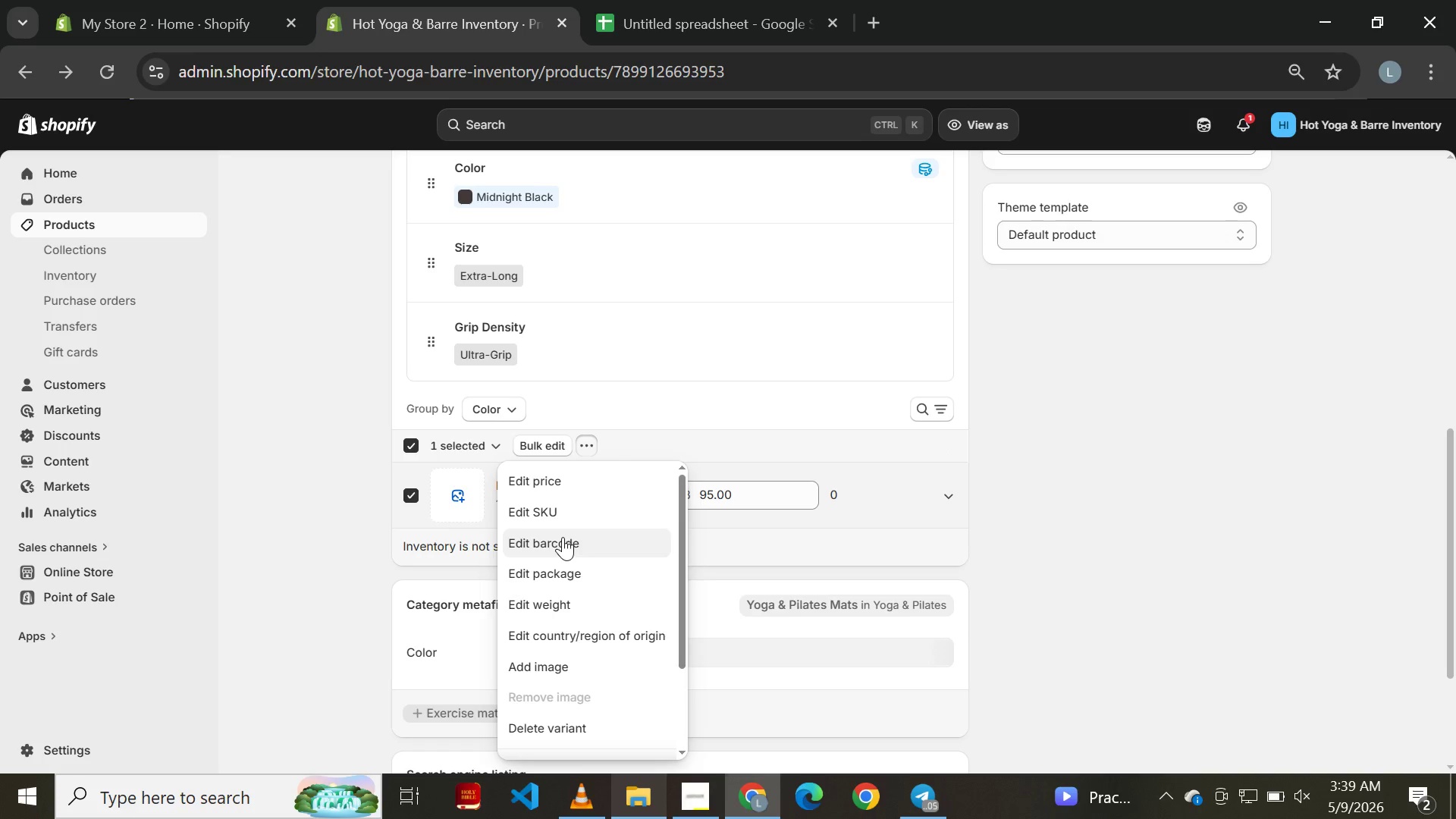 
left_click([565, 602])
 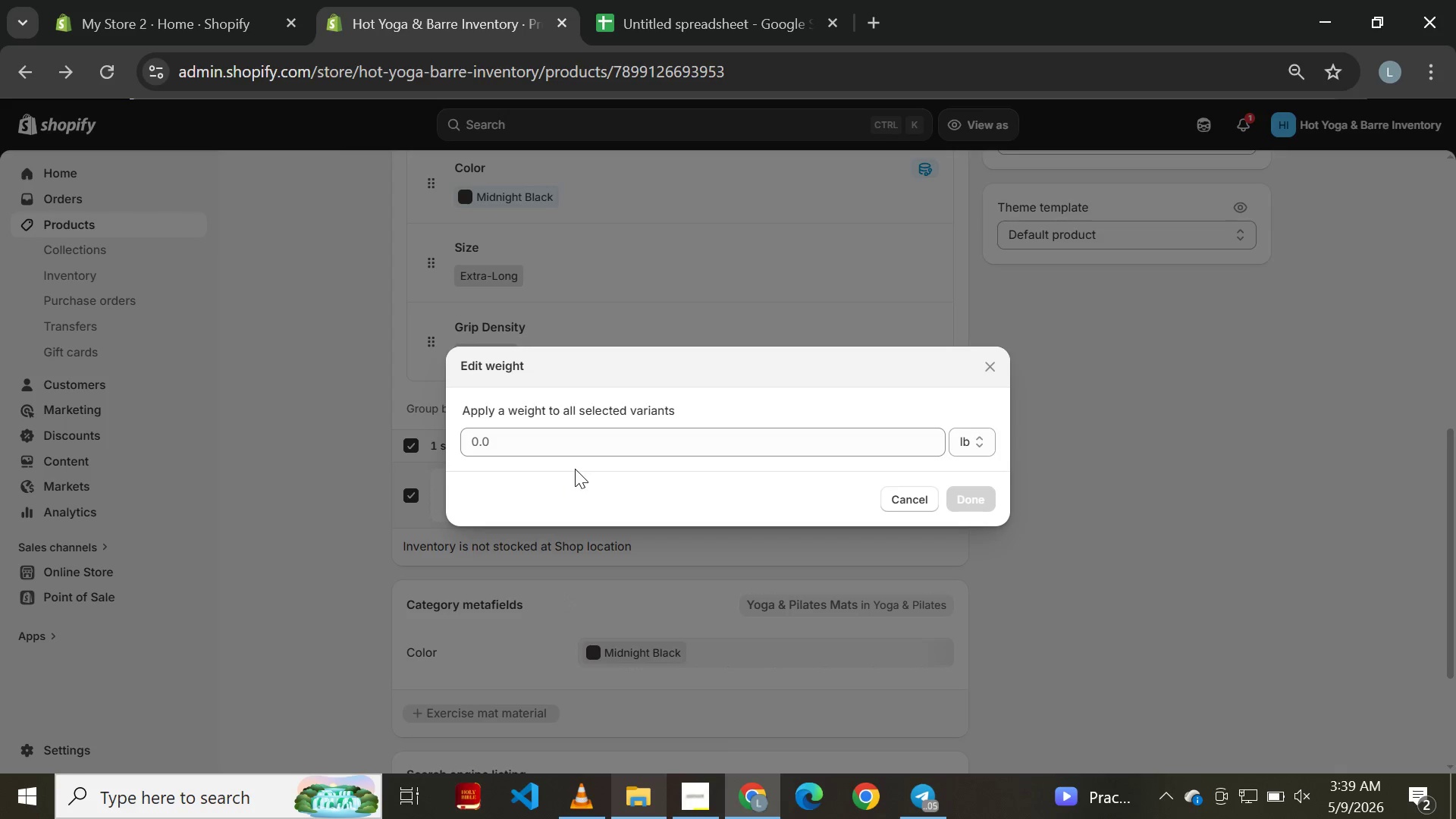 
left_click([570, 437])
 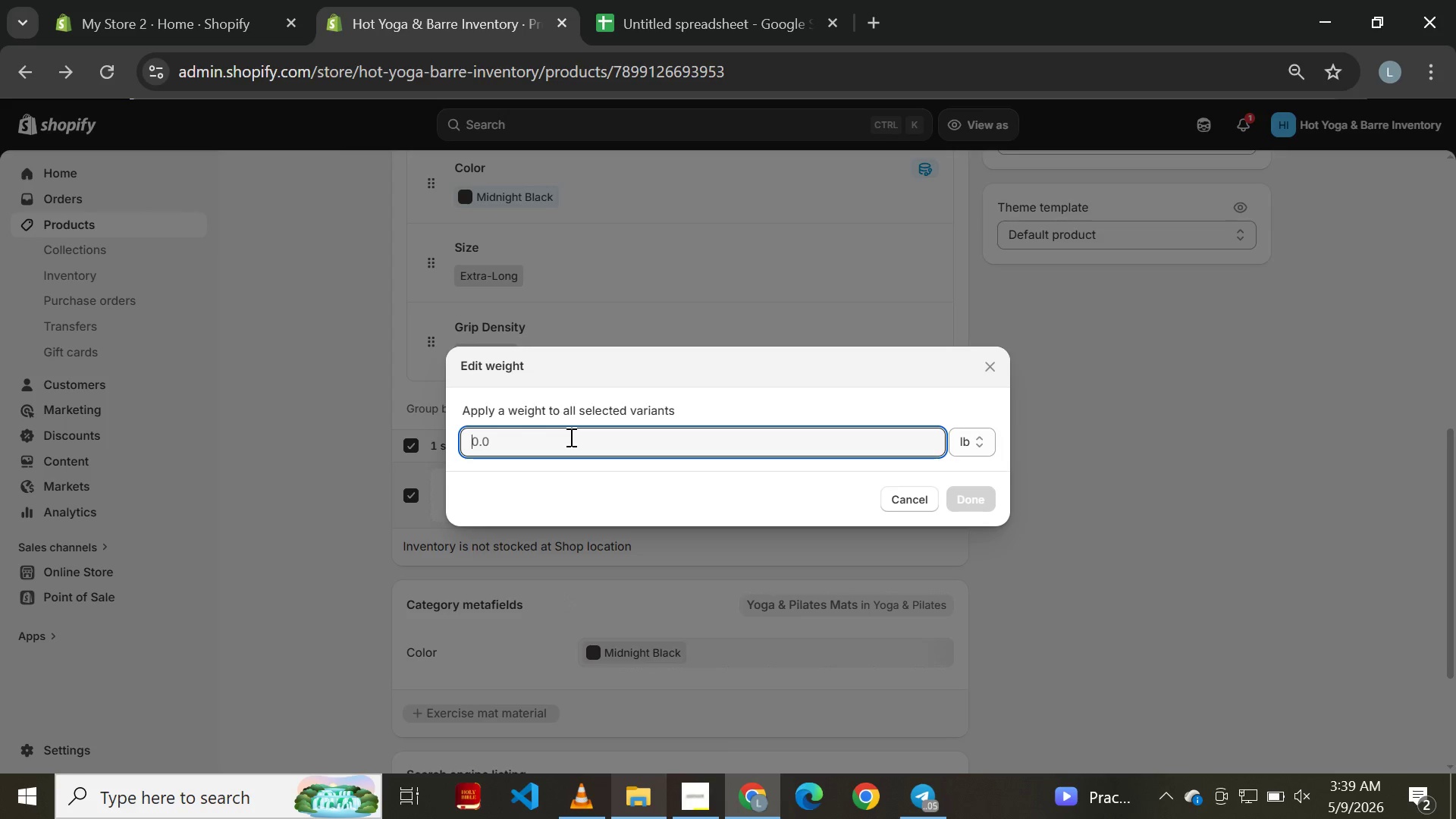 
key(2)
 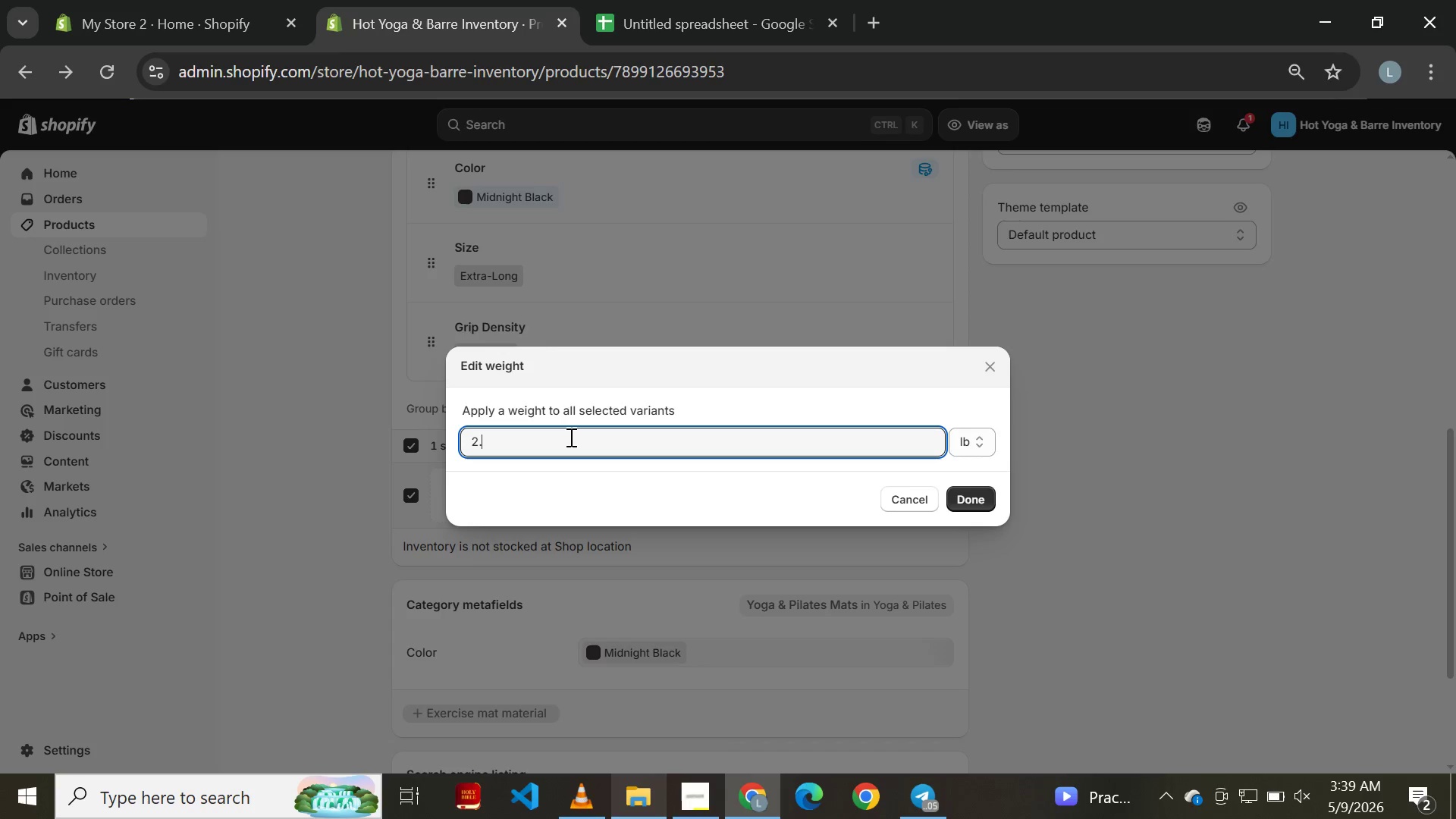 
key(Period)
 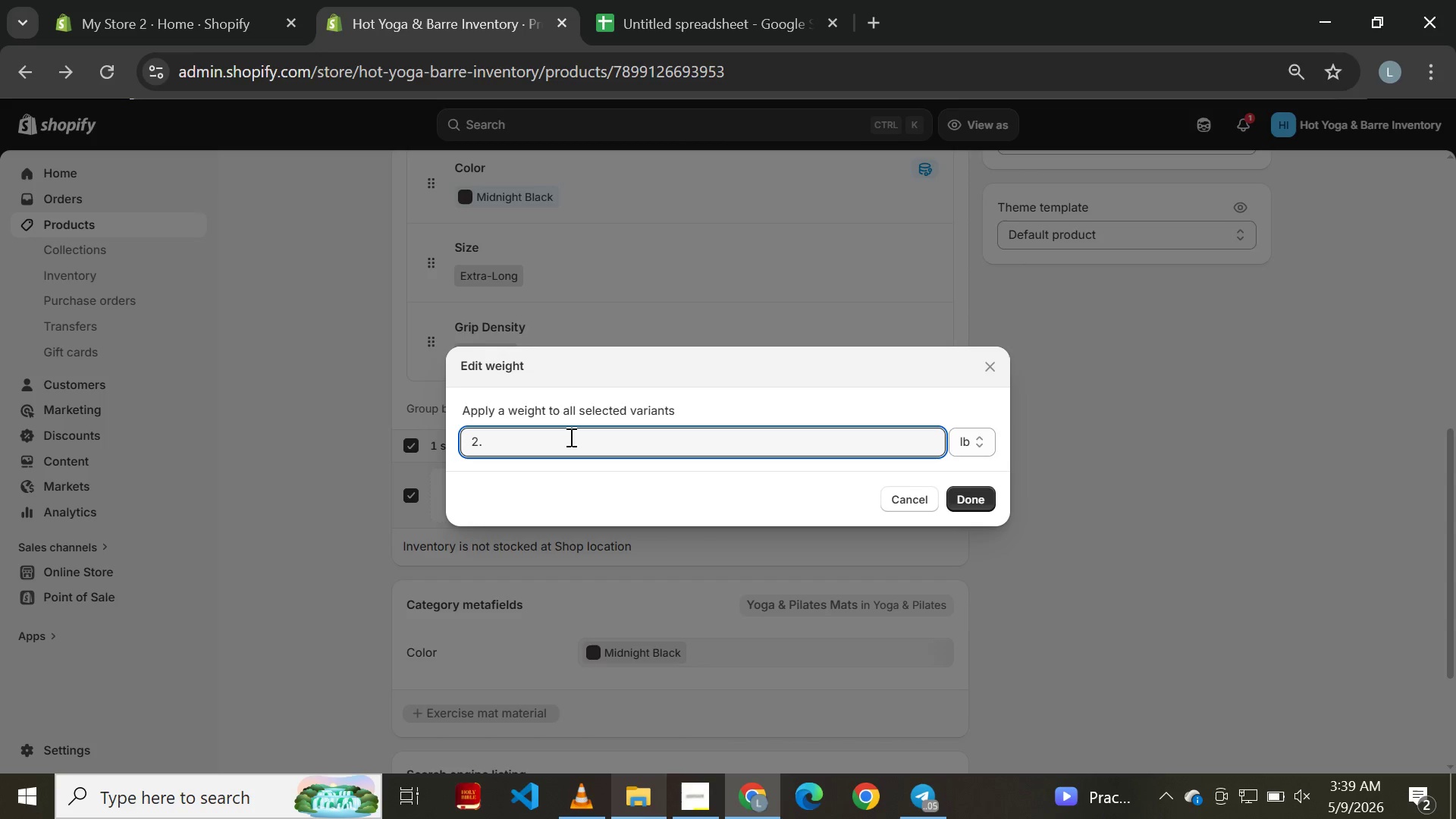 
key(8)
 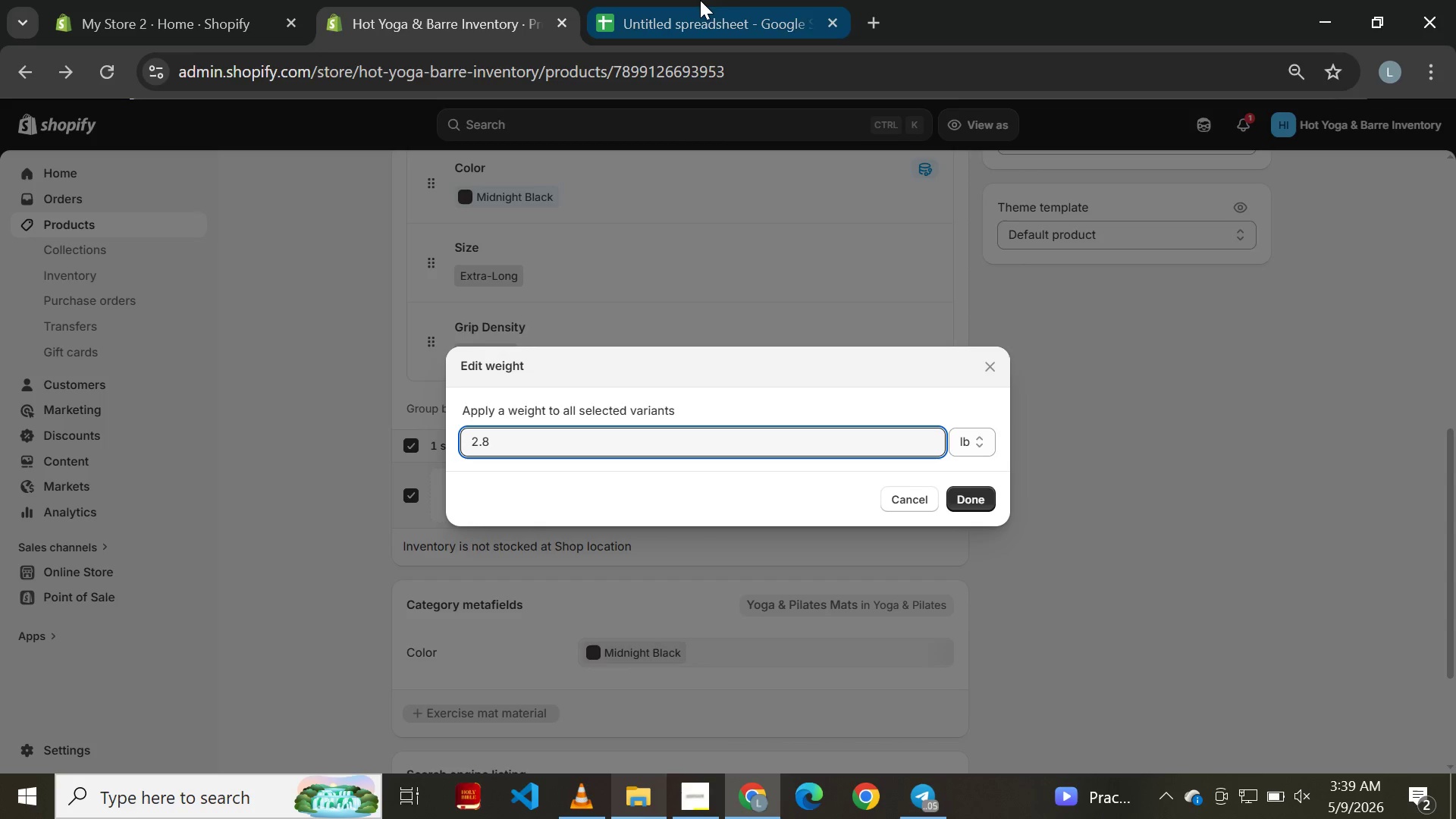 
left_click([700, 0])
 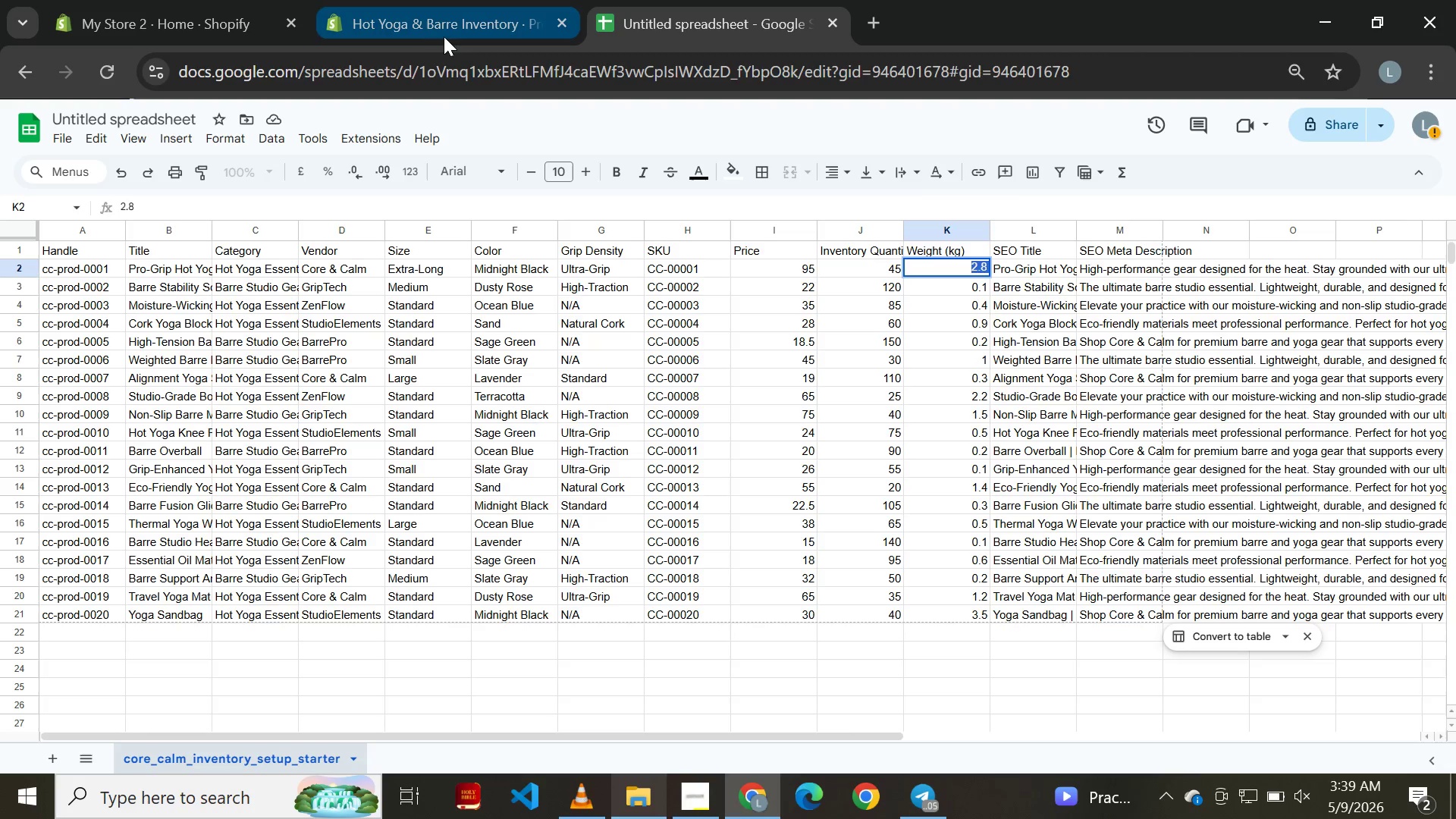 
left_click([432, 30])
 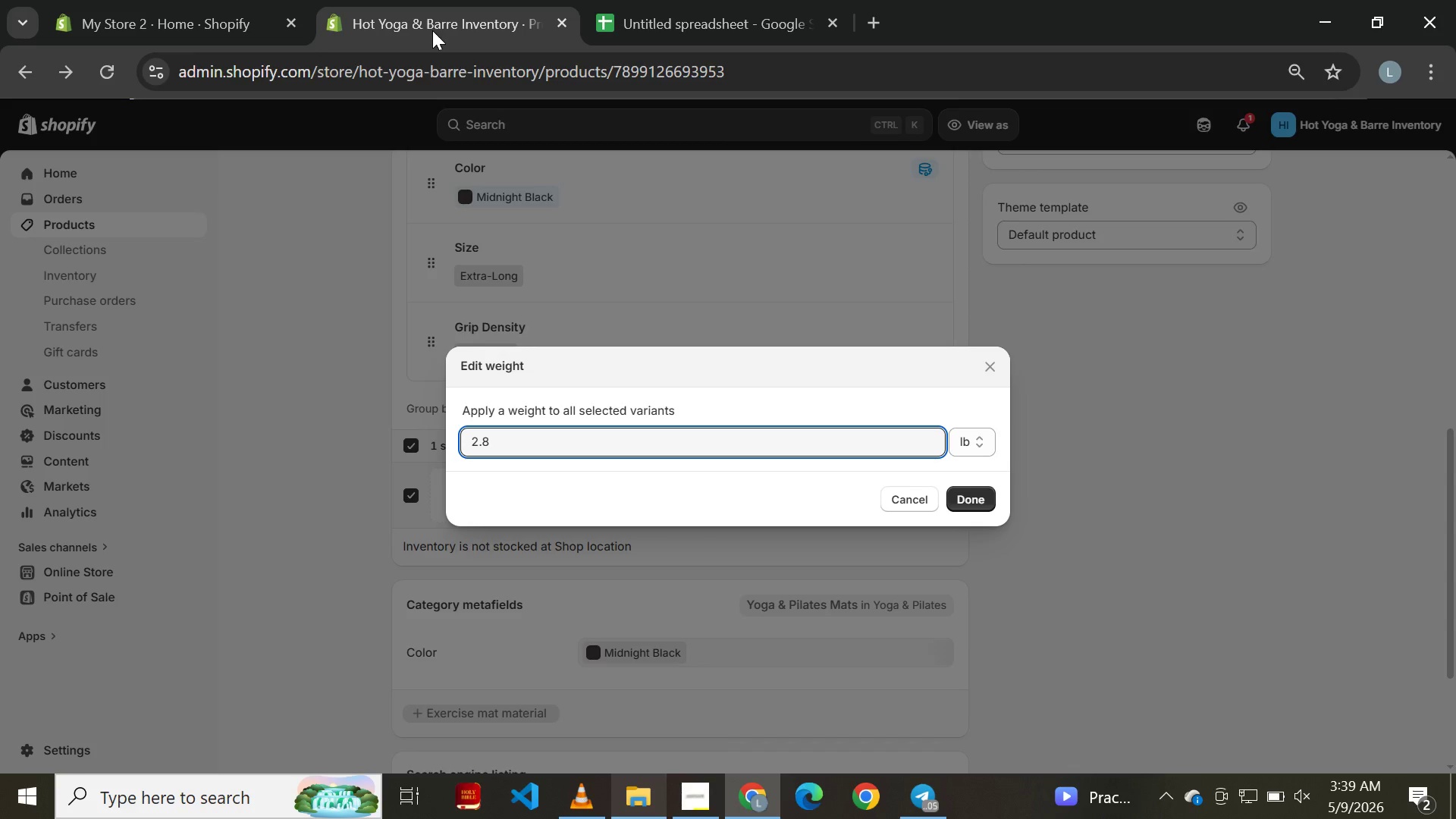 
key(Enter)
 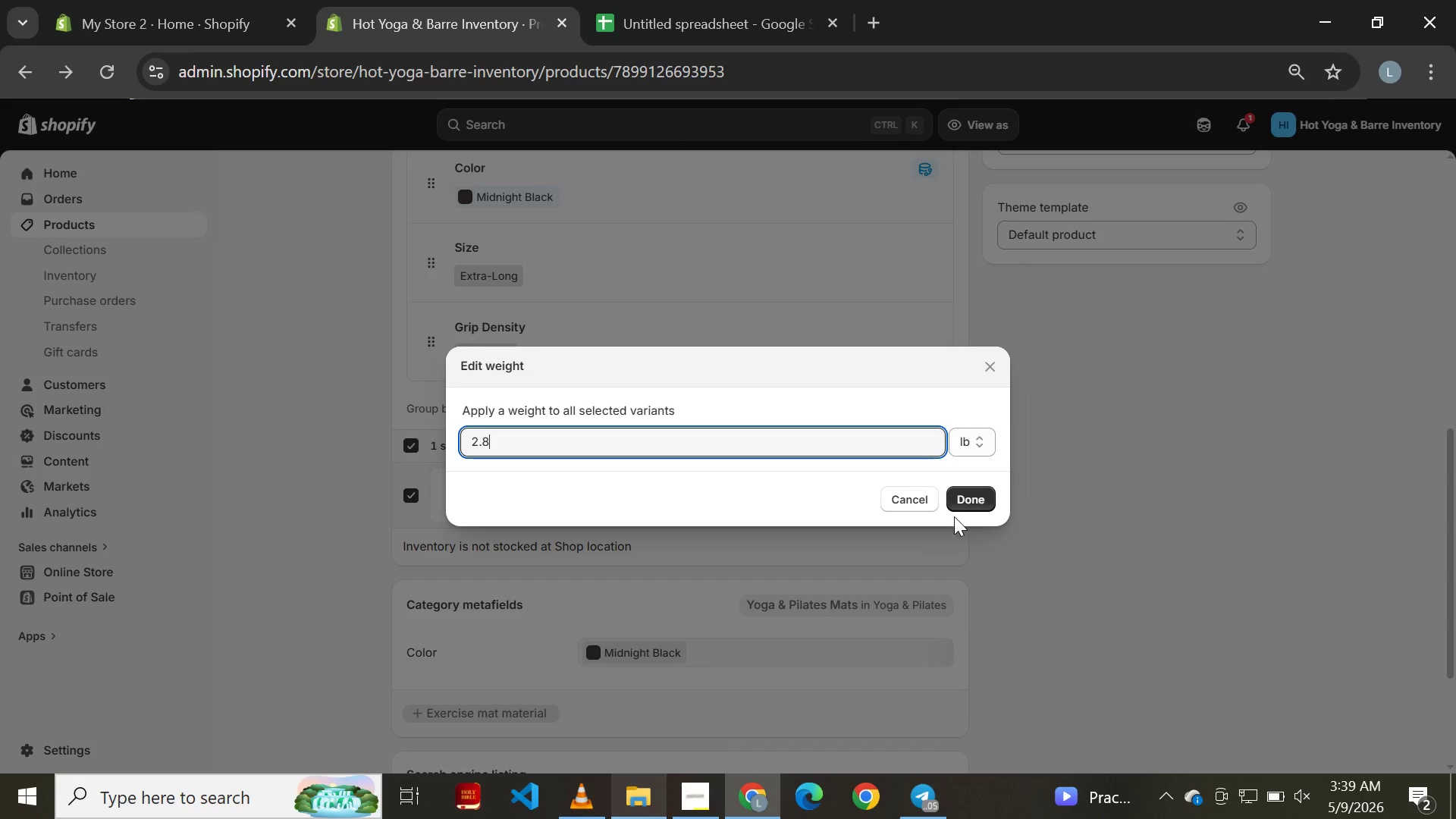 
left_click([971, 502])
 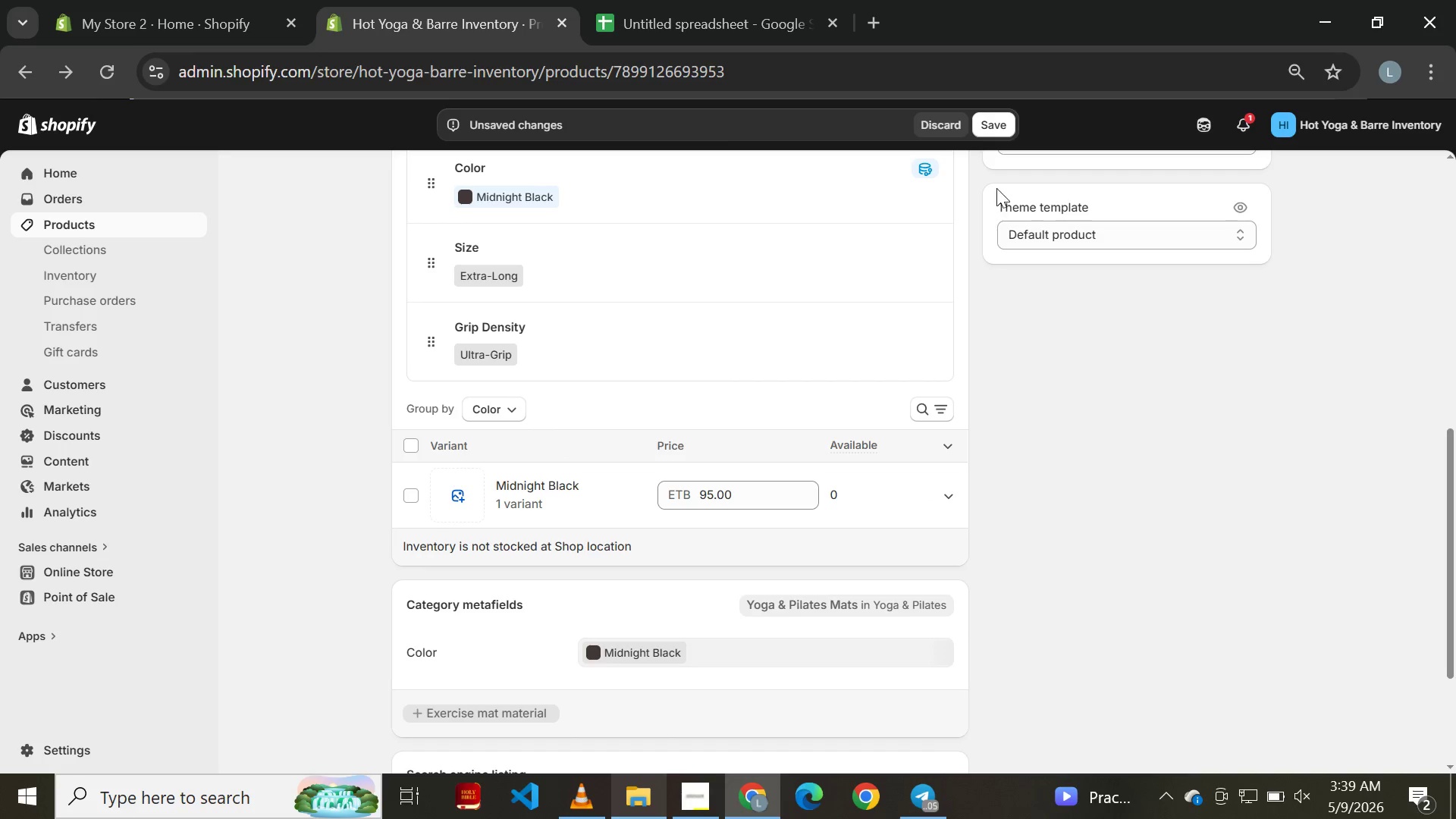 
left_click([997, 135])
 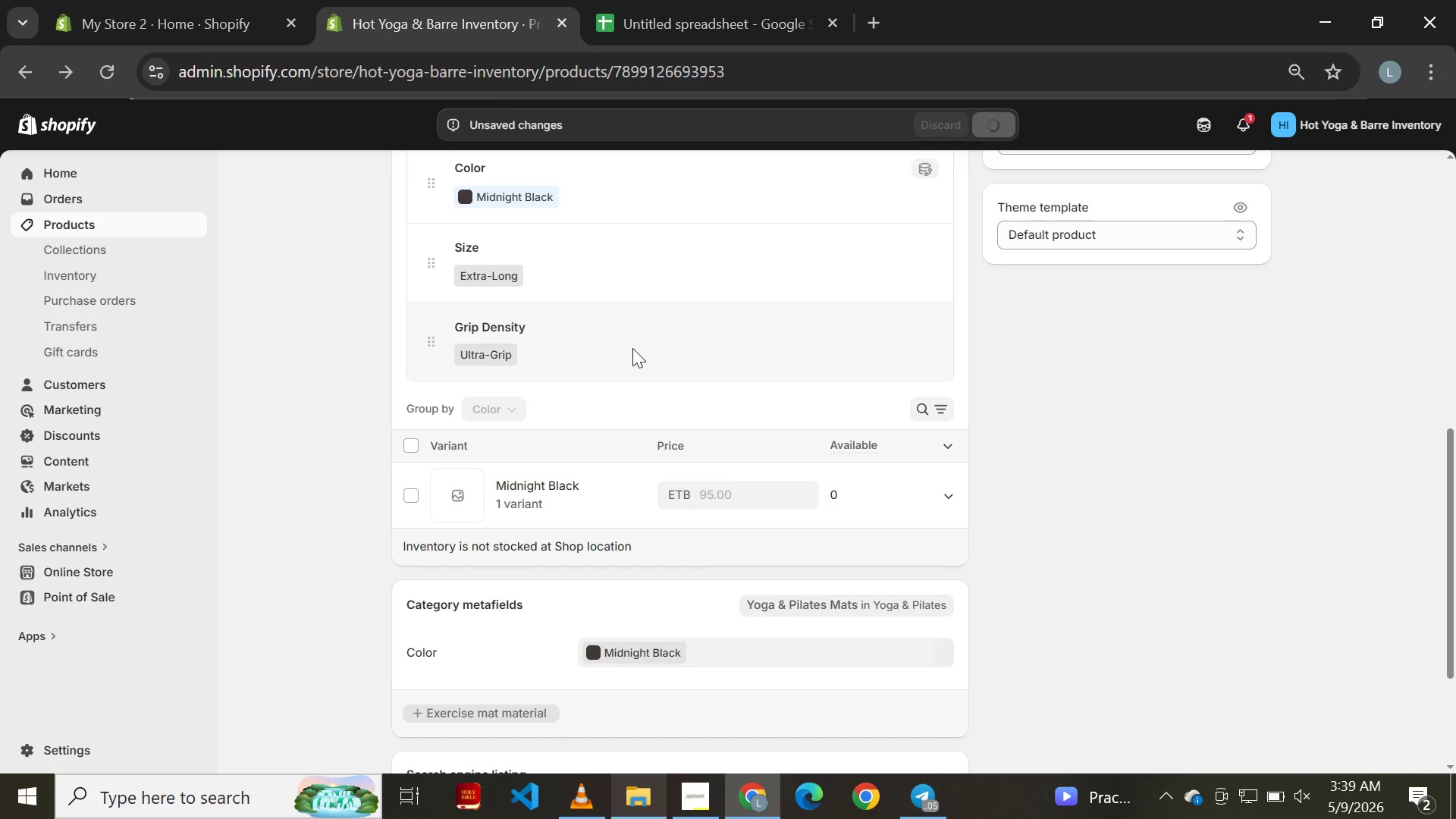 
mouse_move([433, 364])
 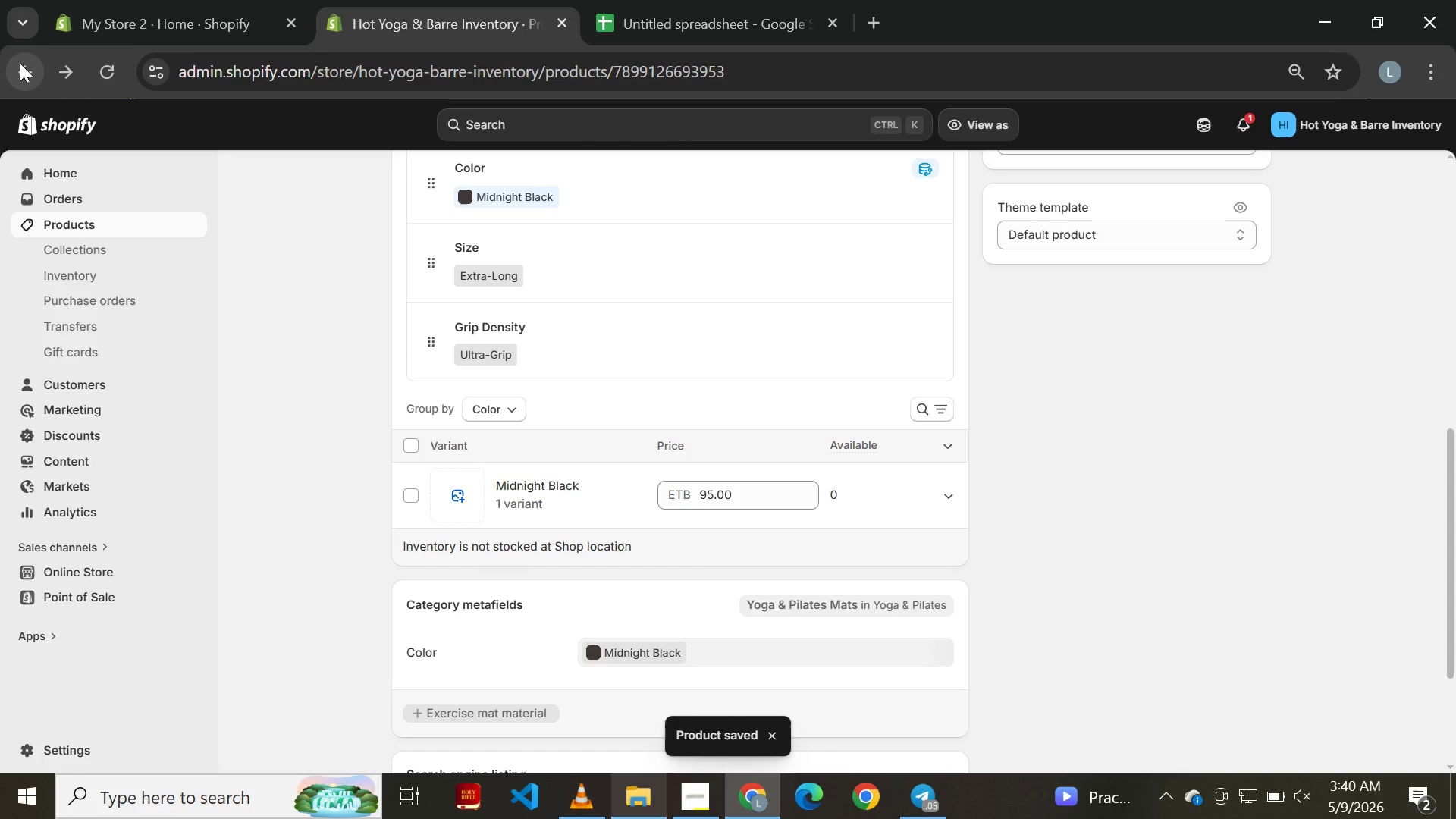 
left_click([30, 71])
 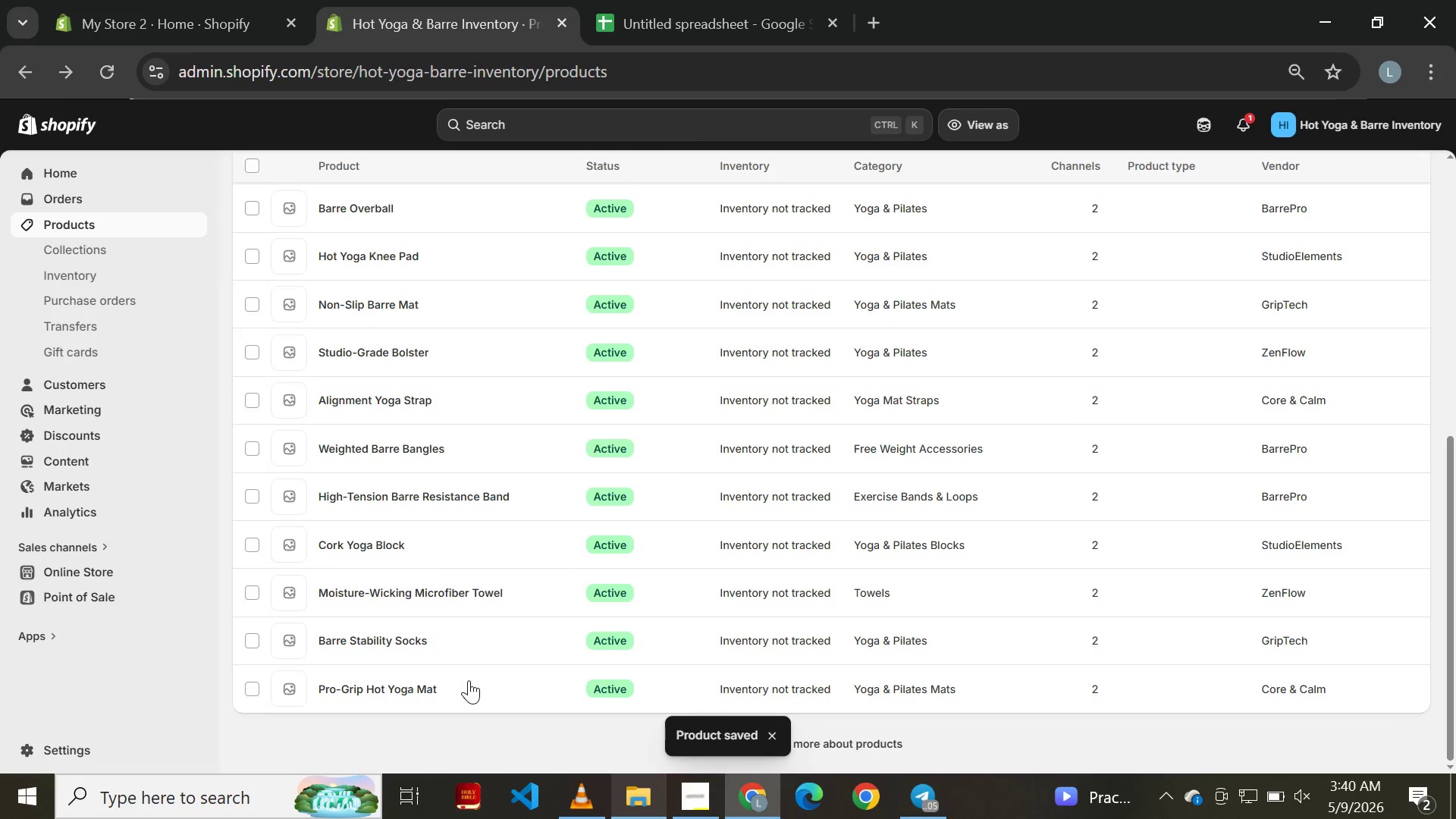 
left_click([386, 633])
 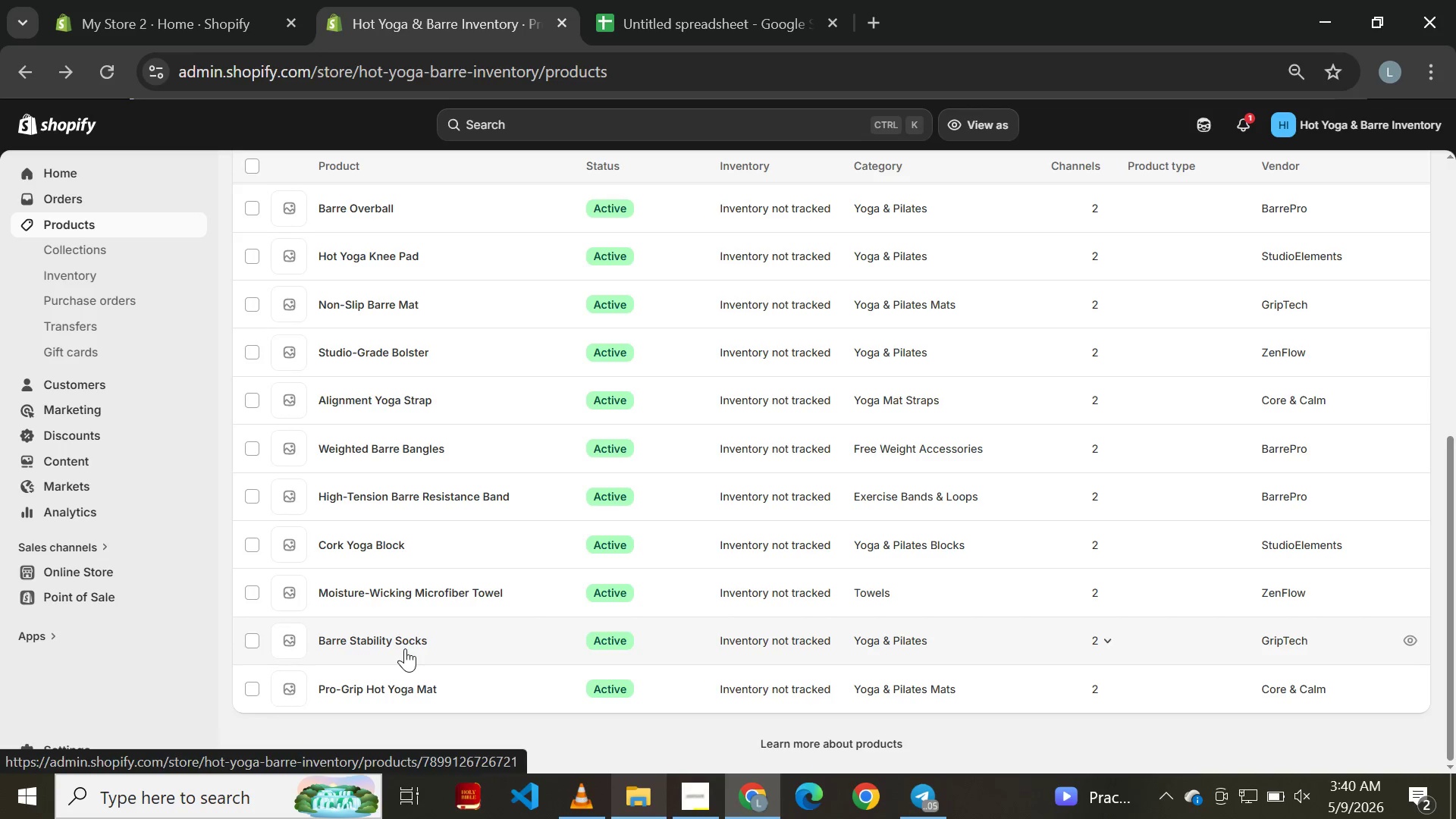 
left_click([405, 633])
 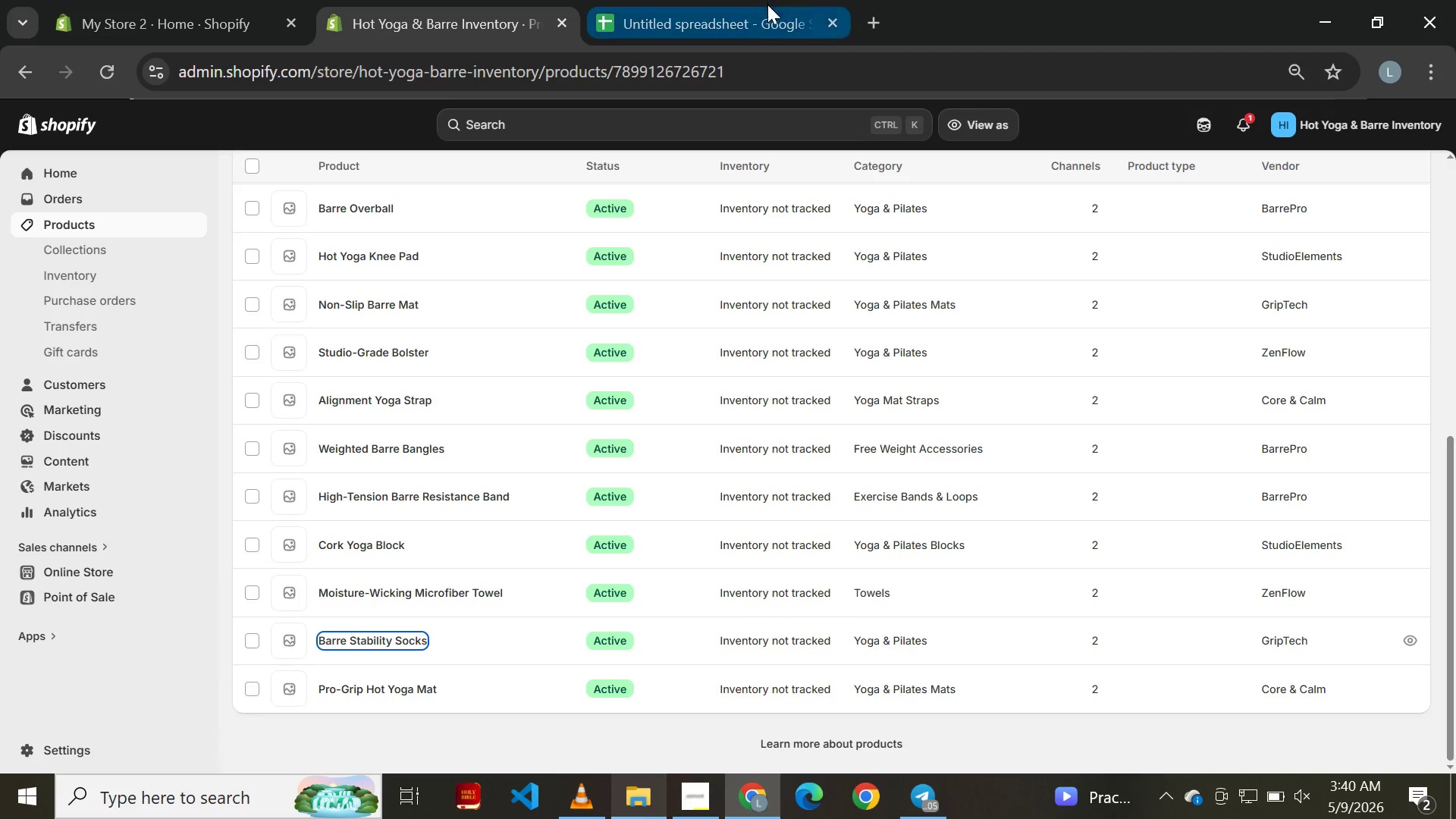 
left_click([719, 30])
 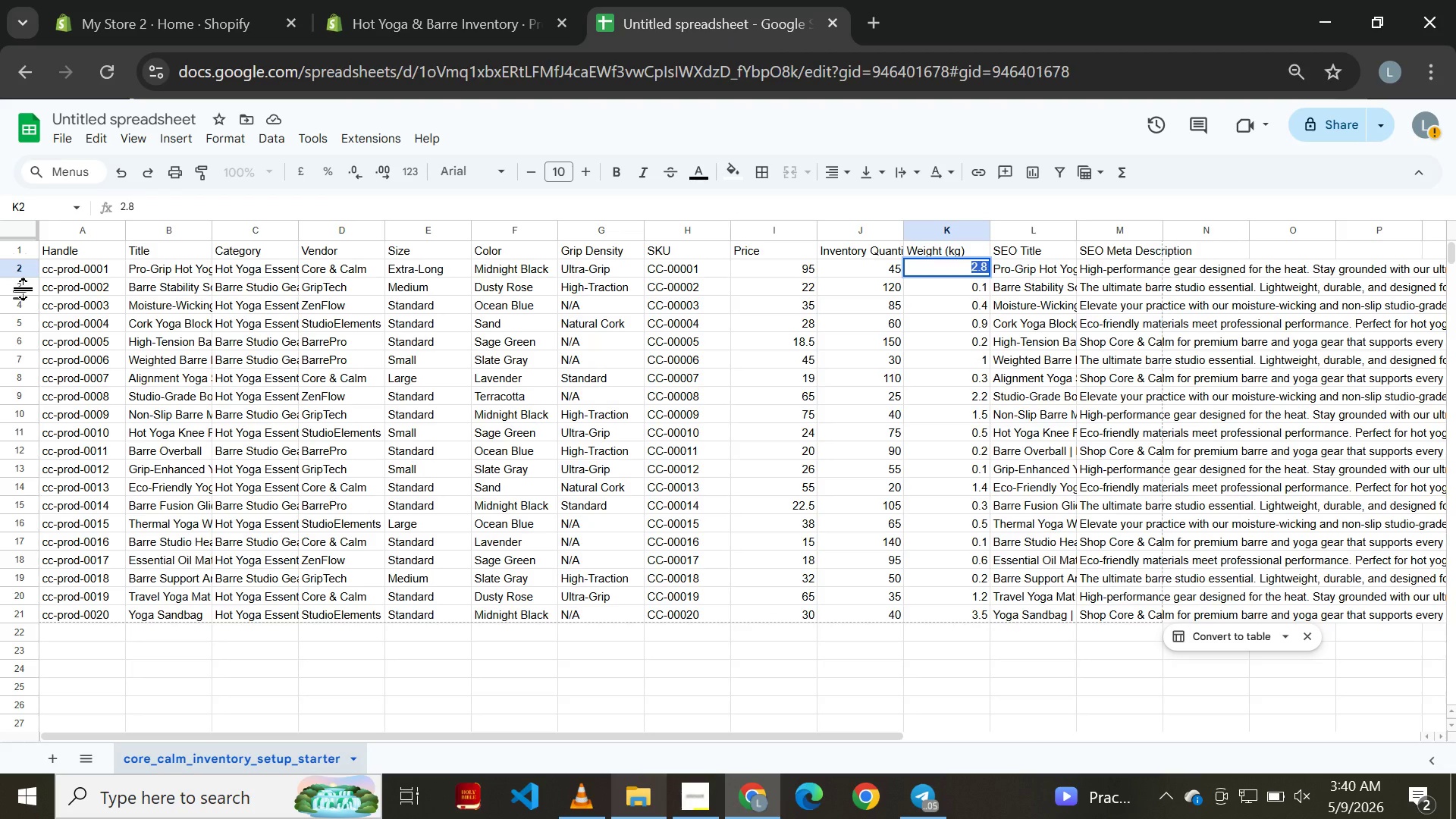 
left_click([17, 285])
 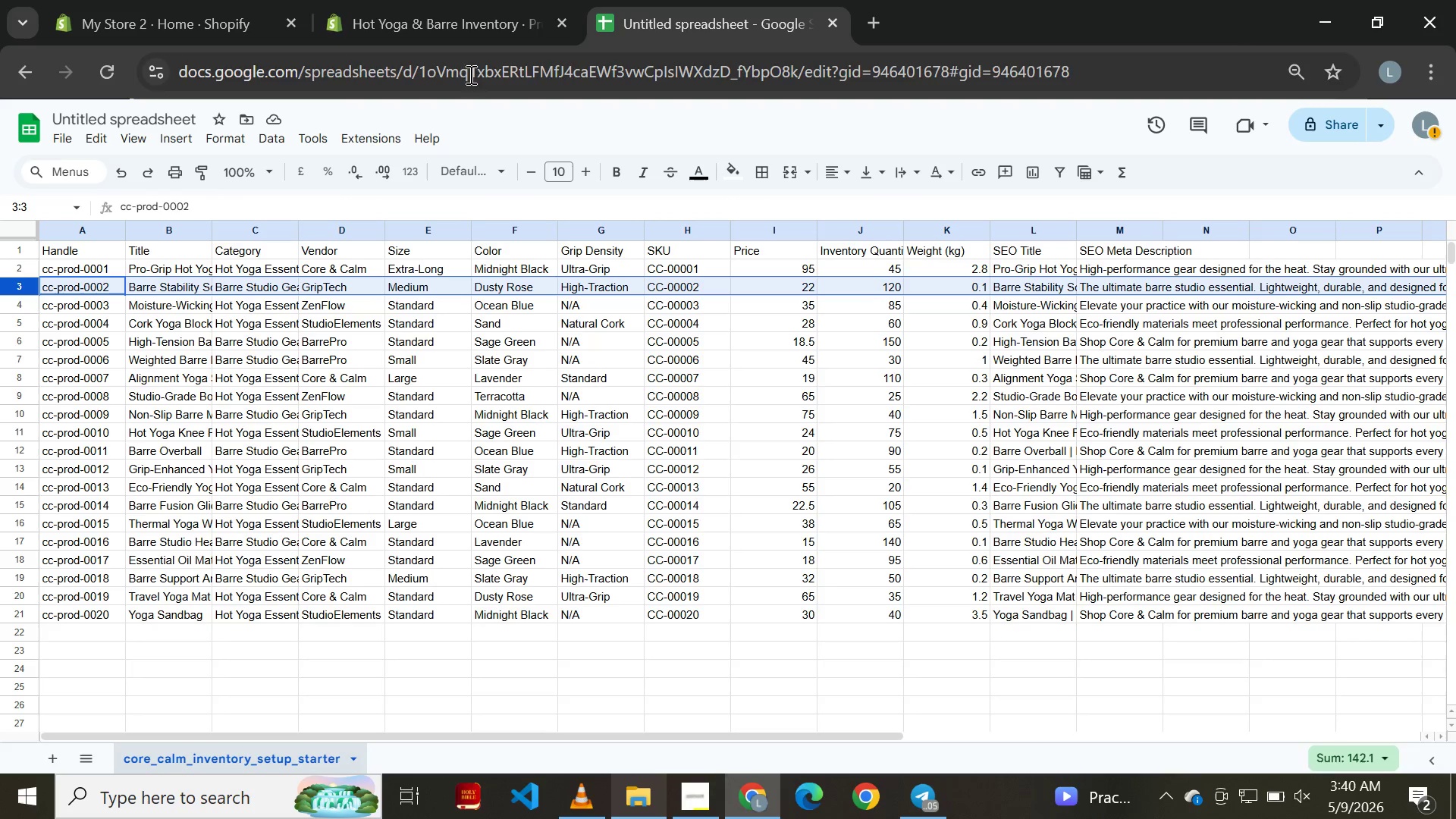 
left_click([466, 24])
 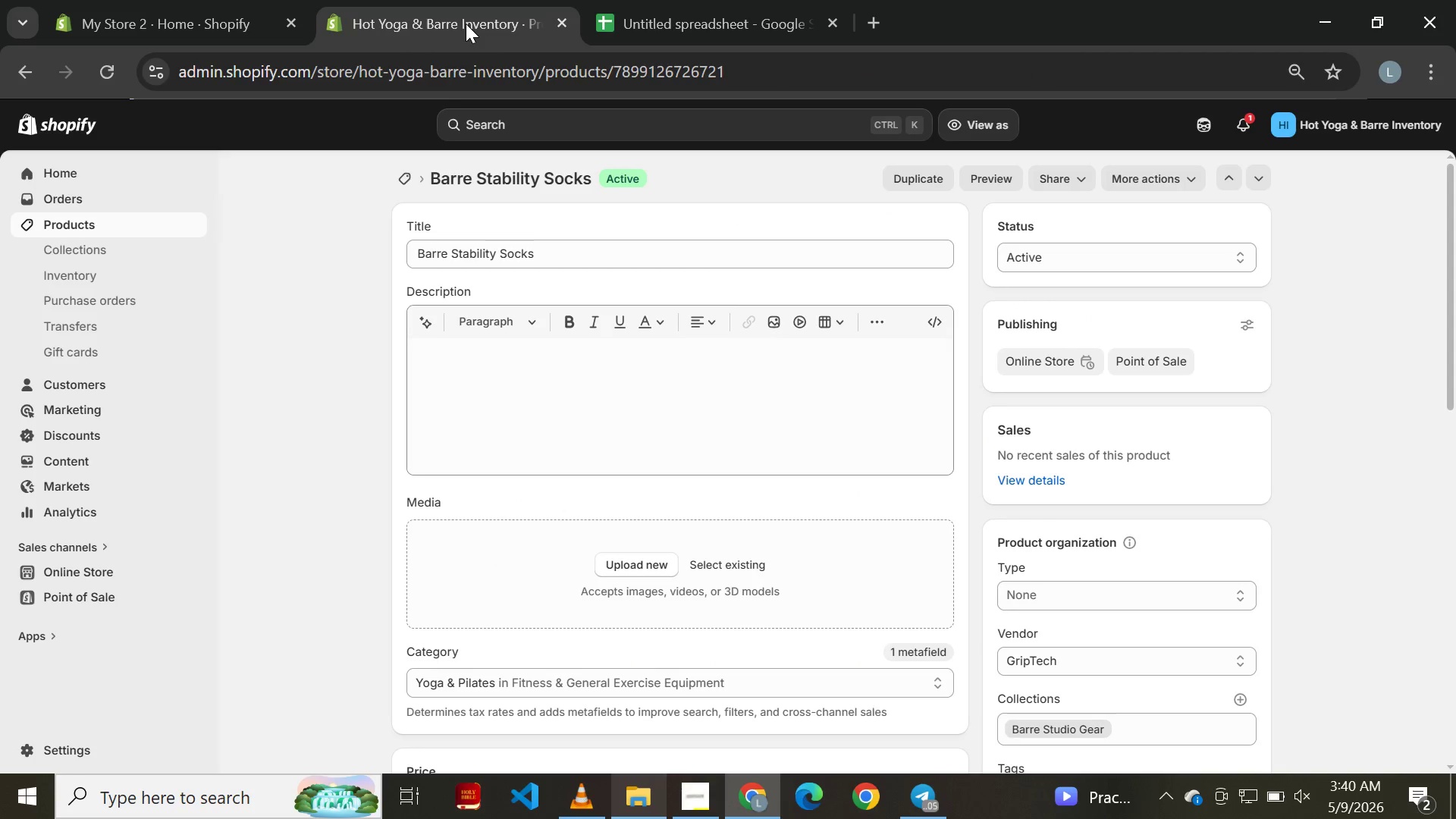 
mouse_move([570, 438])
 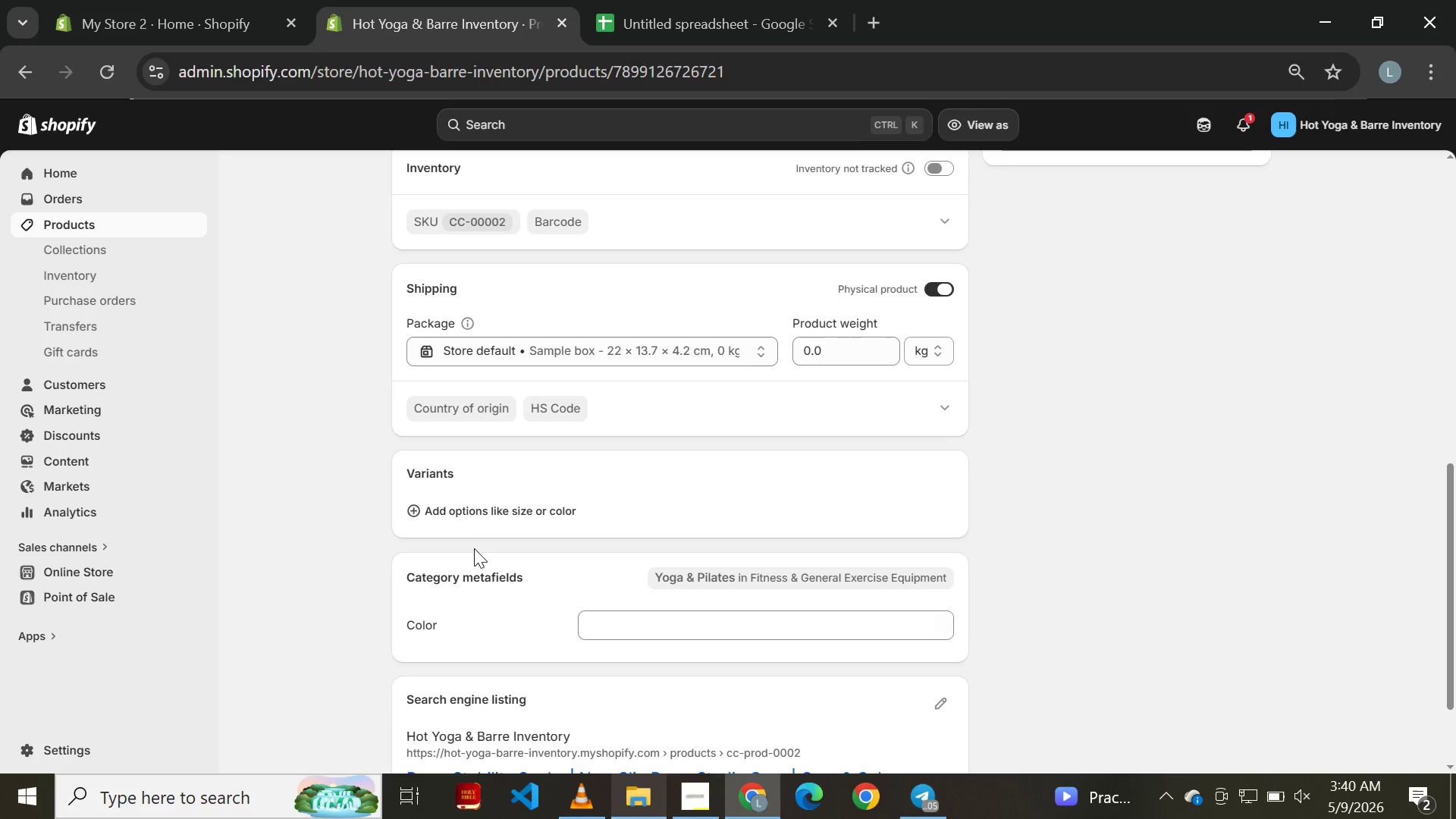 
left_click([473, 520])
 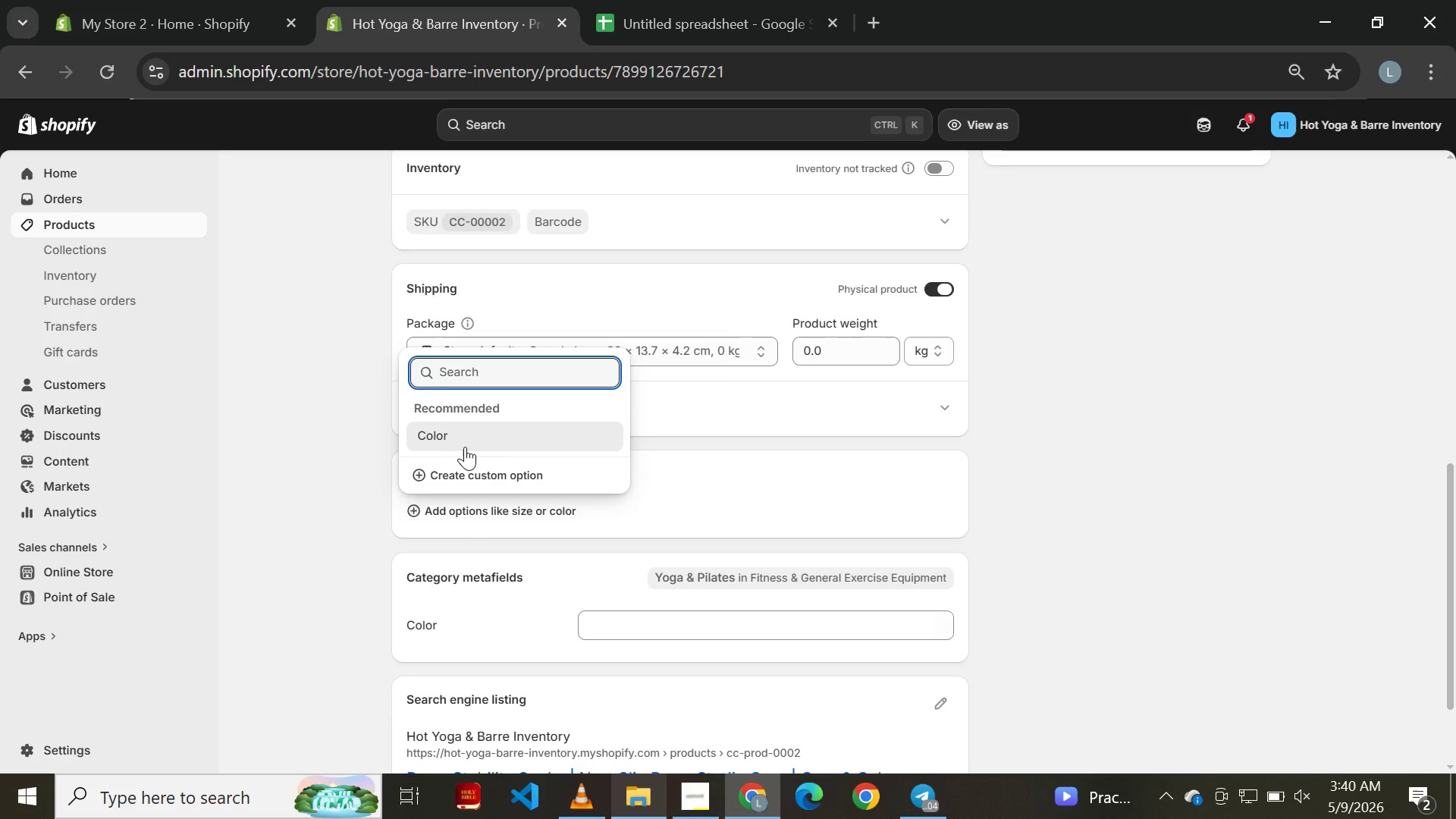 
left_click([465, 447])
 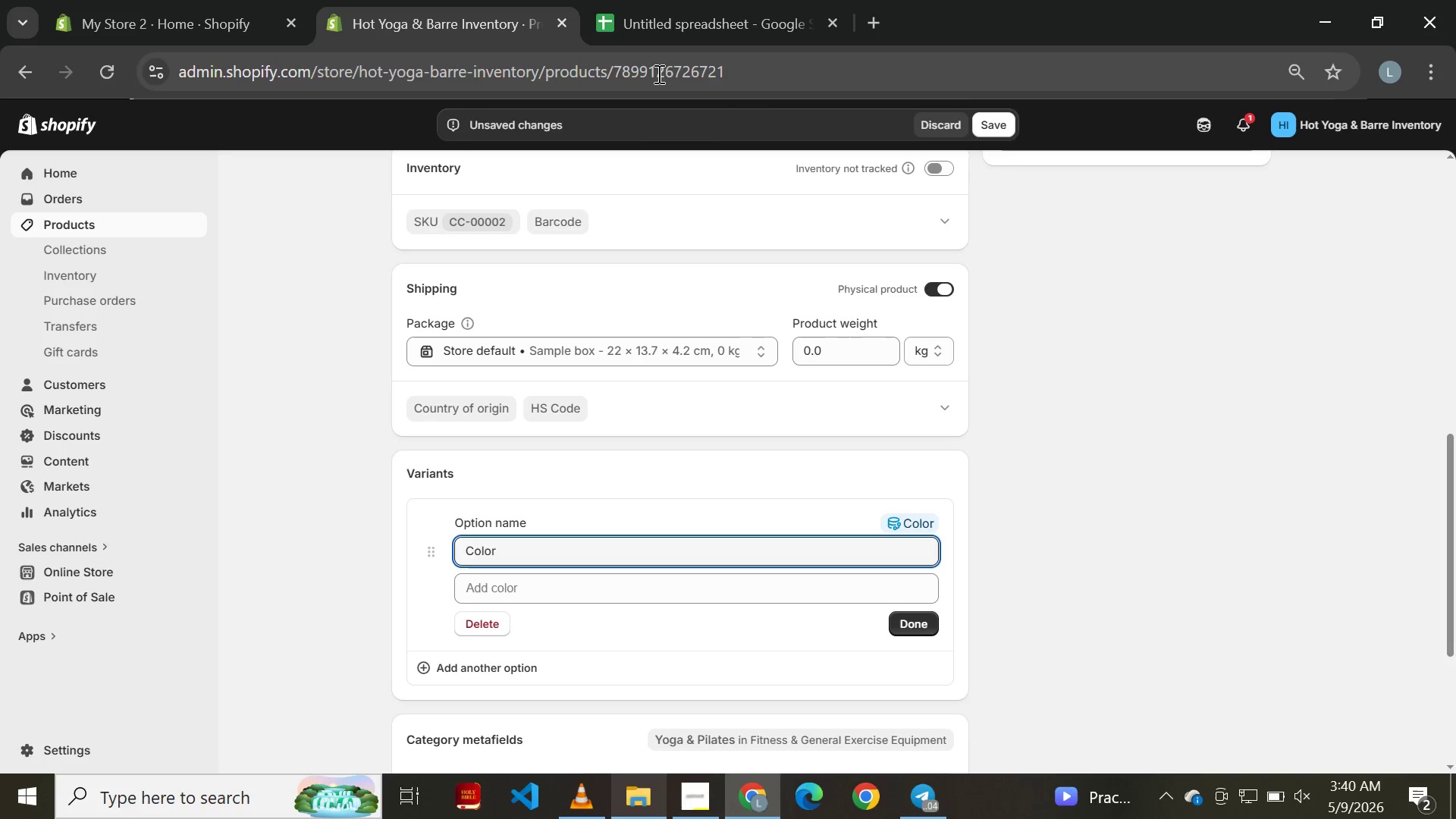 
left_click([657, 20])
 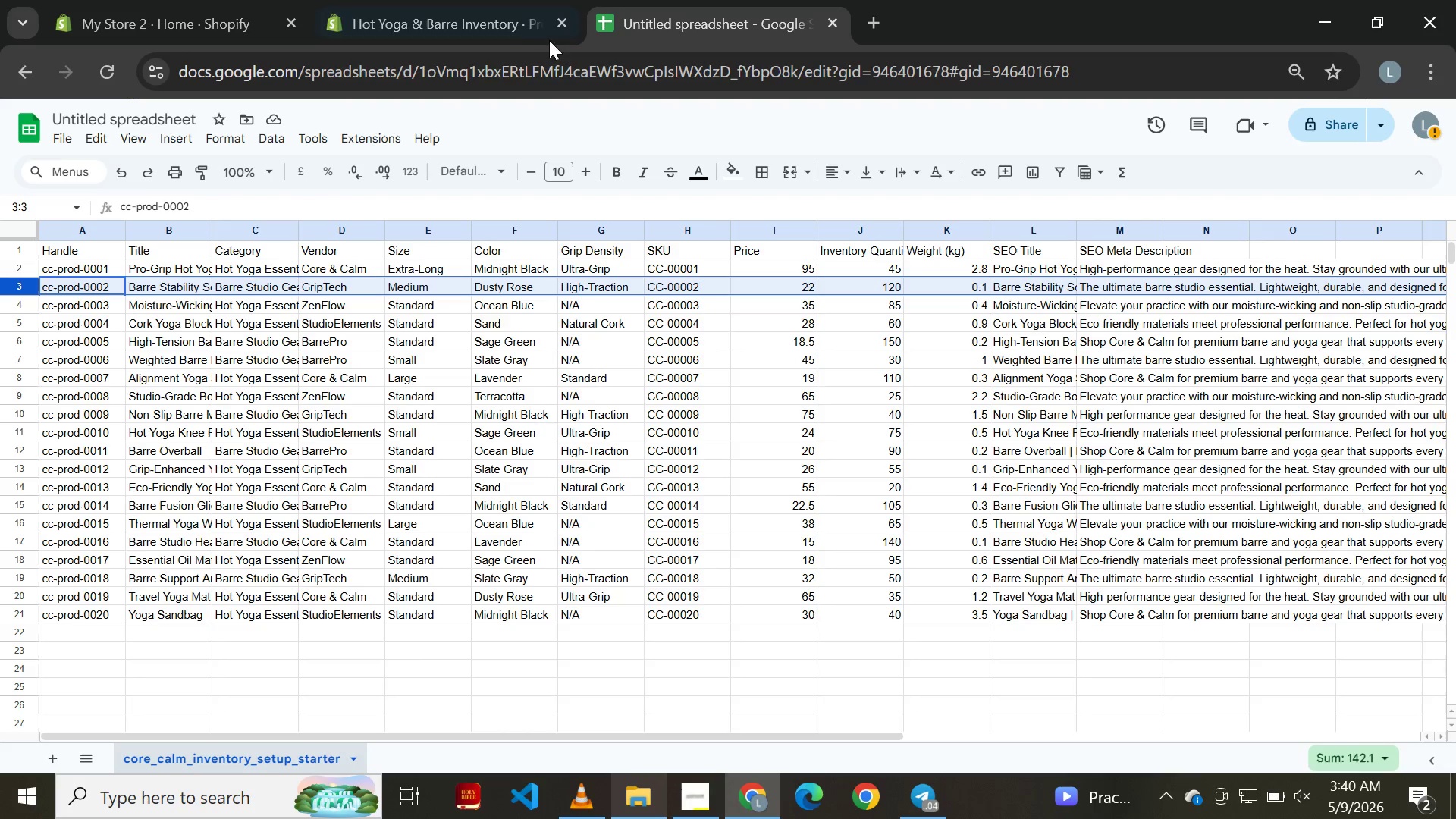 
left_click([463, 13])
 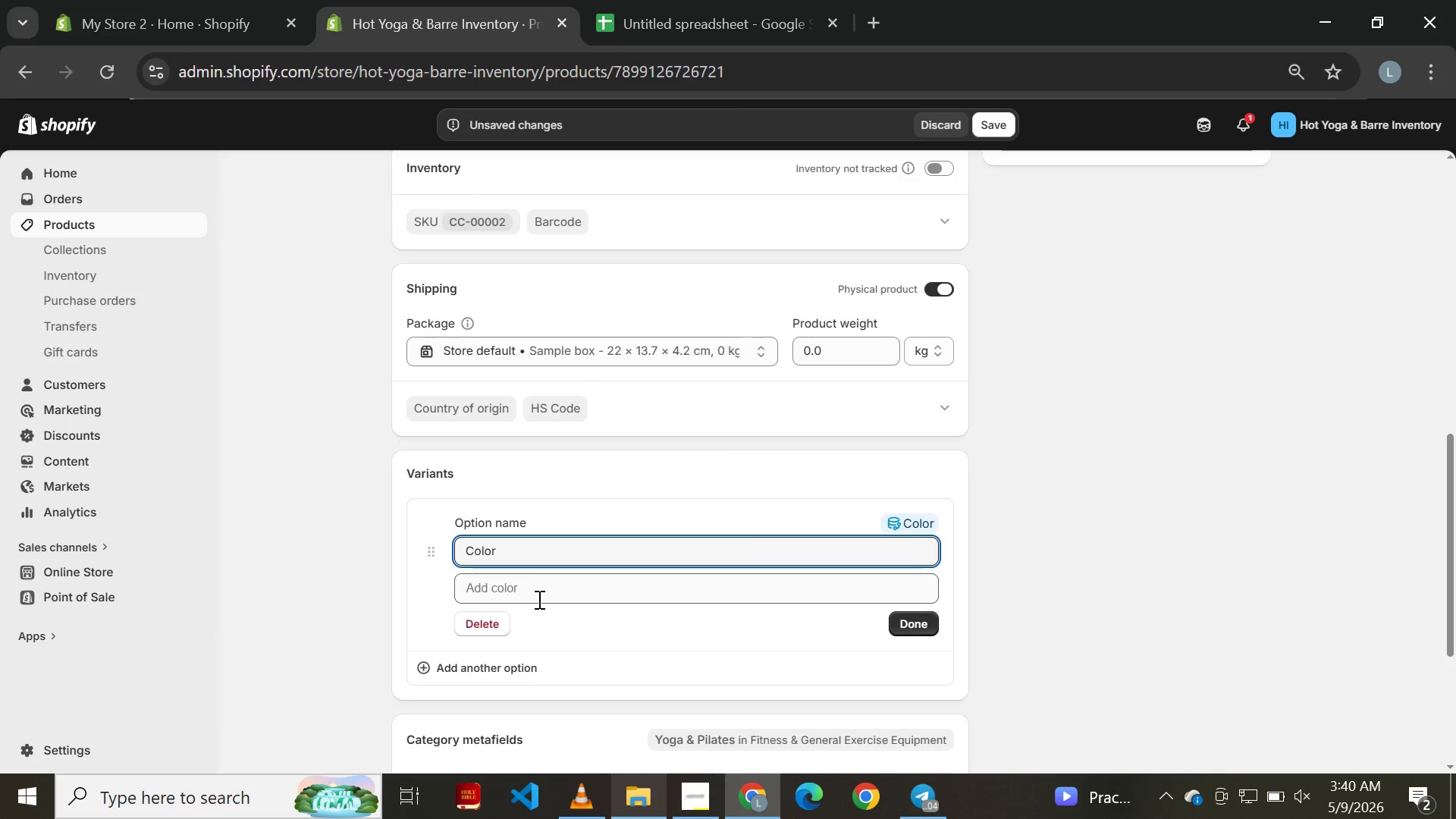 
left_click([538, 599])
 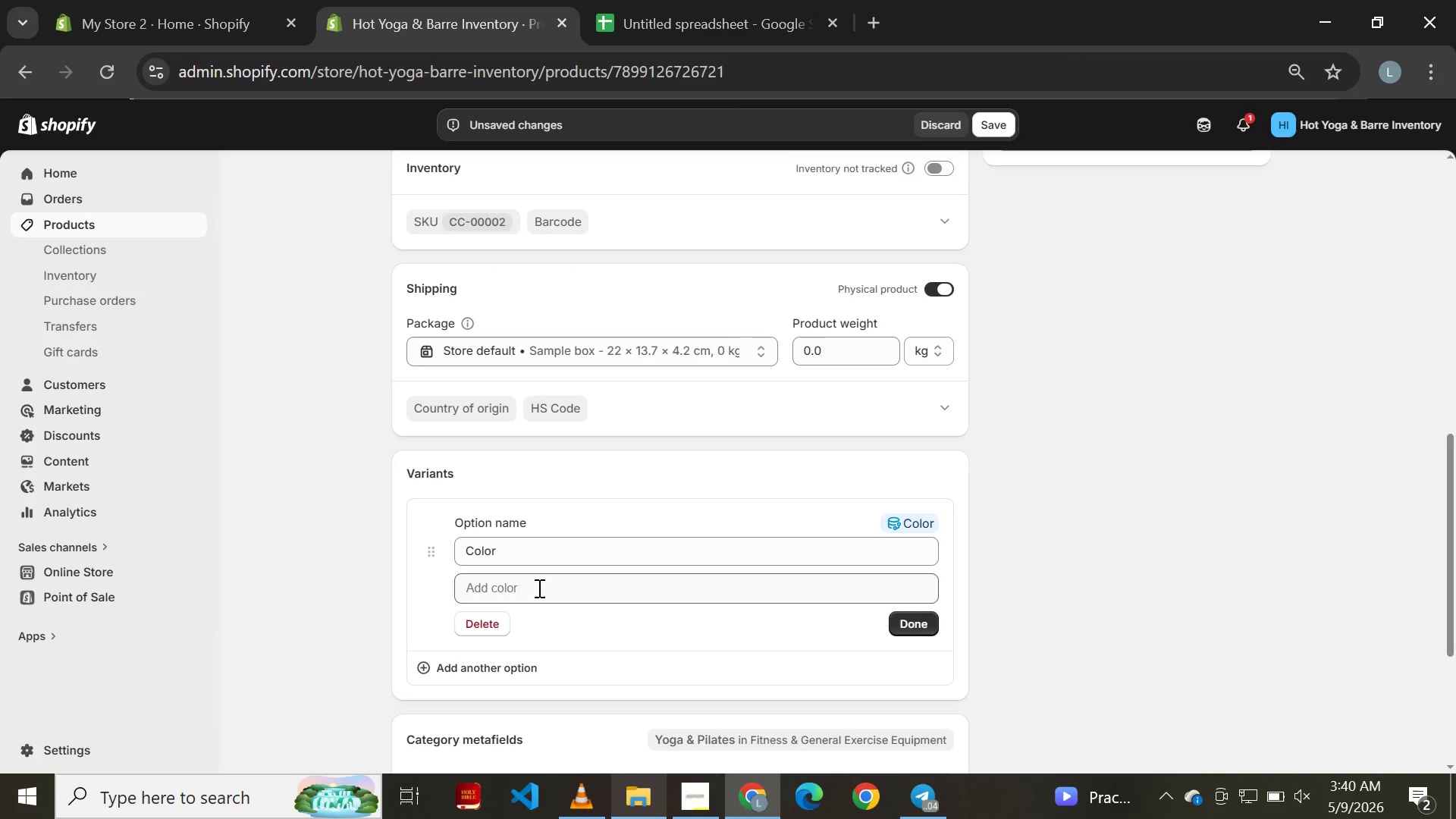 
left_click([538, 587])
 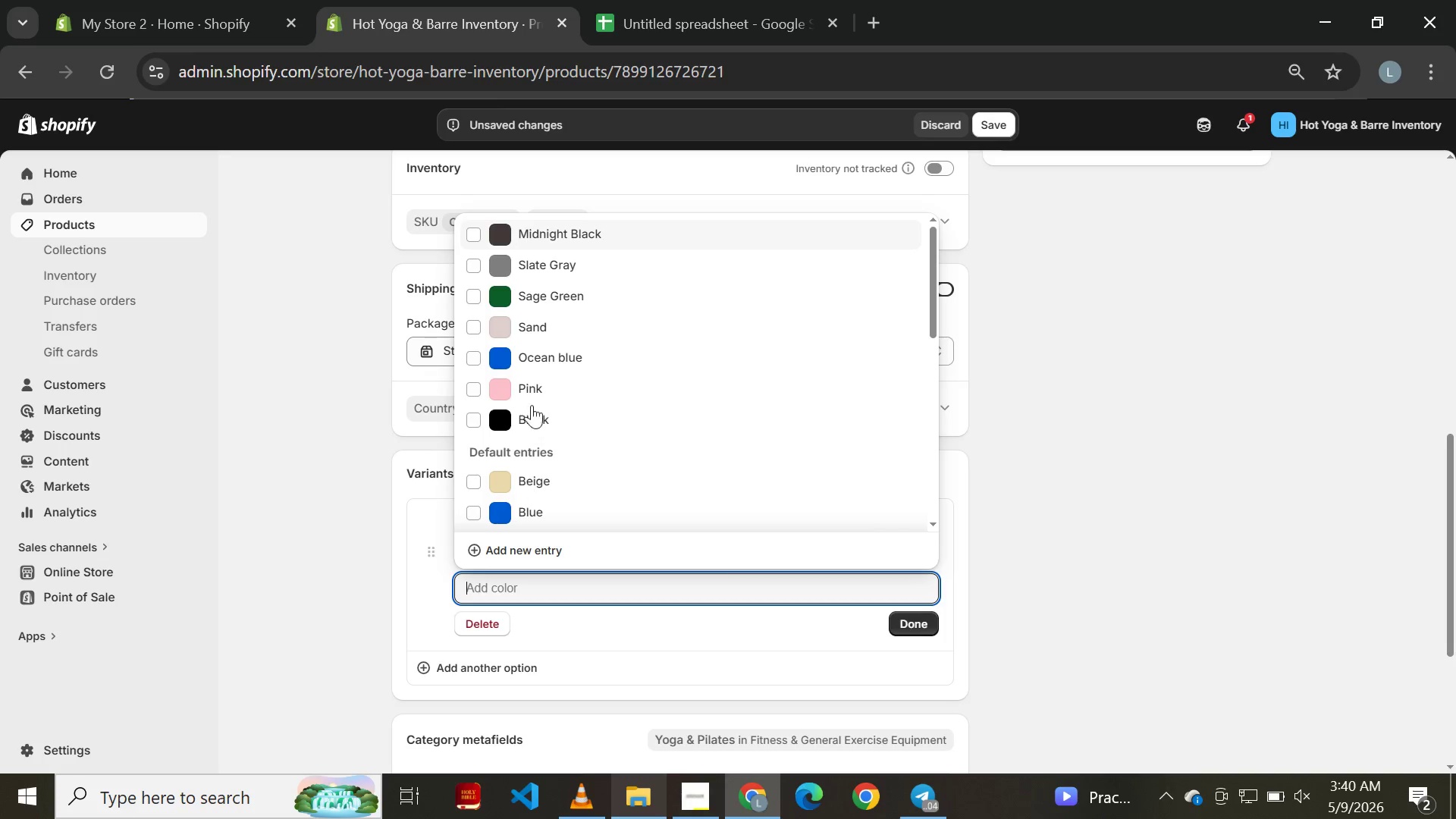 
left_click([536, 375])
 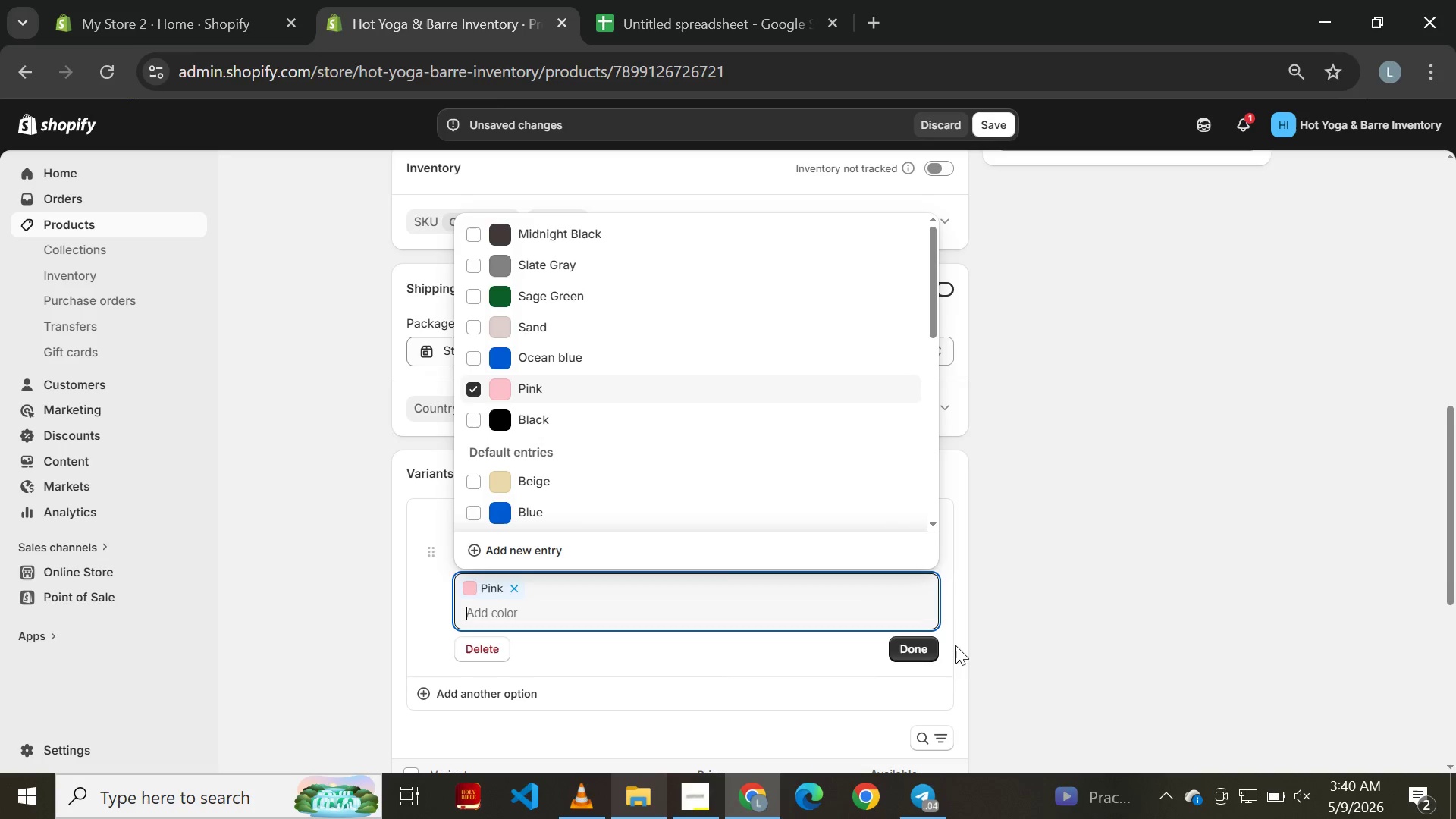 
left_click([933, 649])
 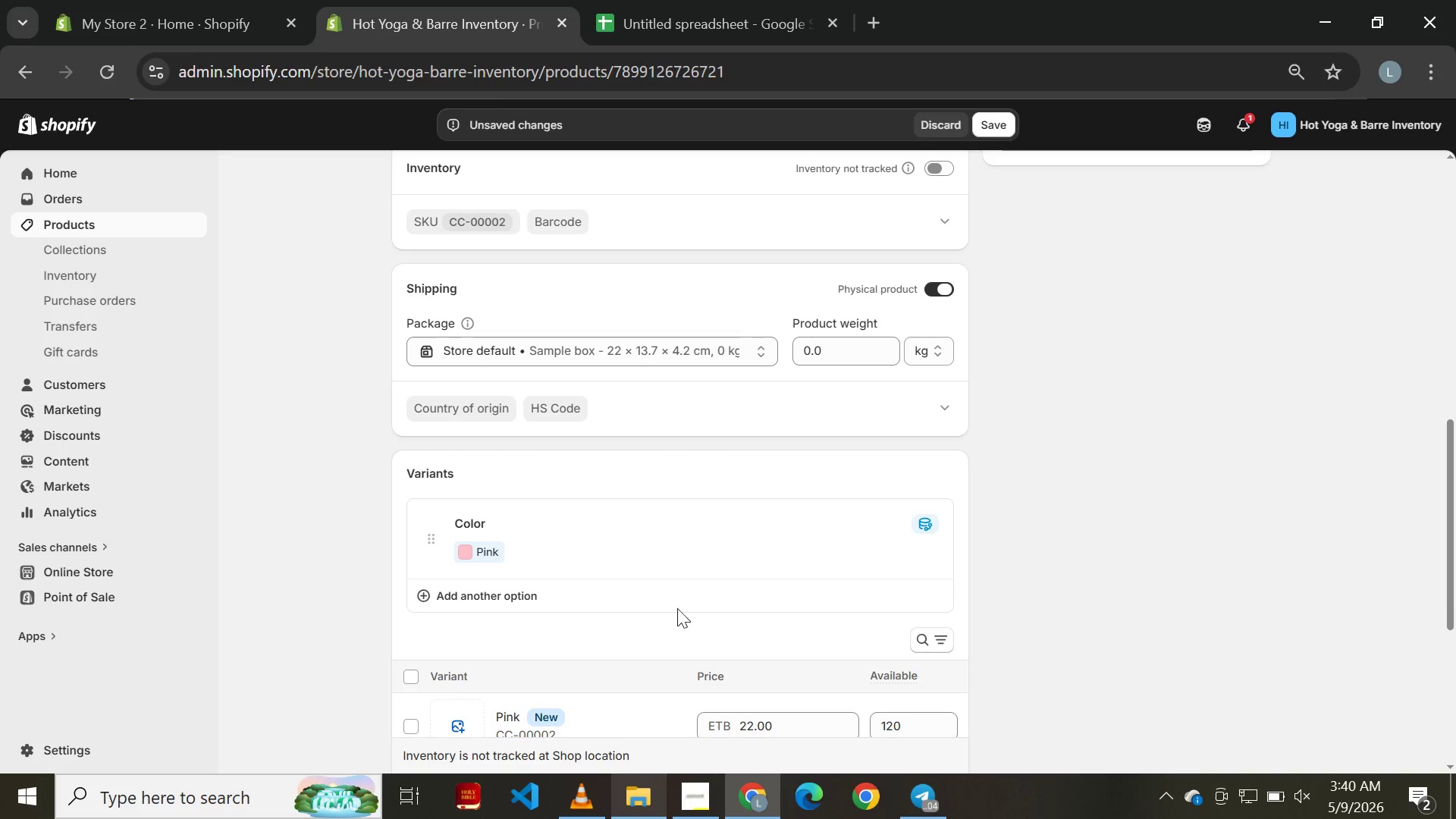 
left_click([664, 599])
 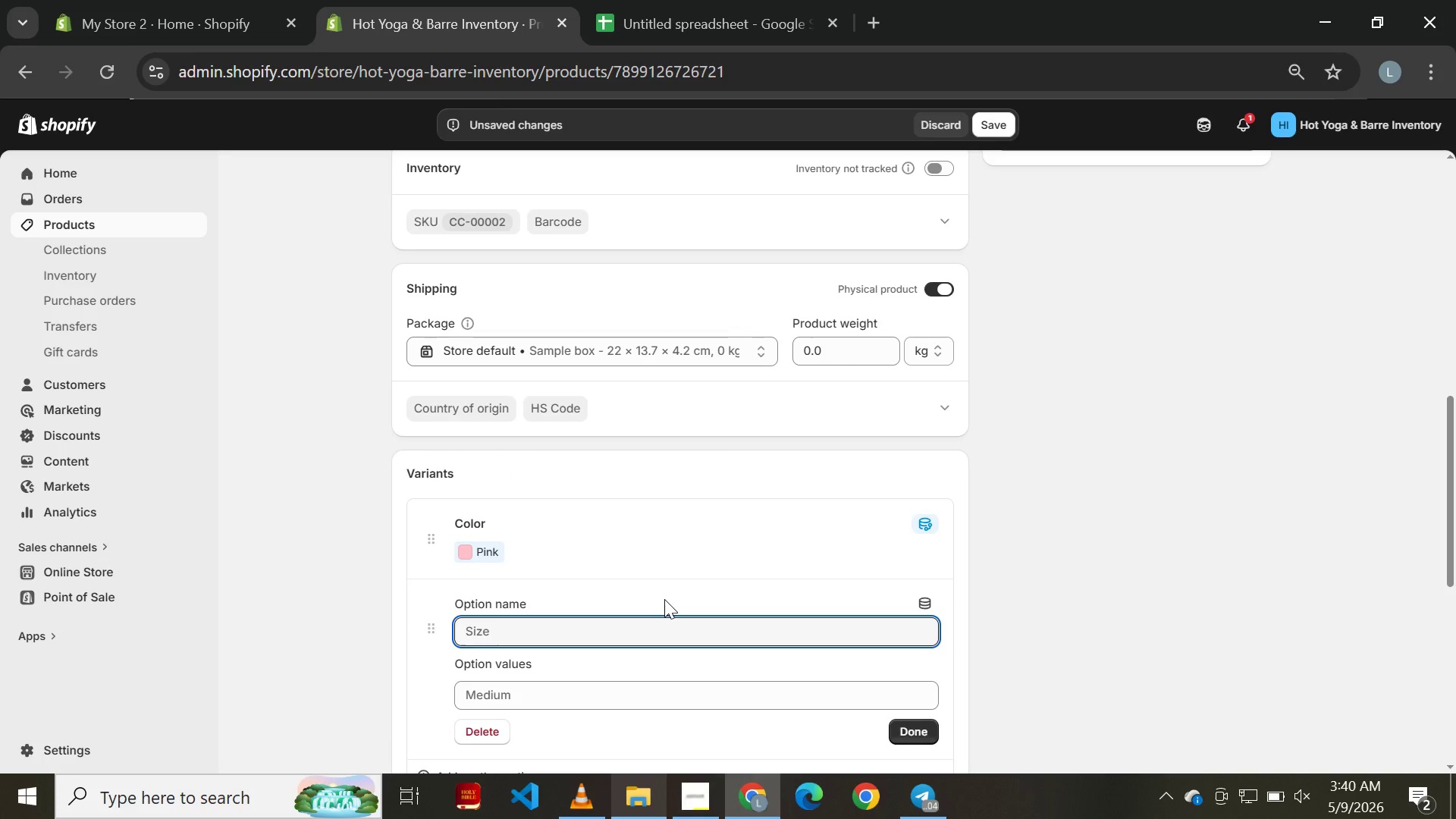 
type(Size)
 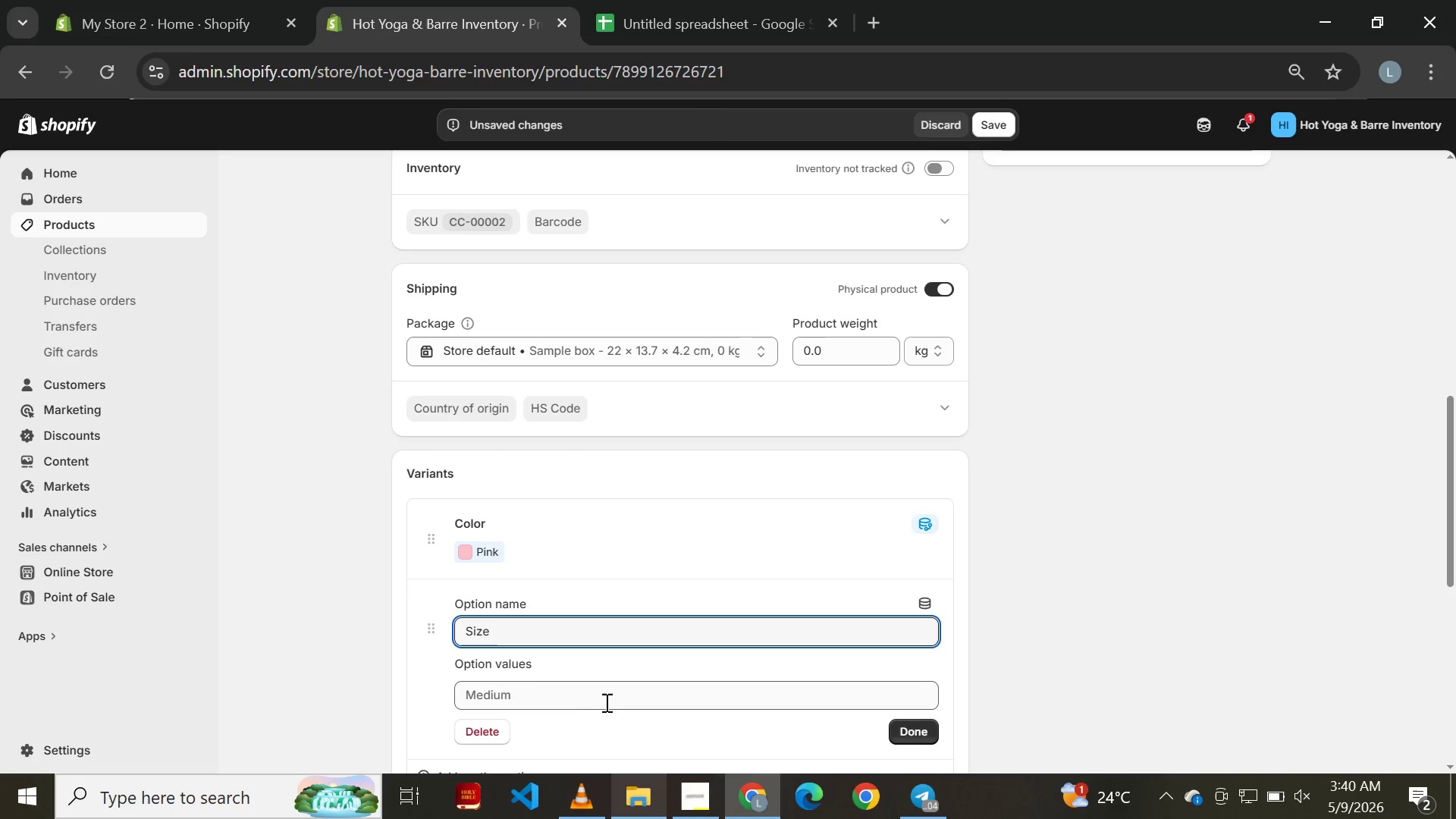 
left_click([605, 702])
 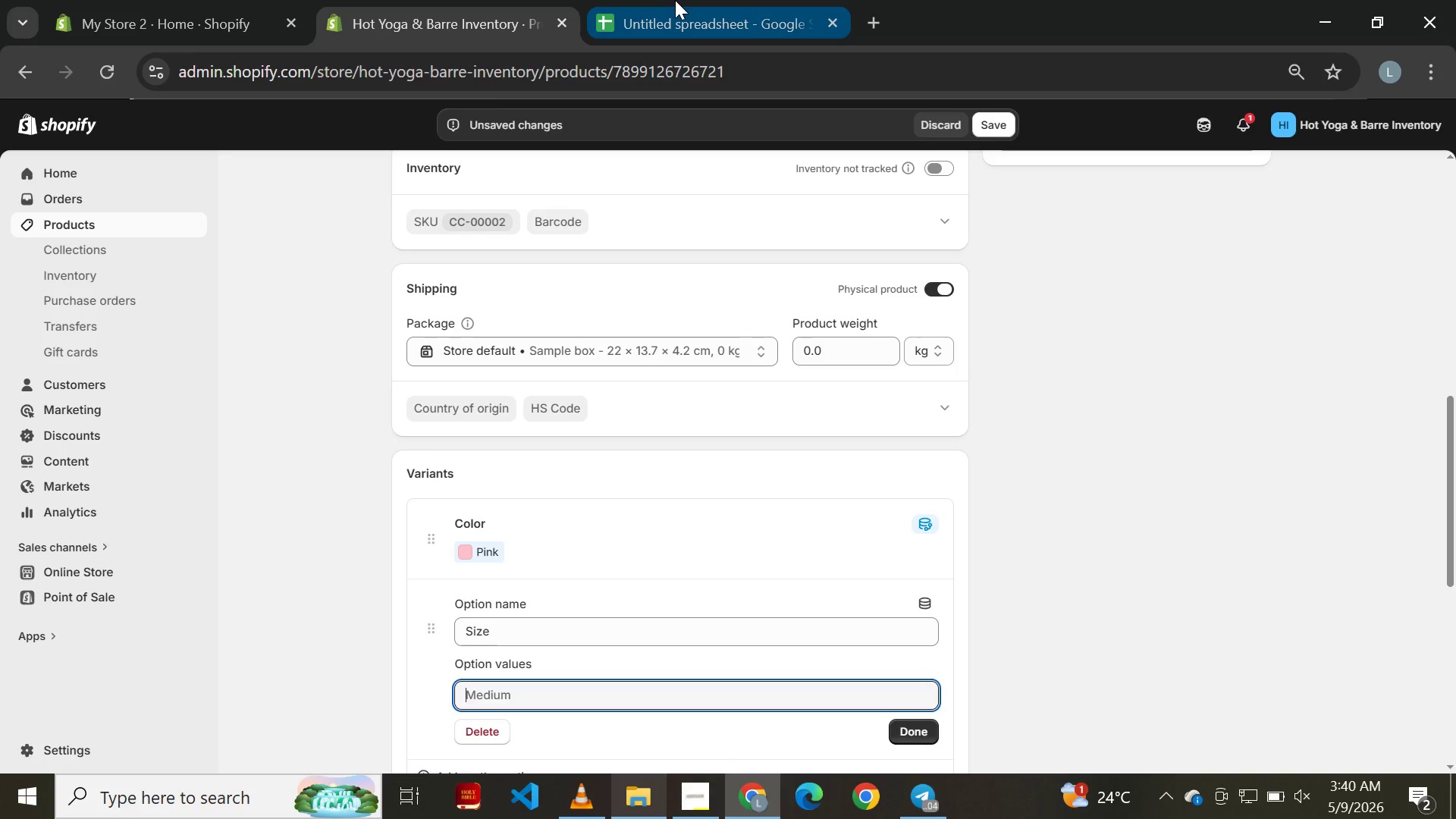 
left_click([675, 0])
 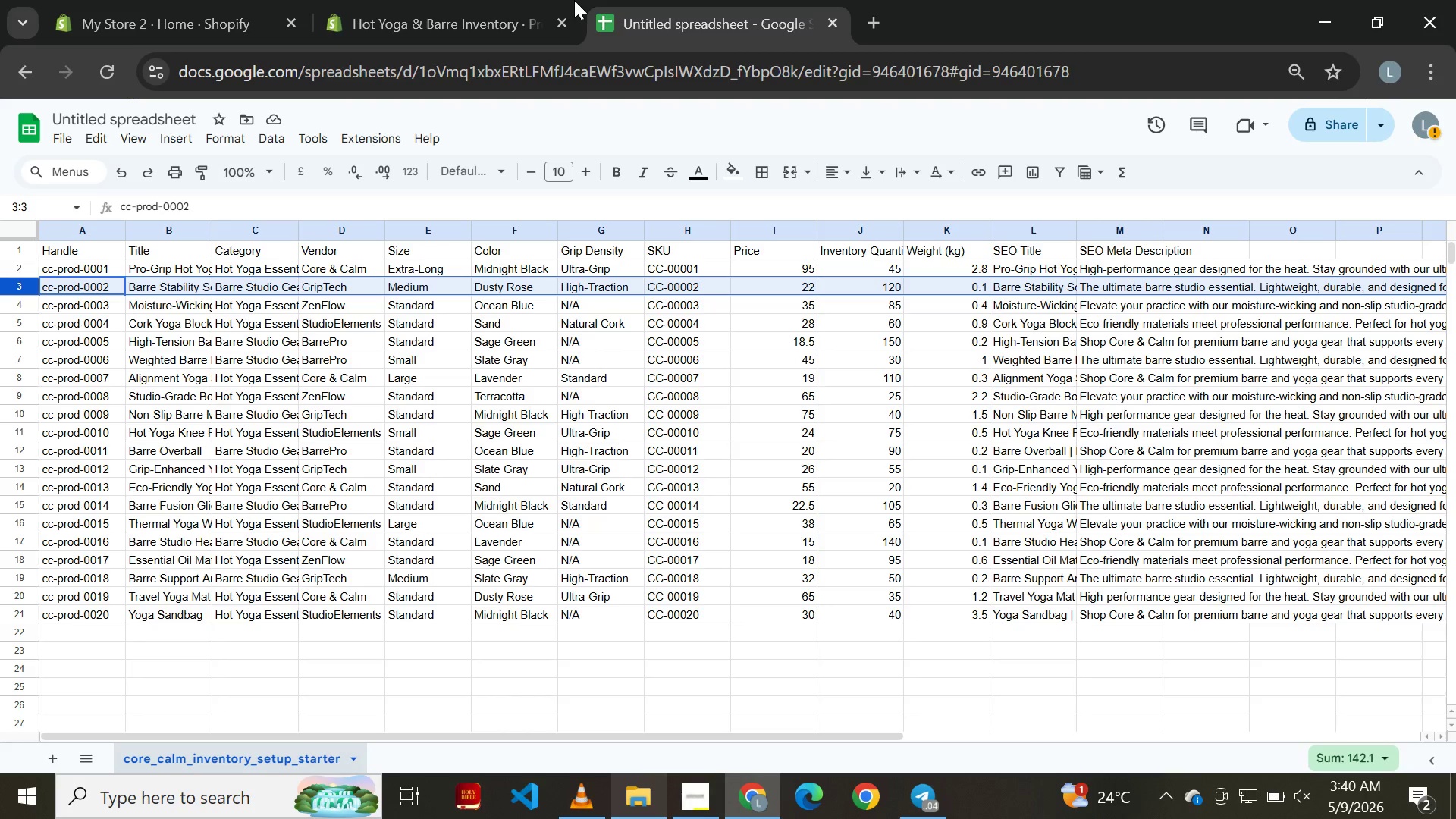 
left_click([501, 0])
 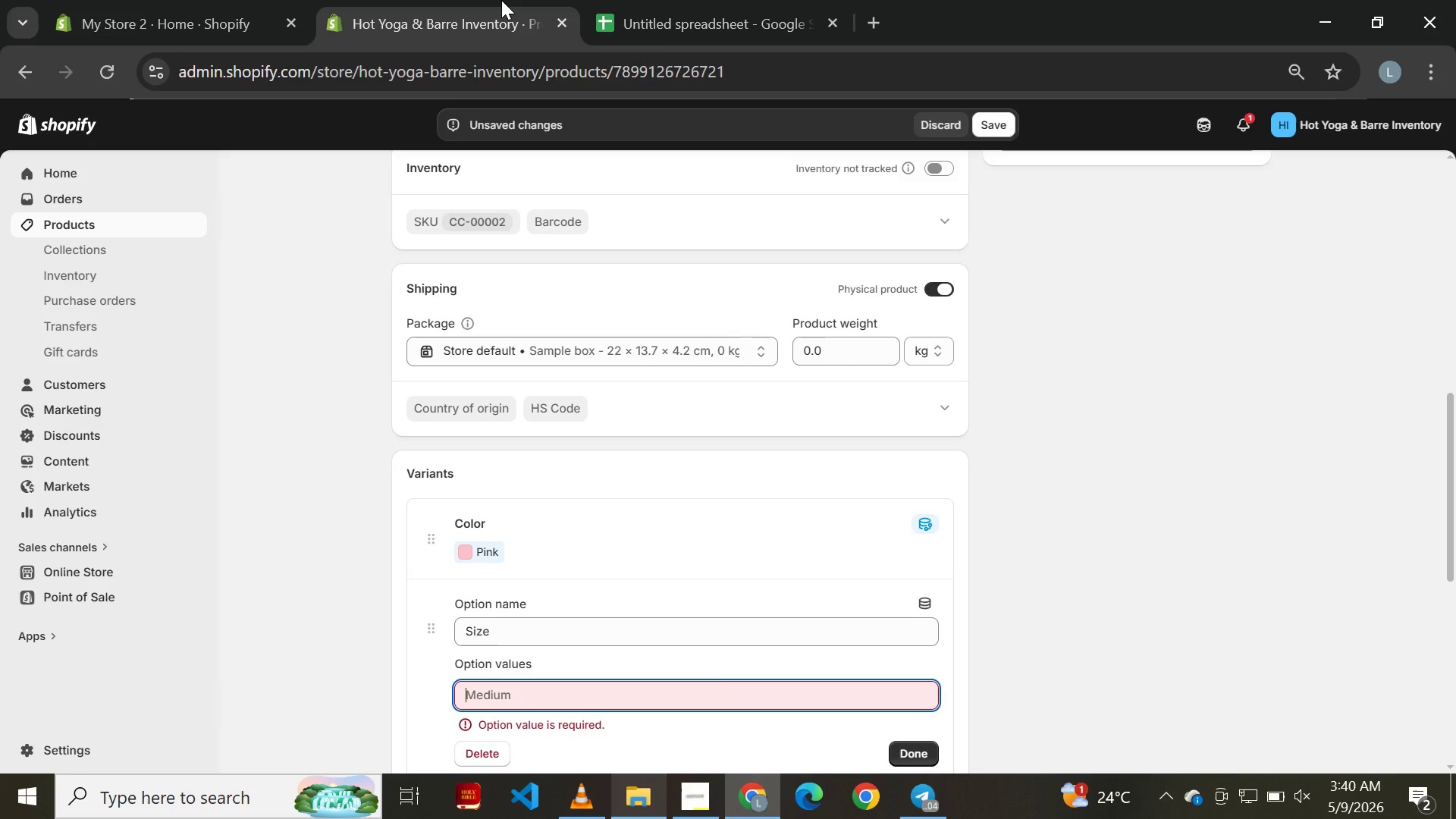 
type(Medium)
 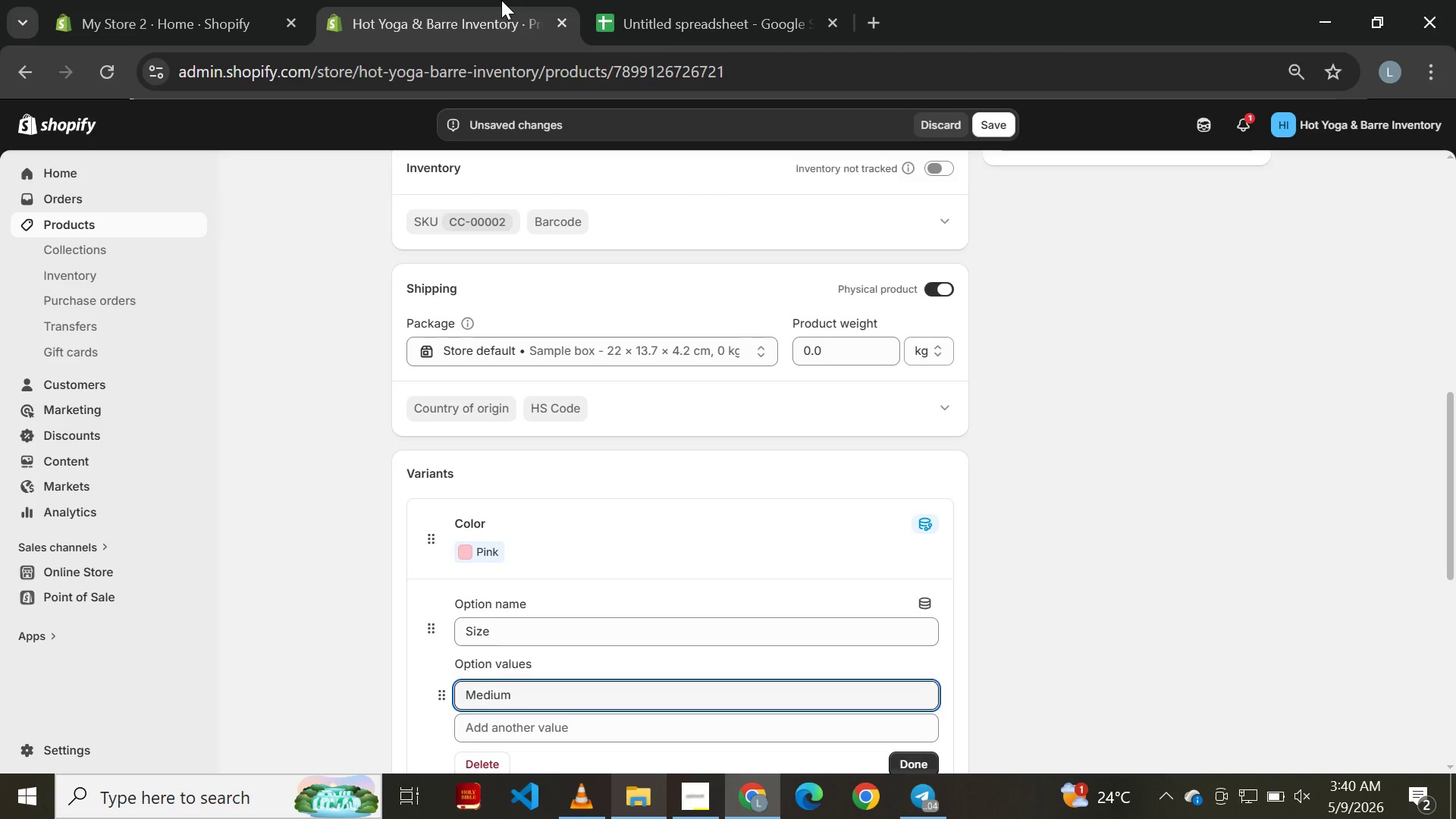 
key(Enter)
 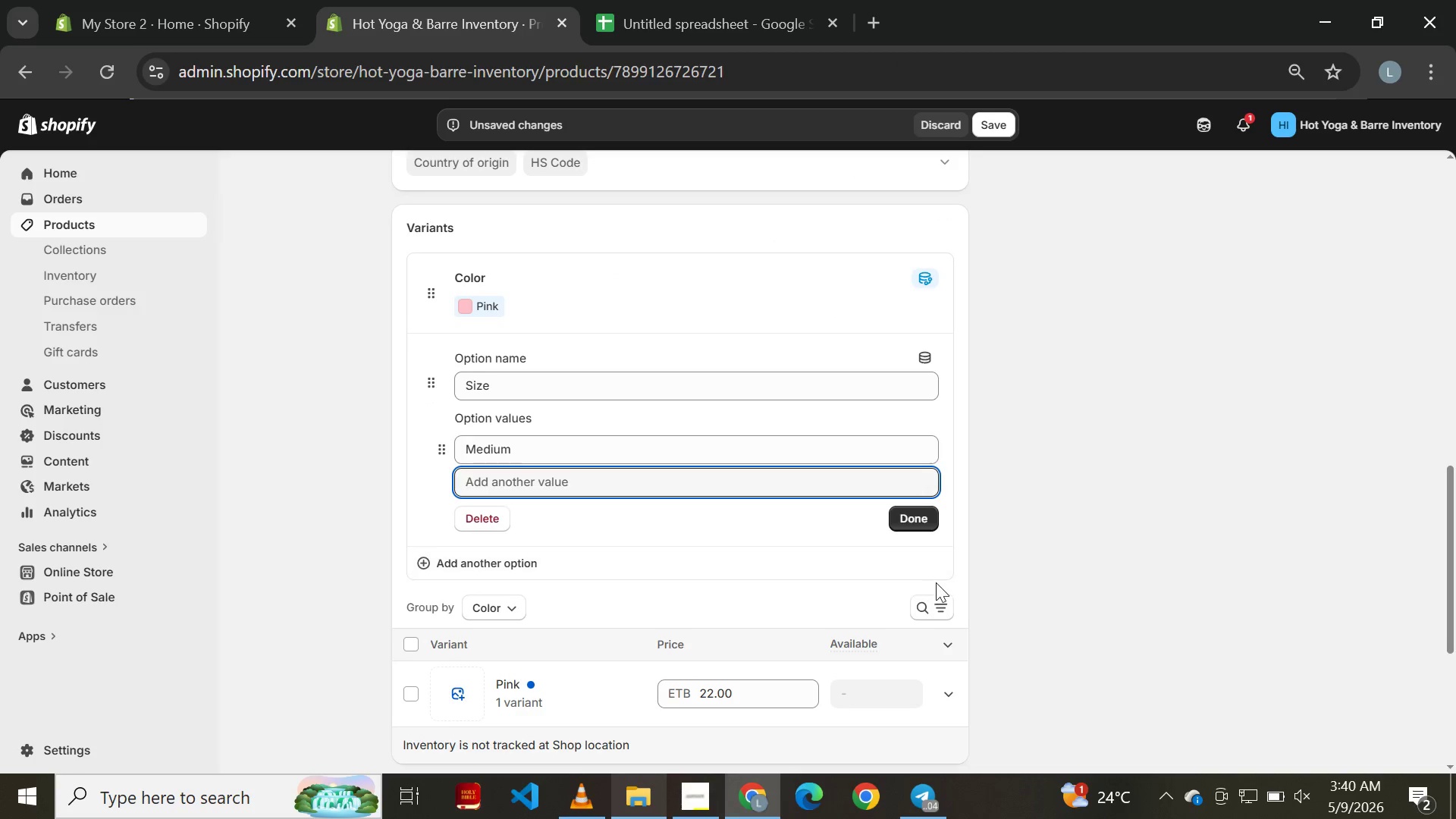 
left_click([911, 526])
 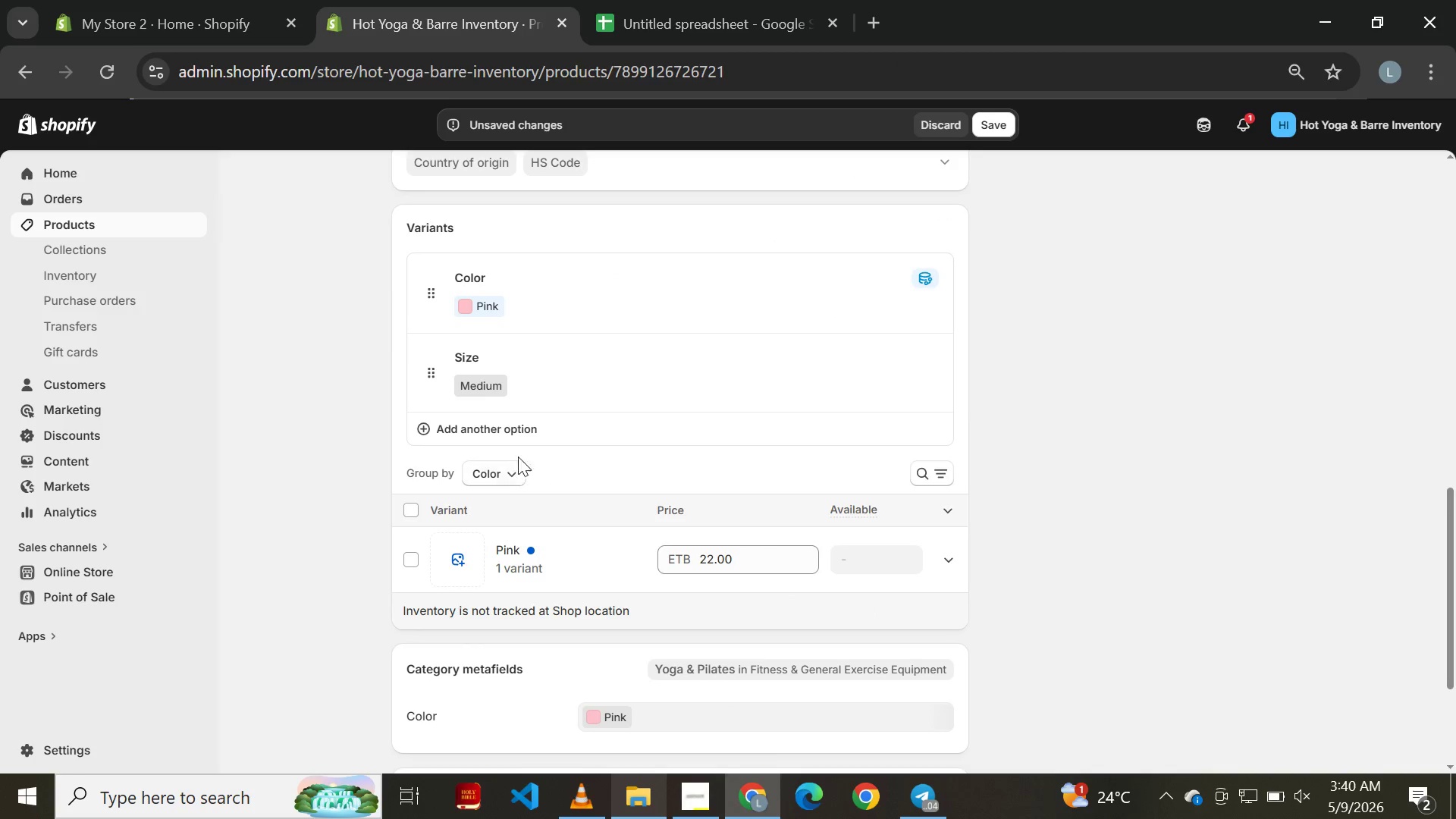 
left_click([502, 427])
 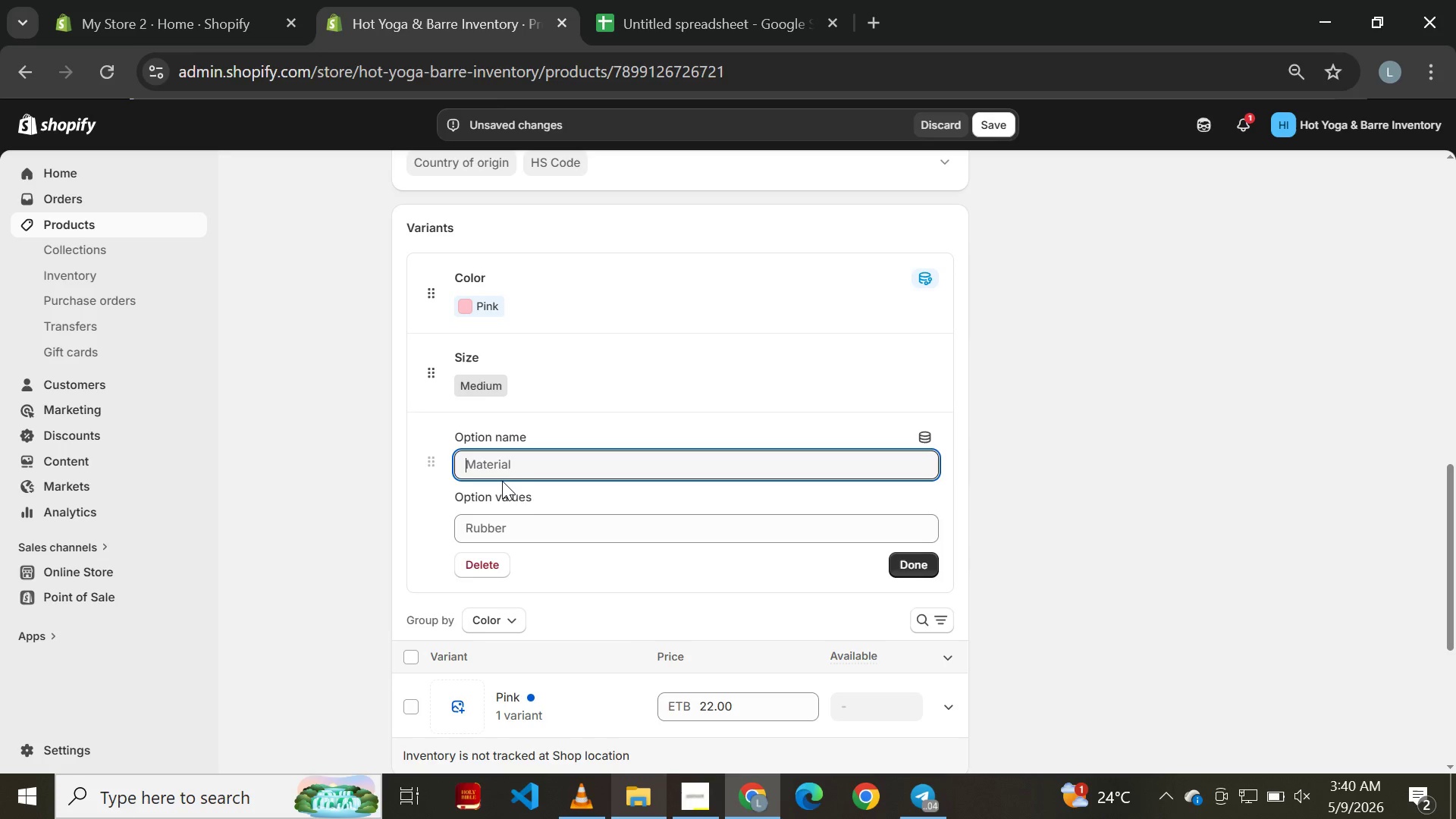 
left_click([514, 458])
 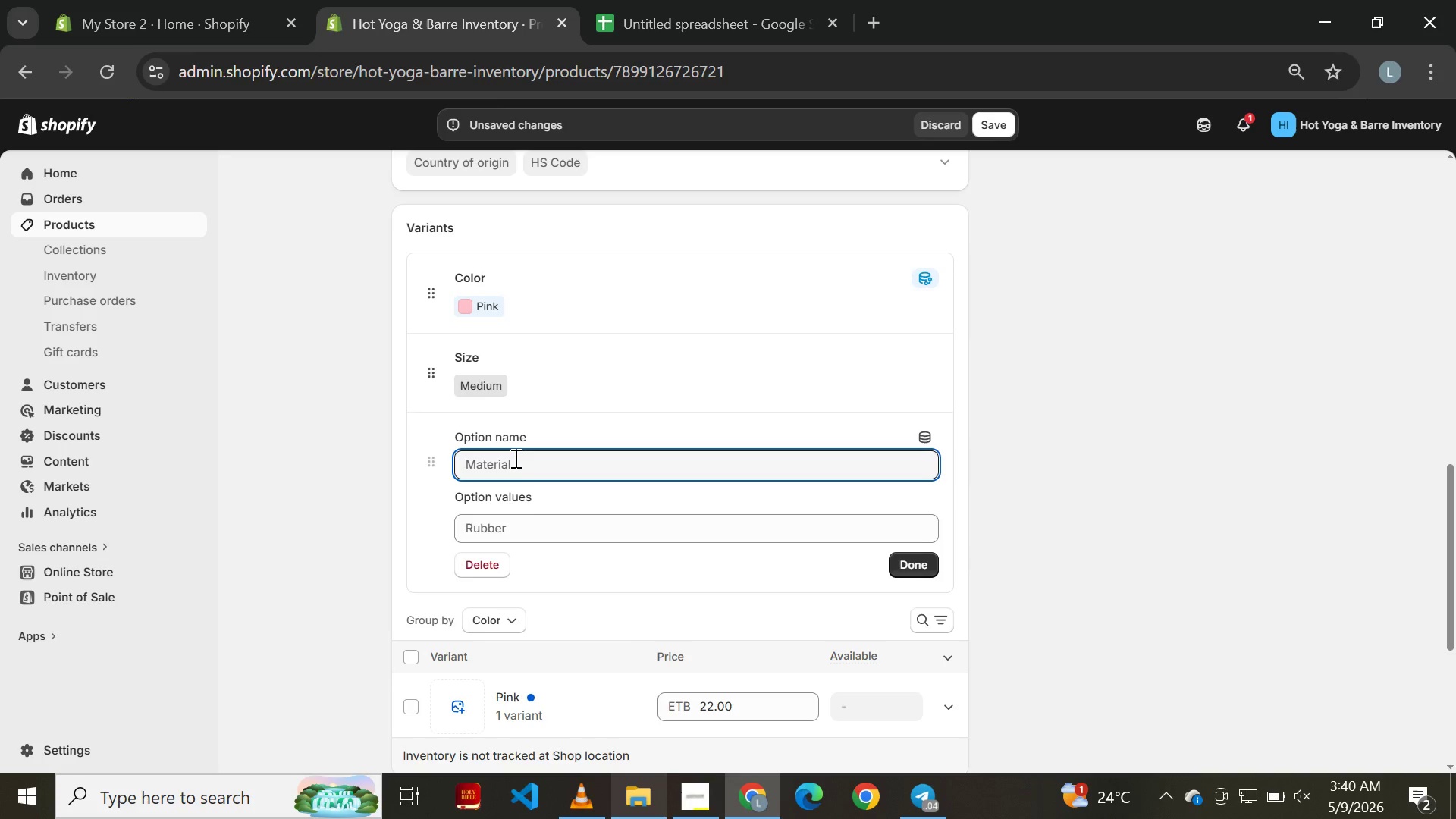 
type(Grip Dens)
 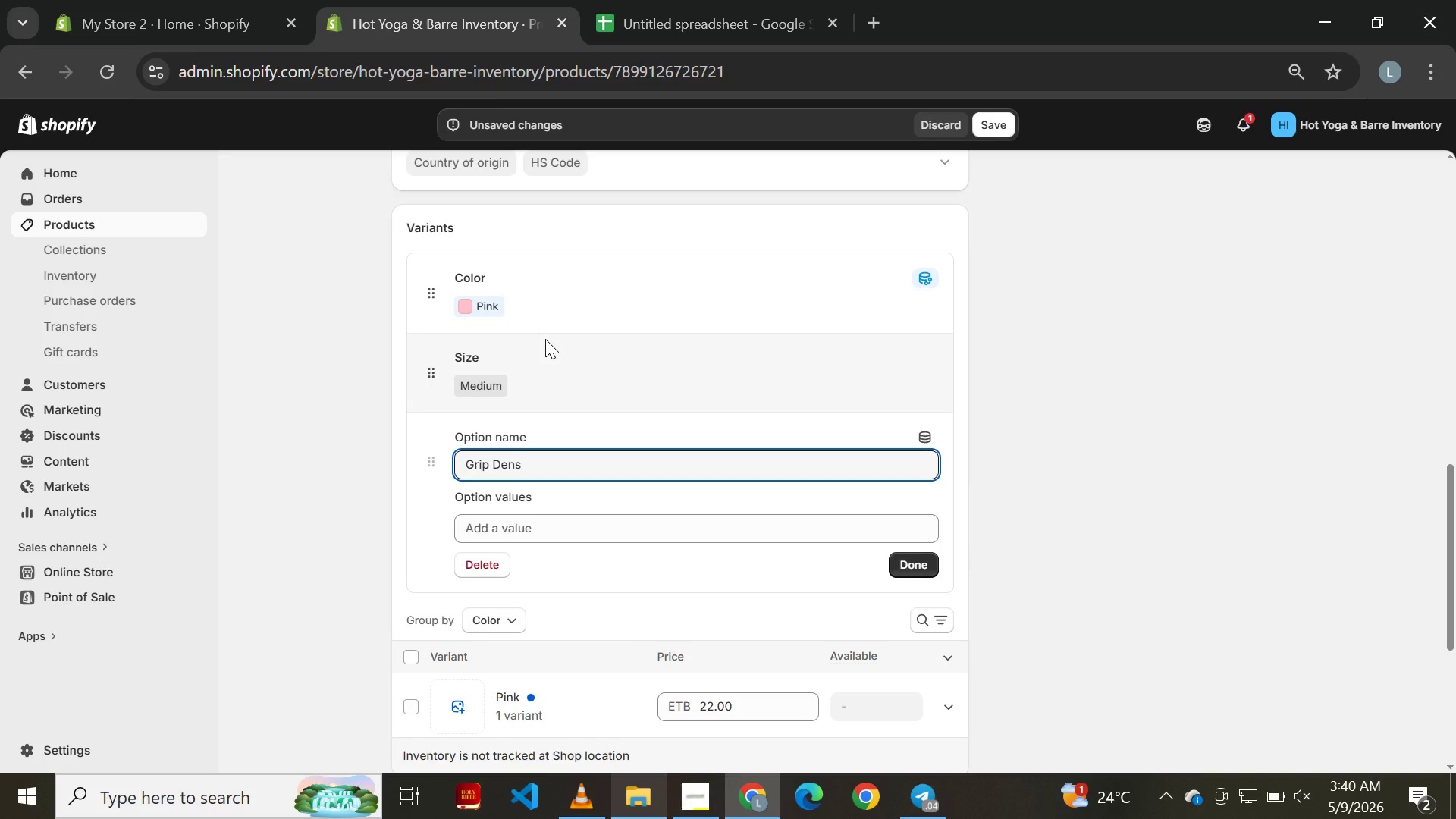 
type(ity)
 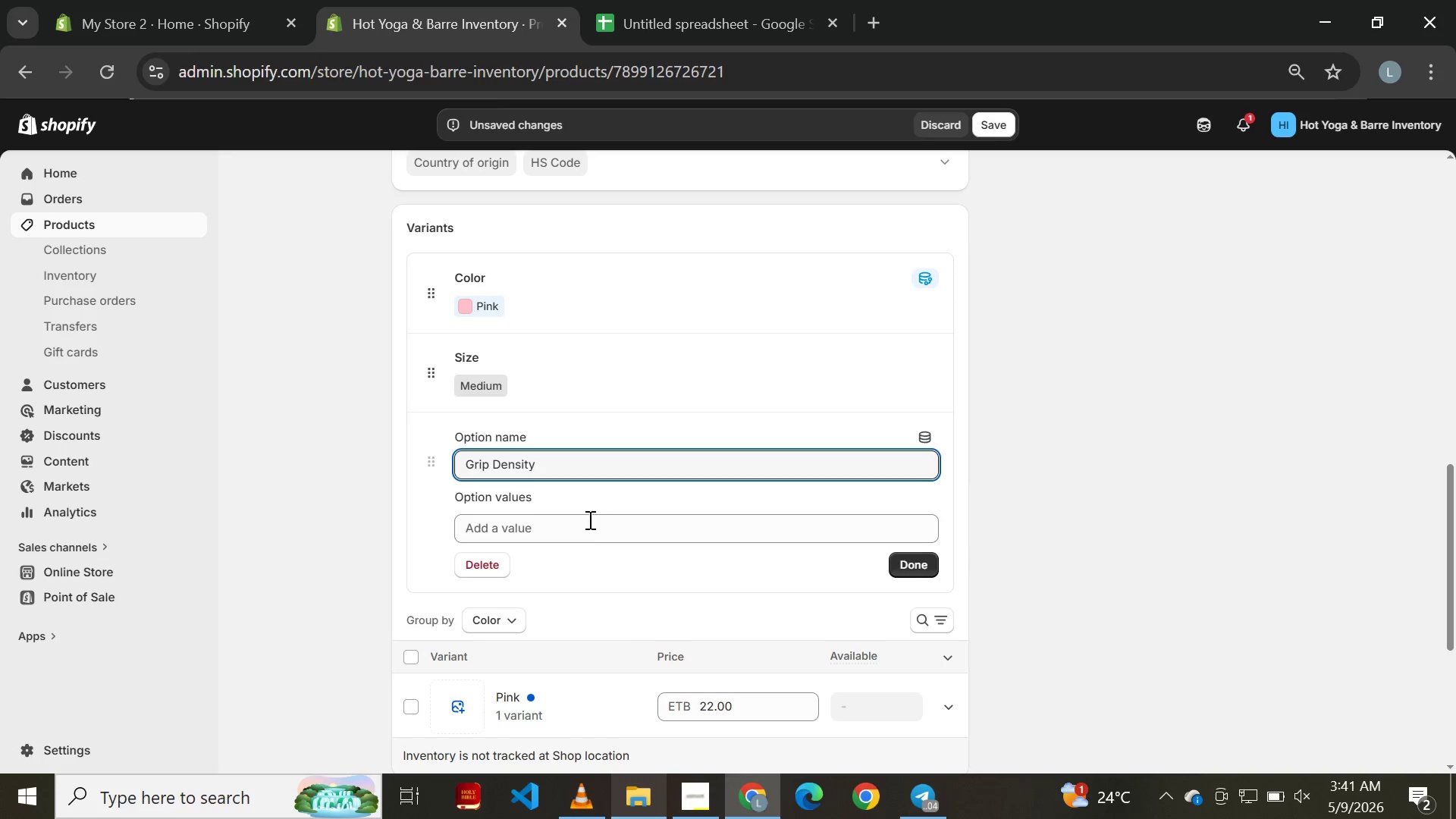 
left_click([589, 526])
 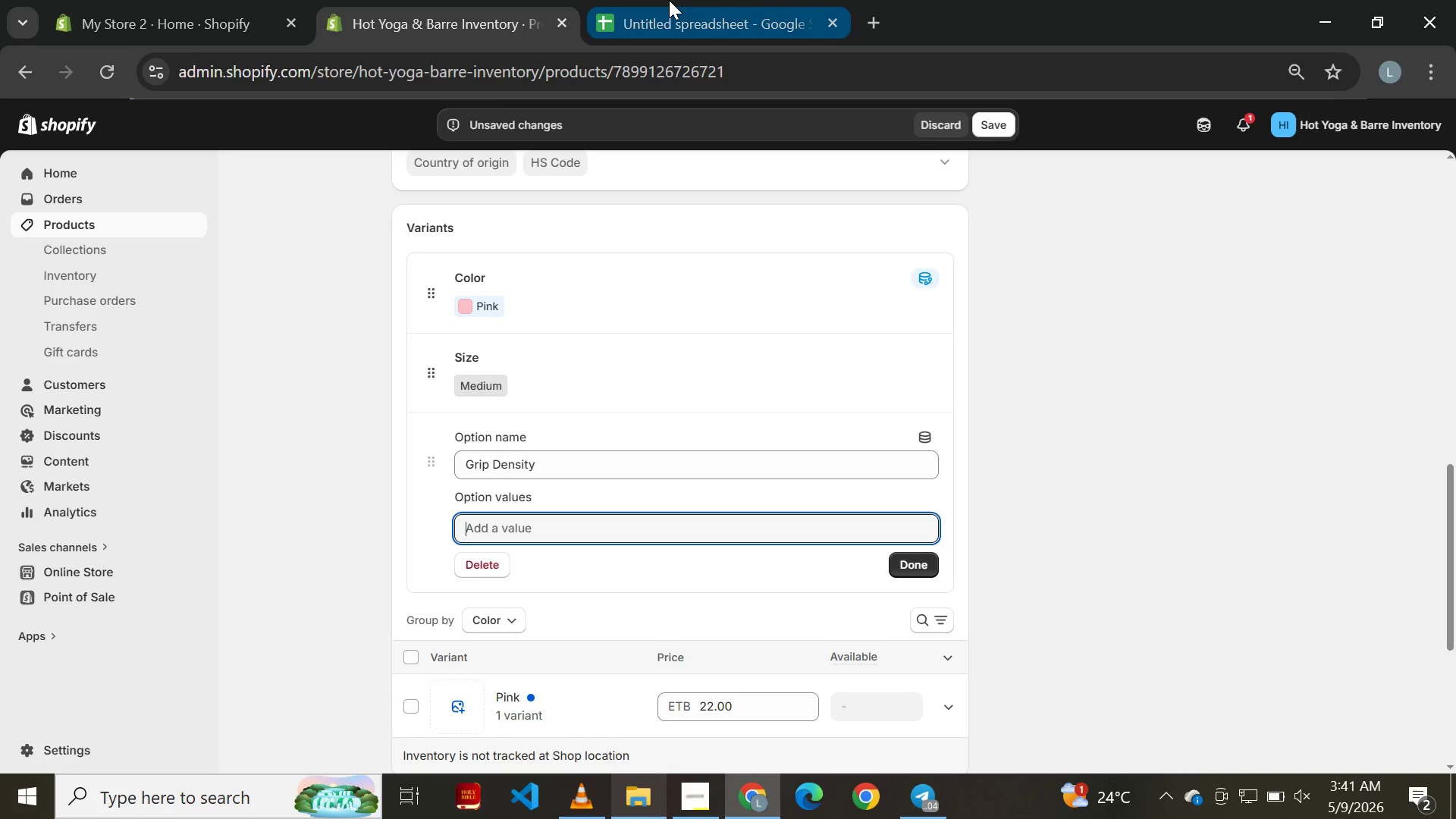 
left_click([669, 0])
 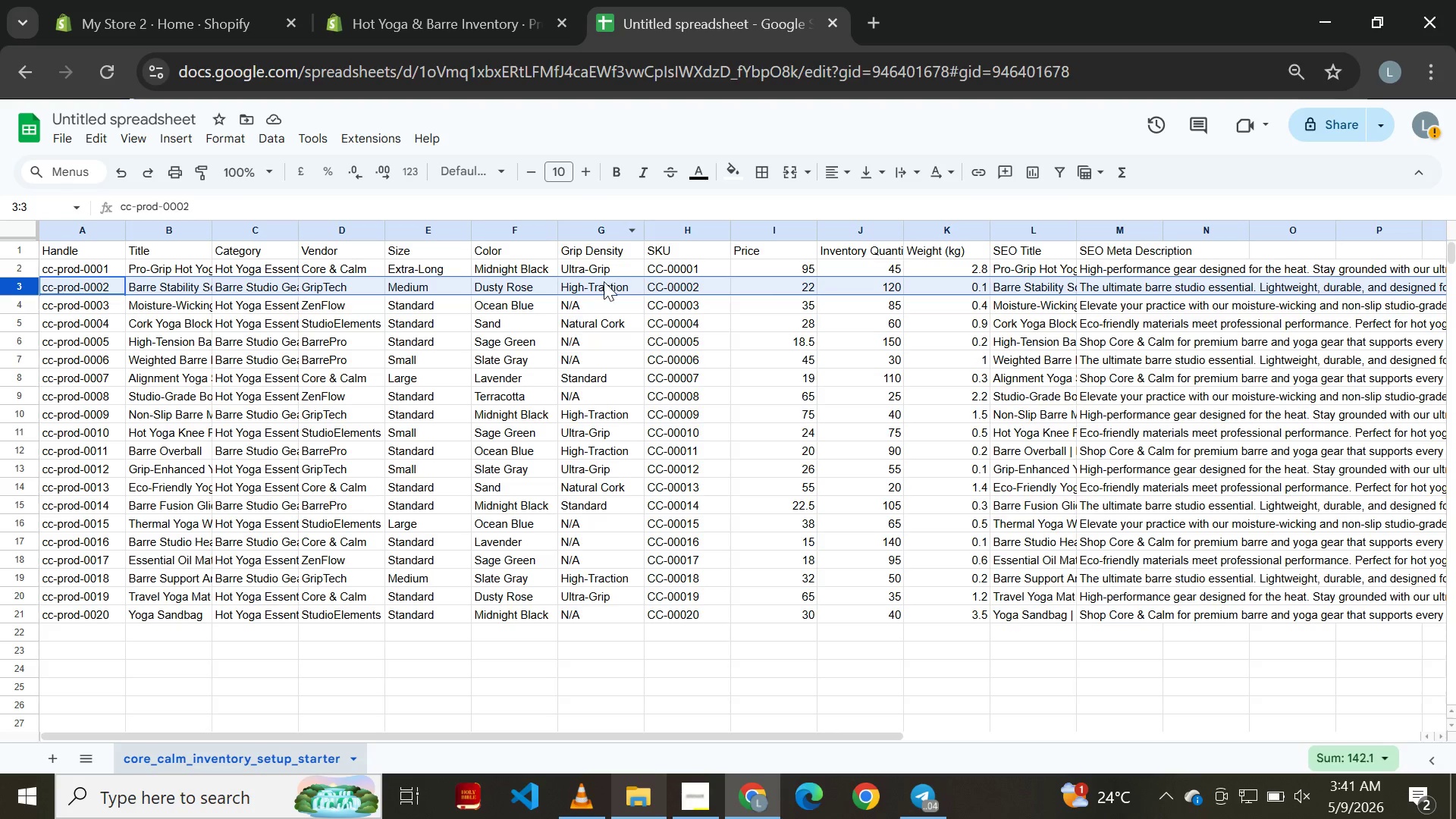 
double_click([605, 285])
 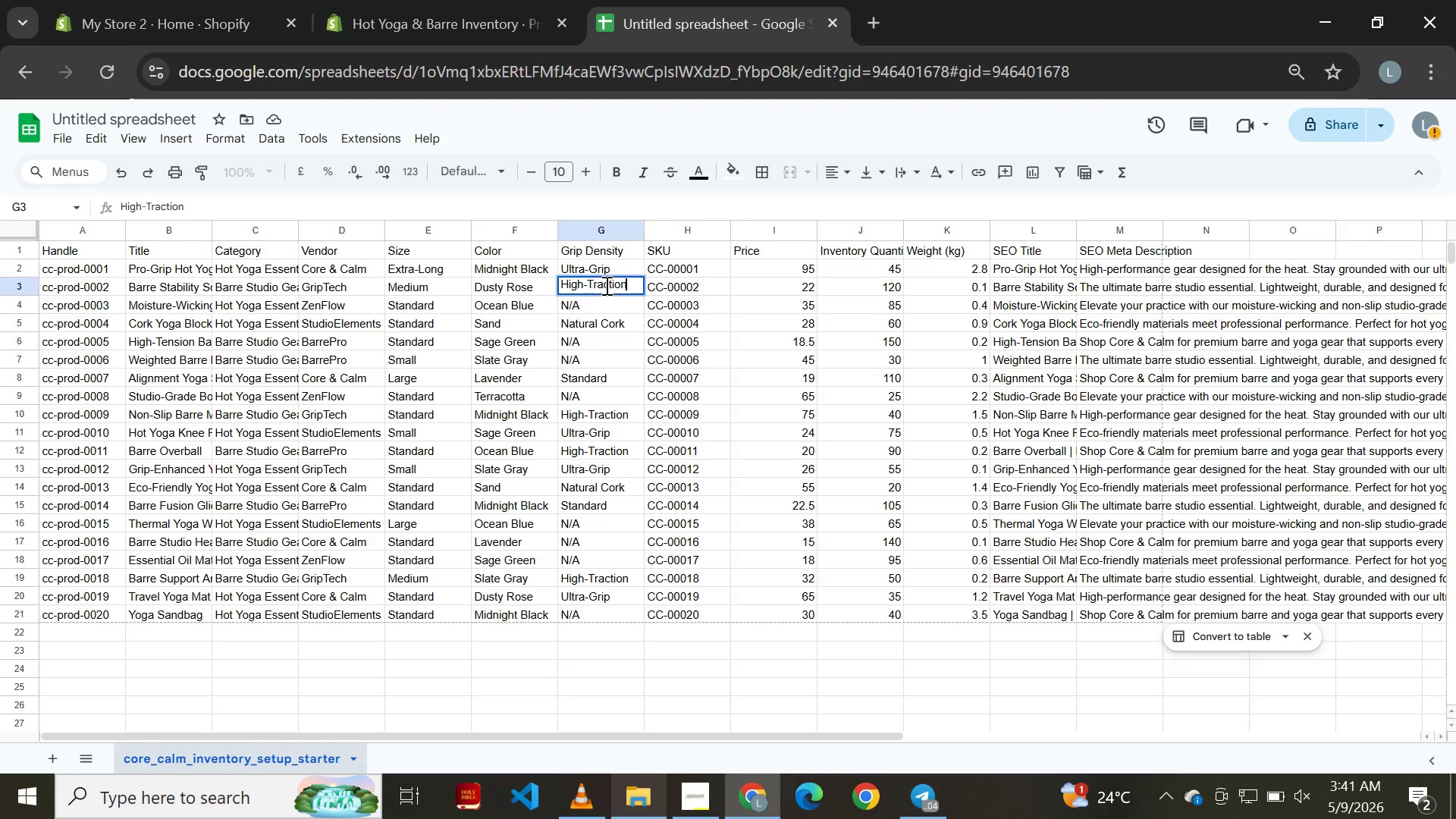 
key(Control+A)
 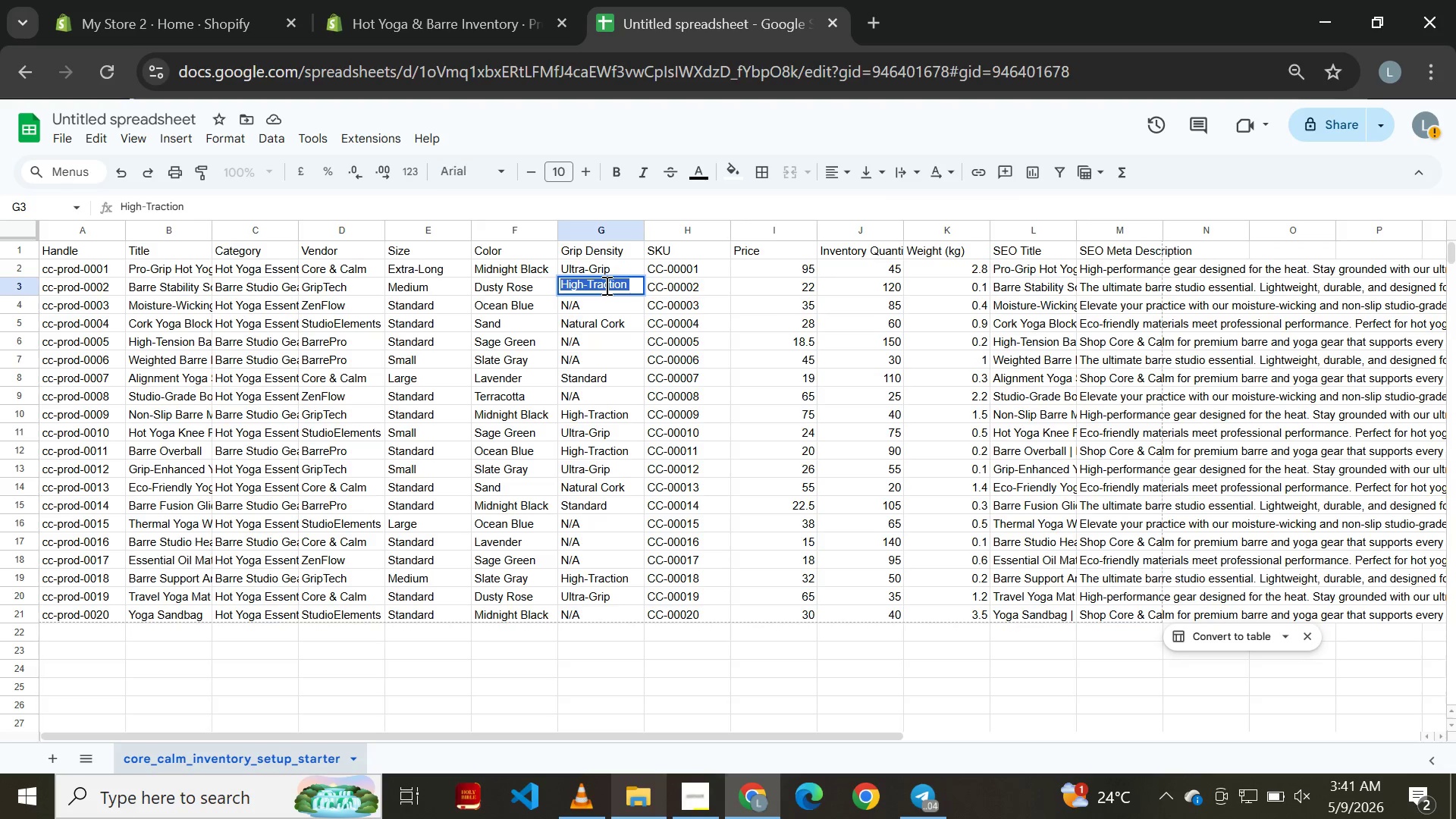 
key(Control+C)
 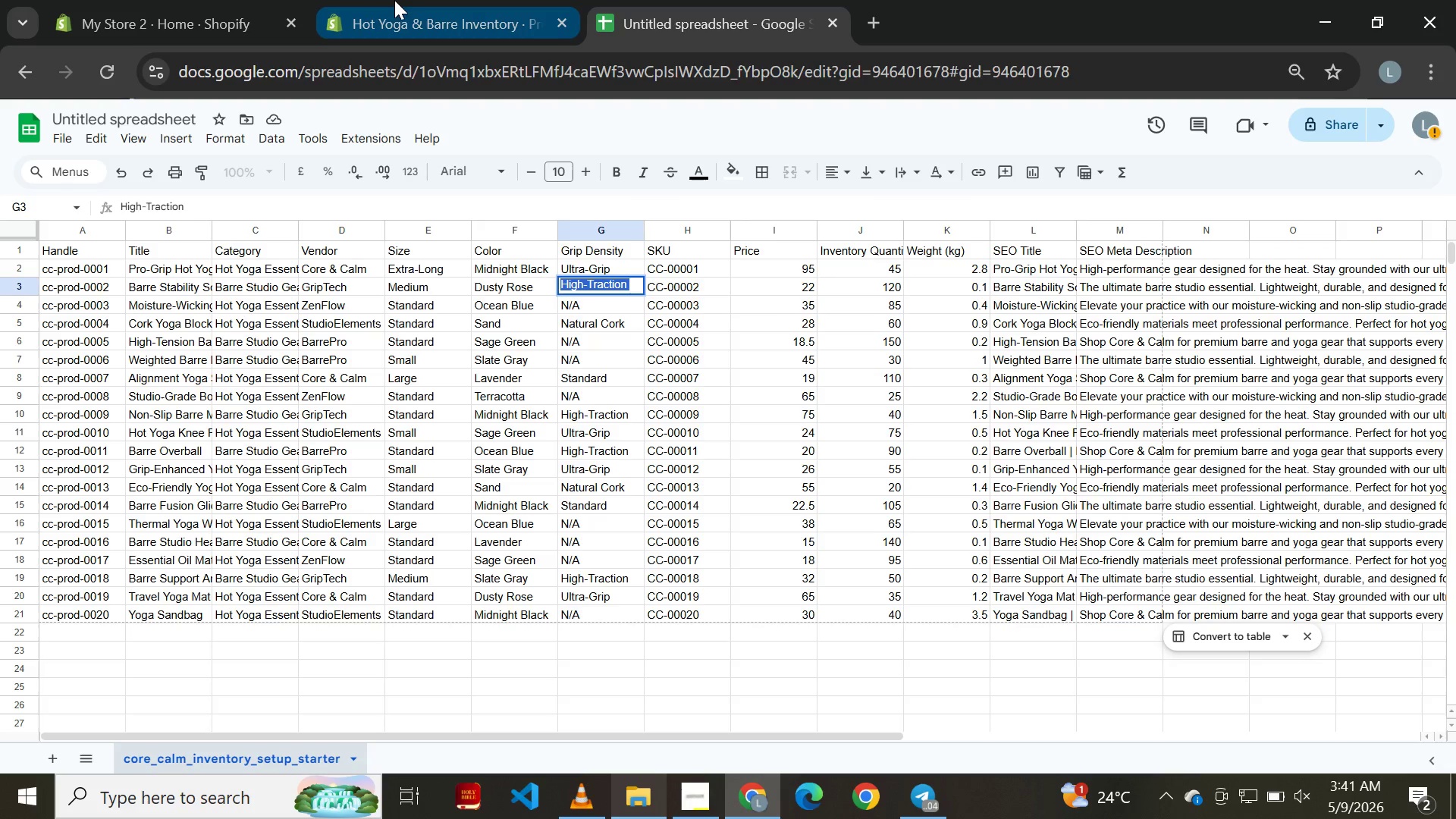 
left_click([405, 0])
 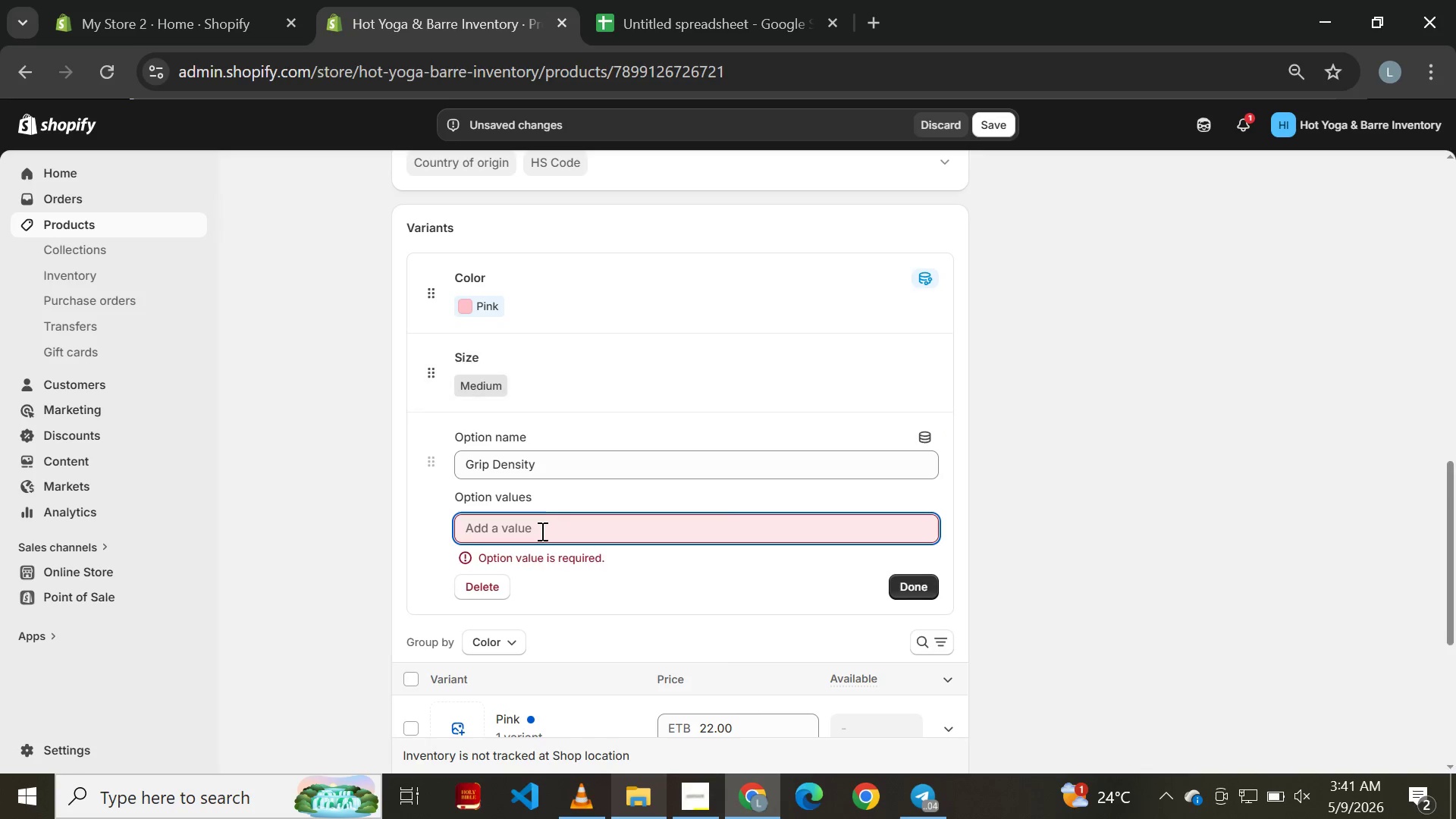 
left_click([541, 531])
 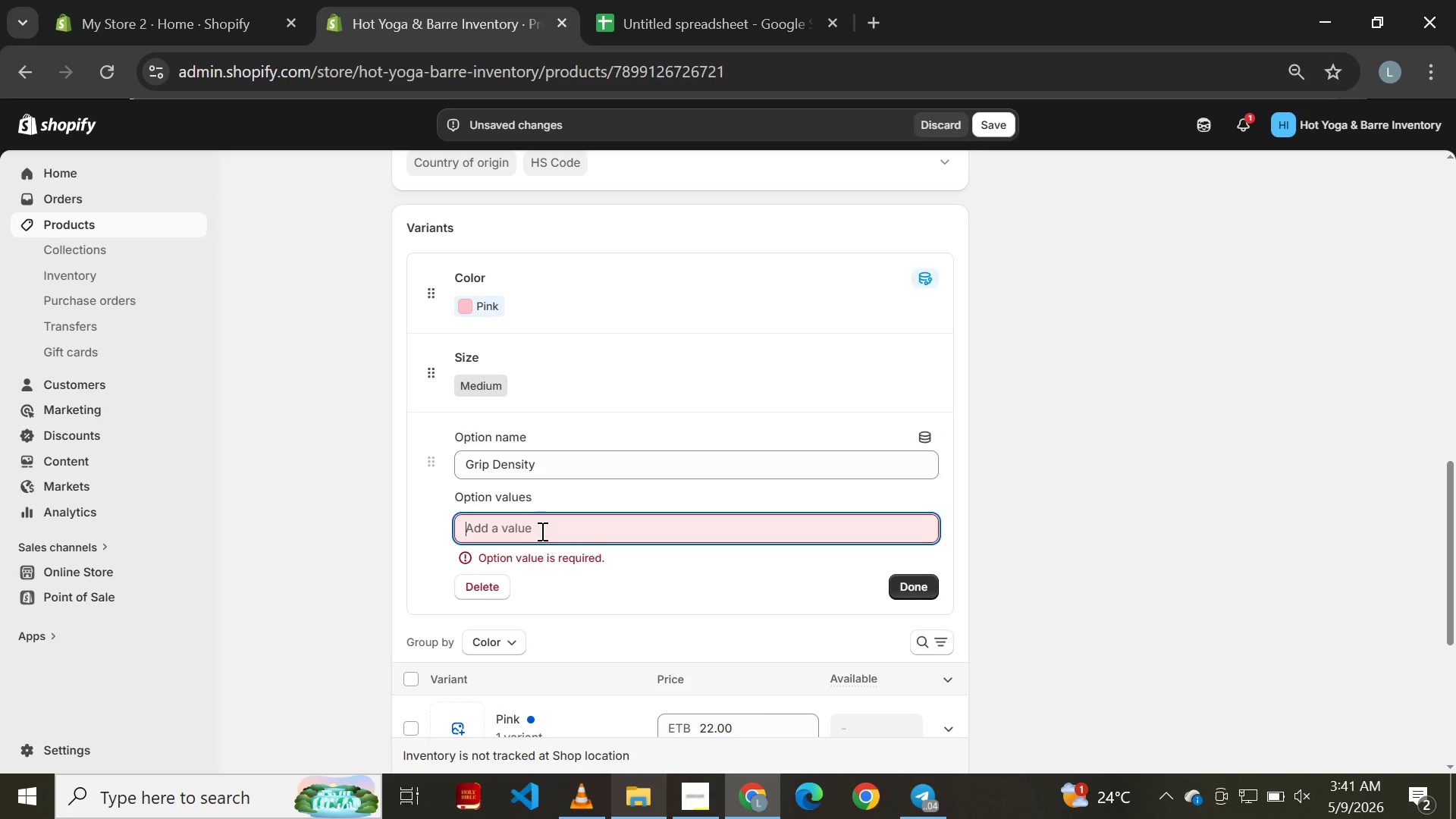 
key(Control+V)
 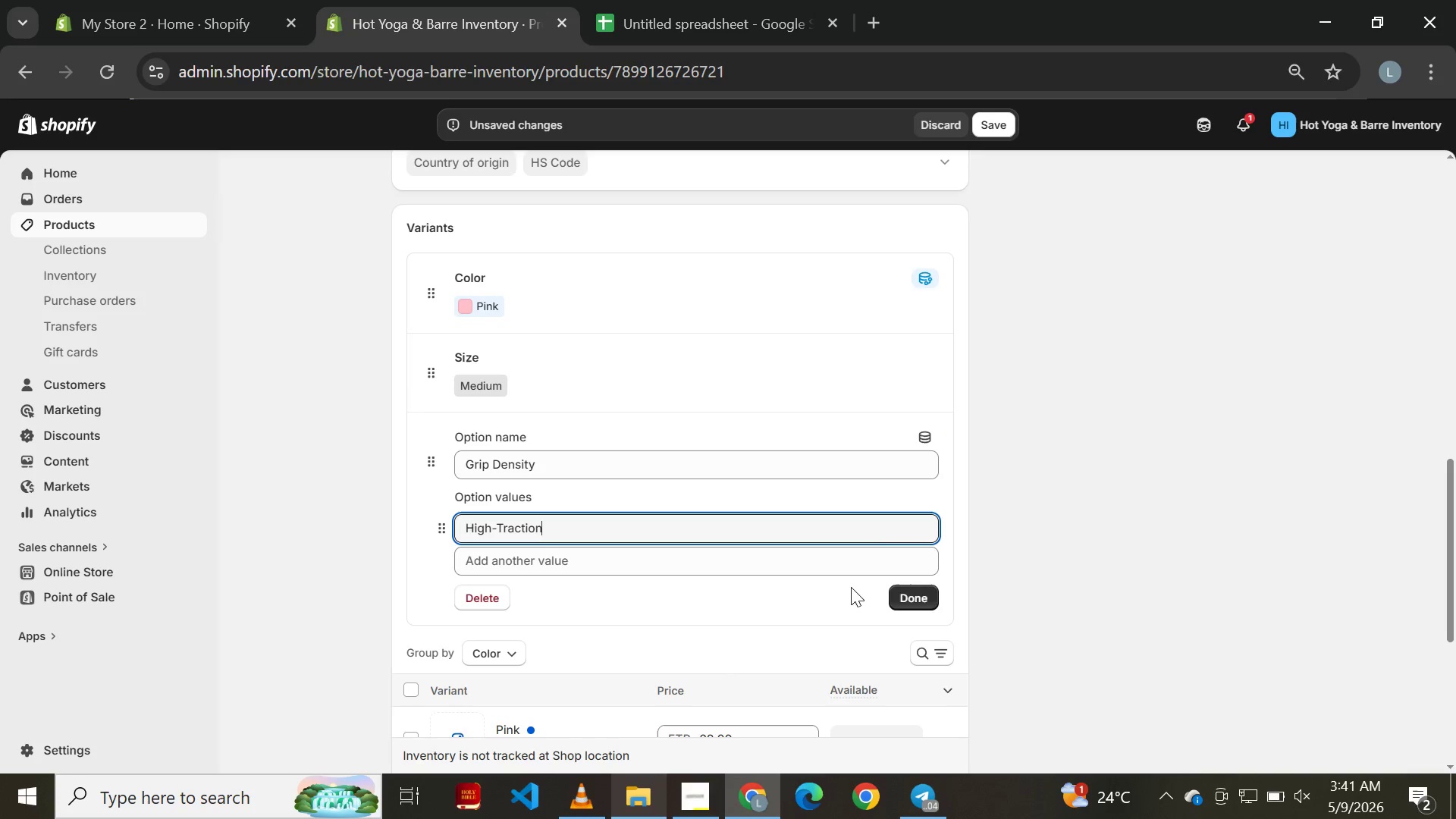 
left_click([893, 593])
 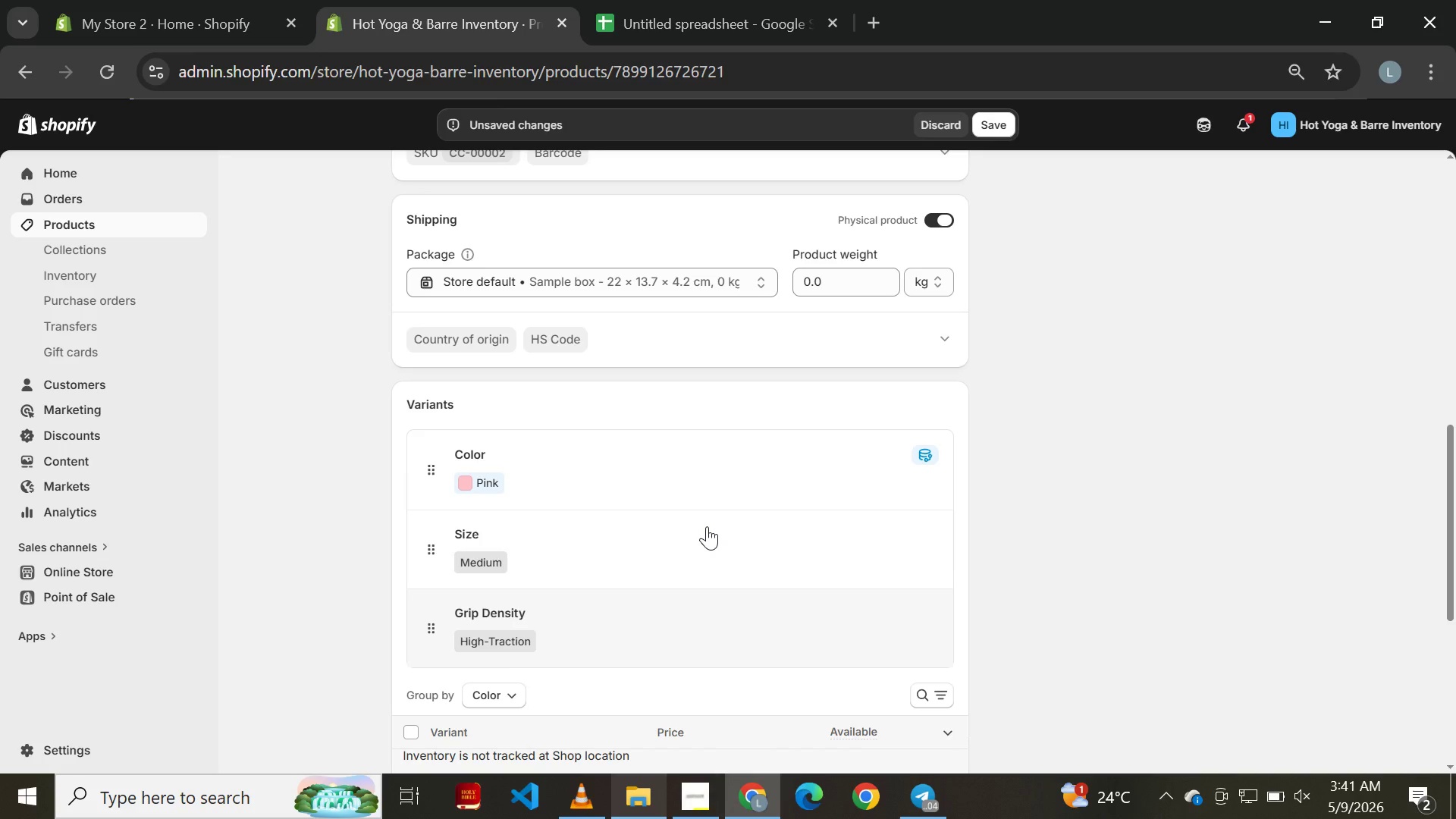 
wait(7.03)
 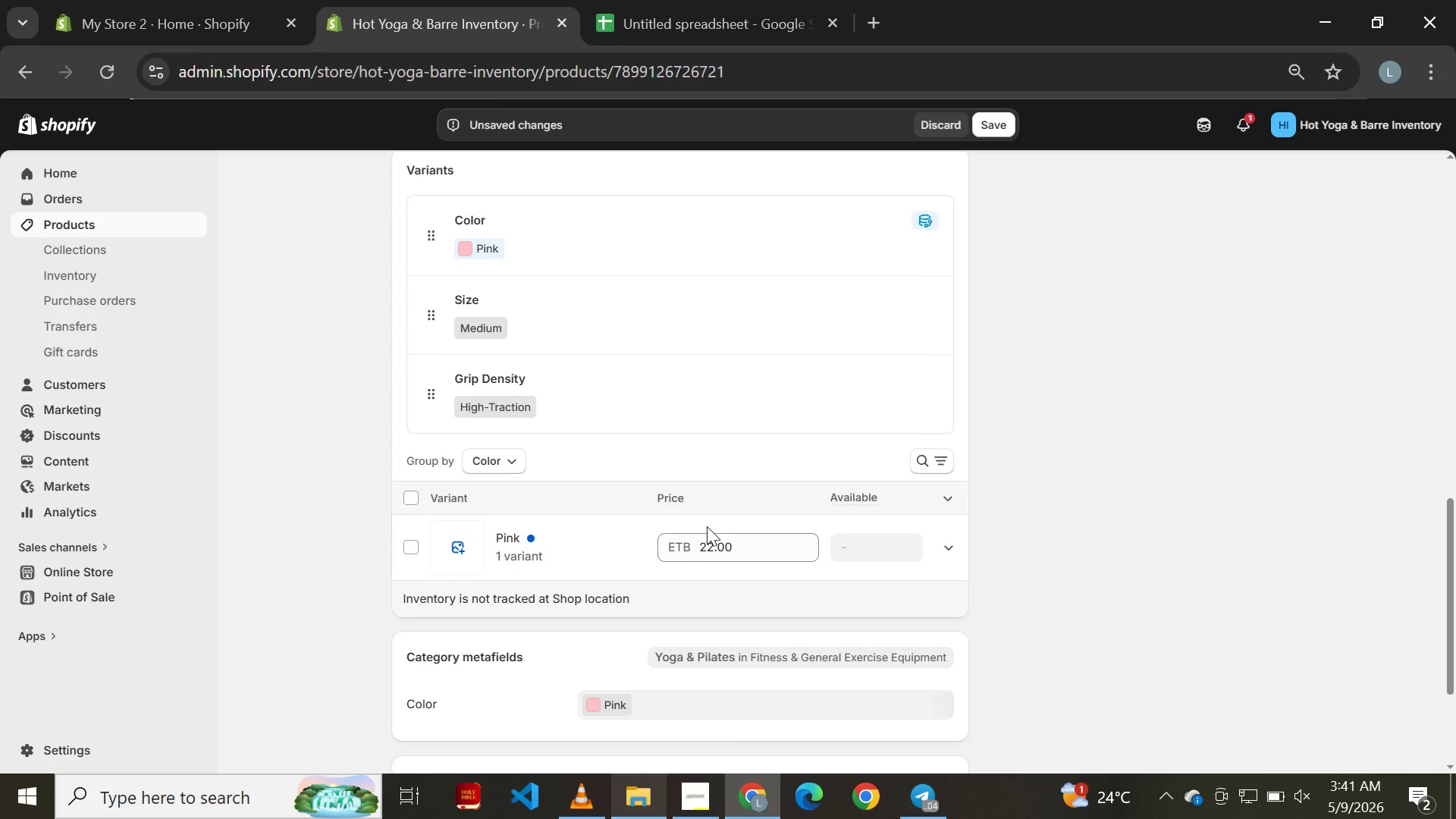 
left_click([554, 472])
 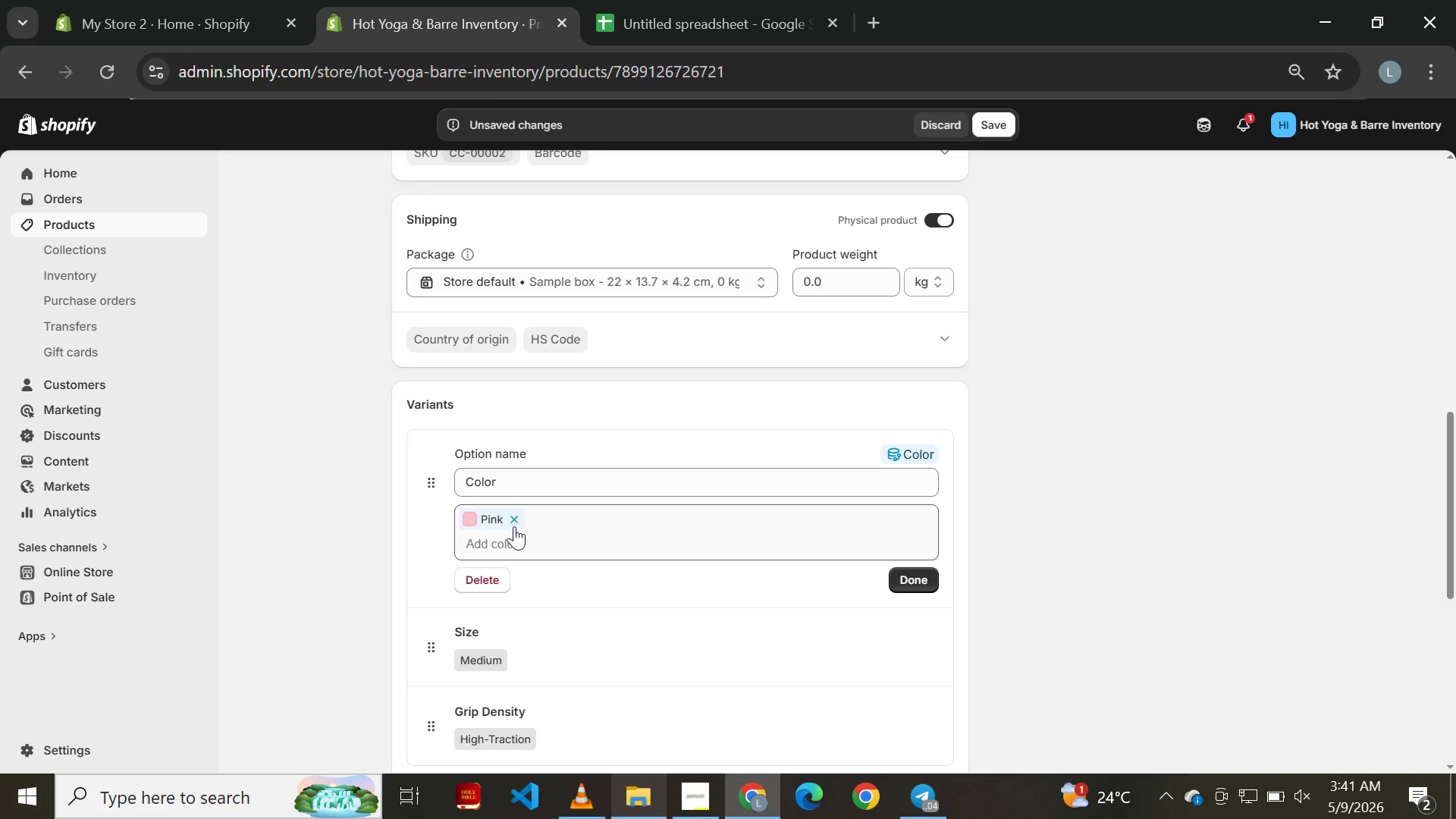 
left_click([511, 510])
 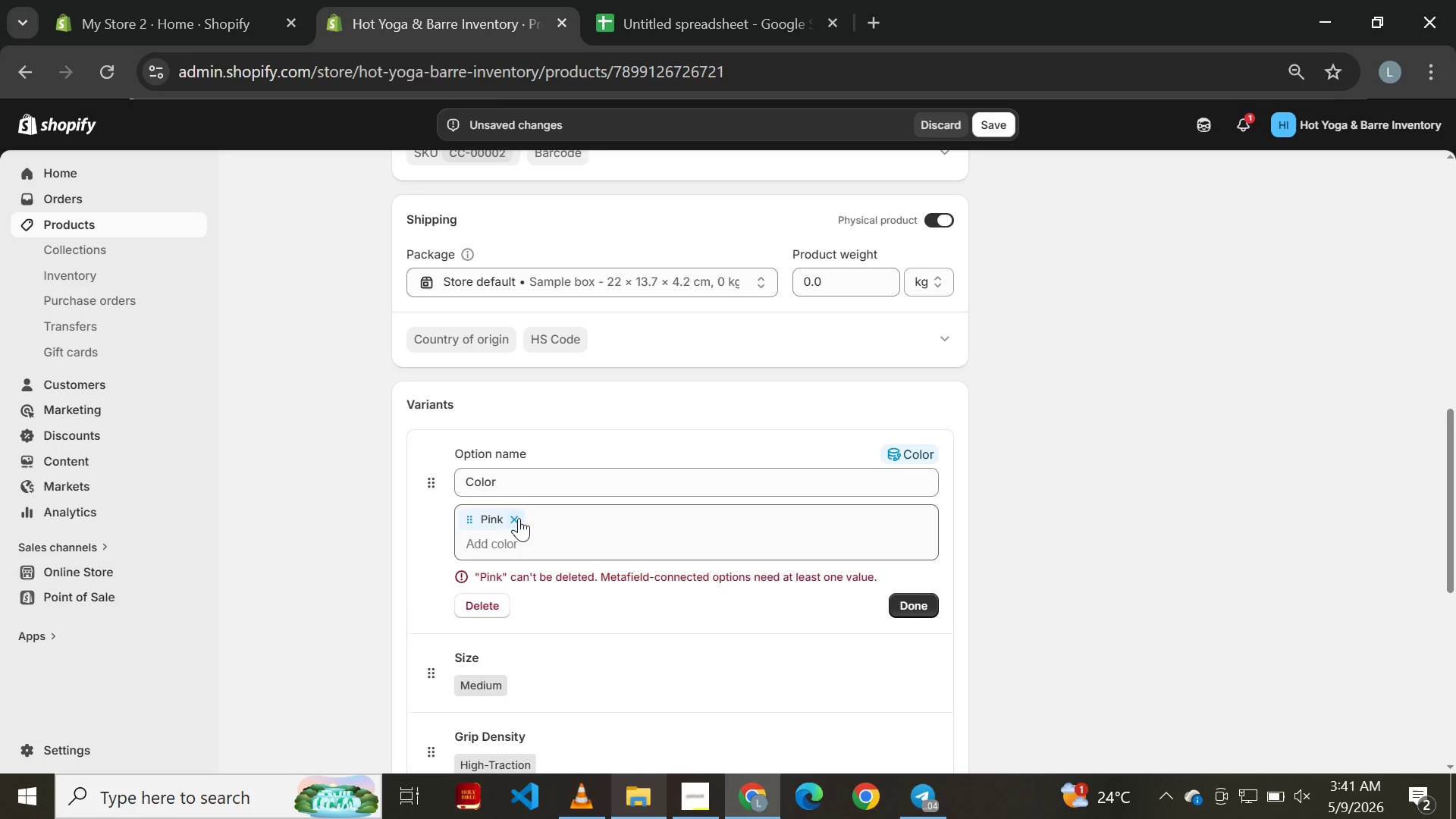 
left_click([516, 518])
 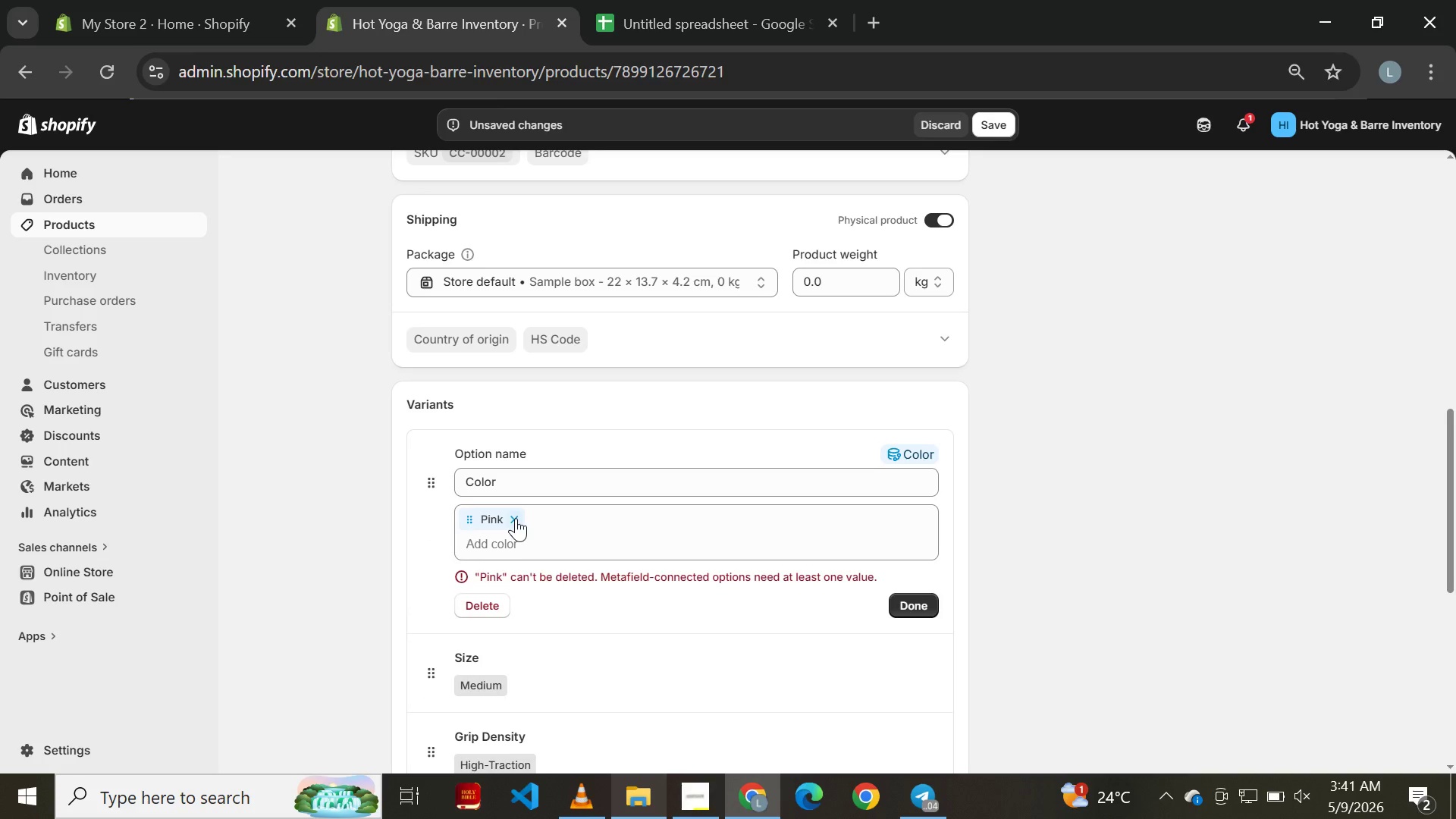 
left_click([516, 518])
 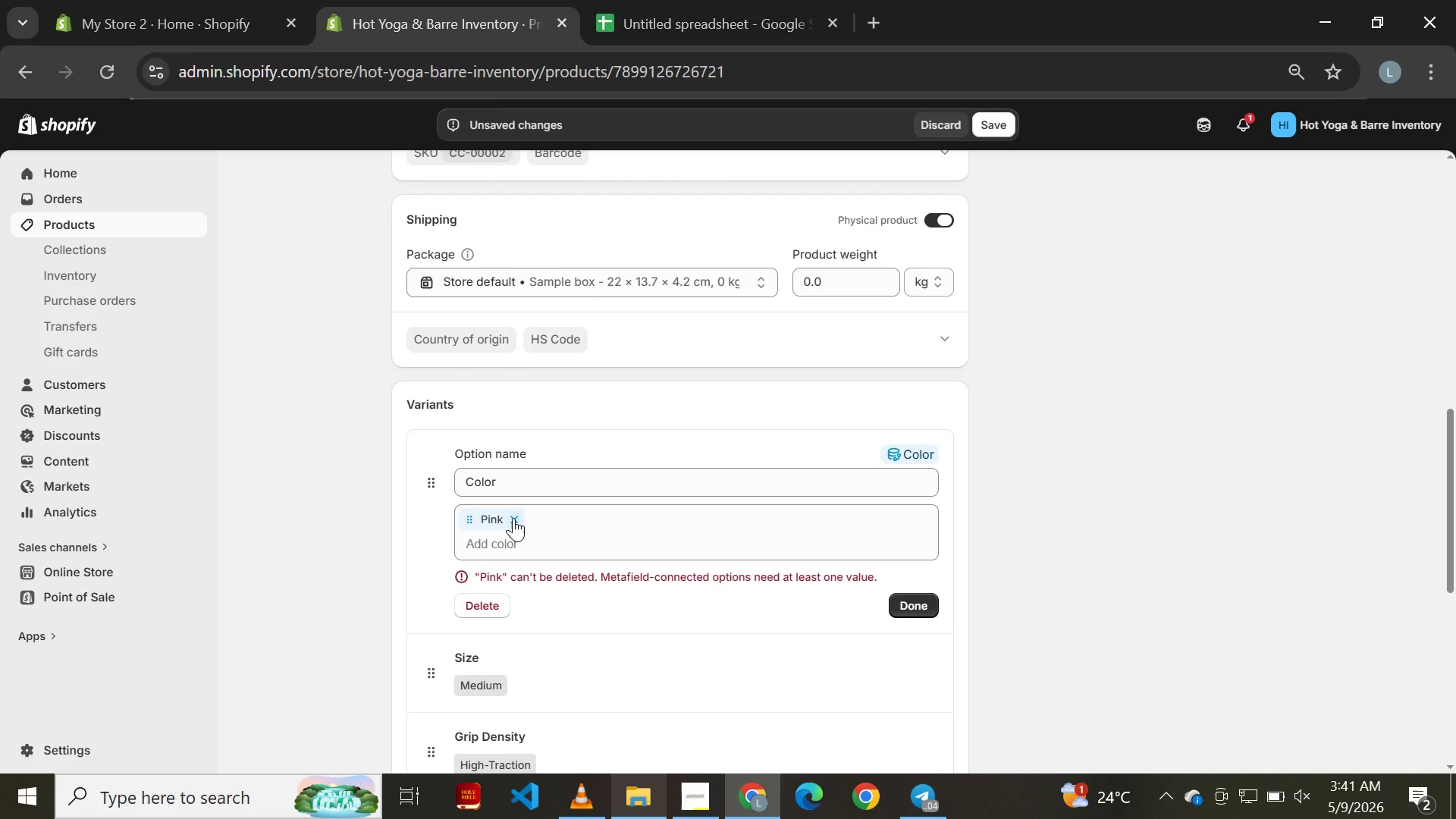 
double_click([513, 518])
 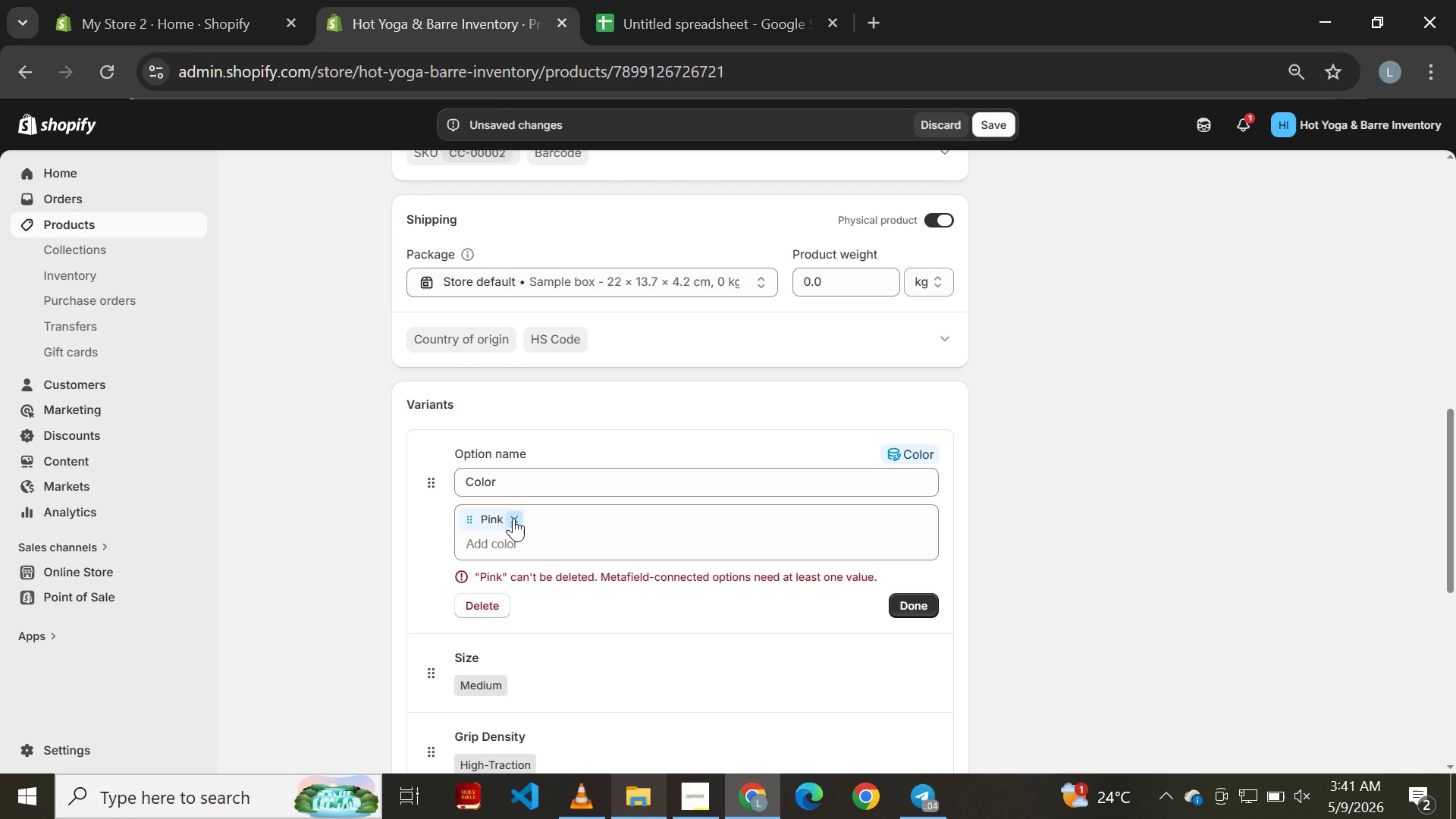 
triple_click([513, 518])
 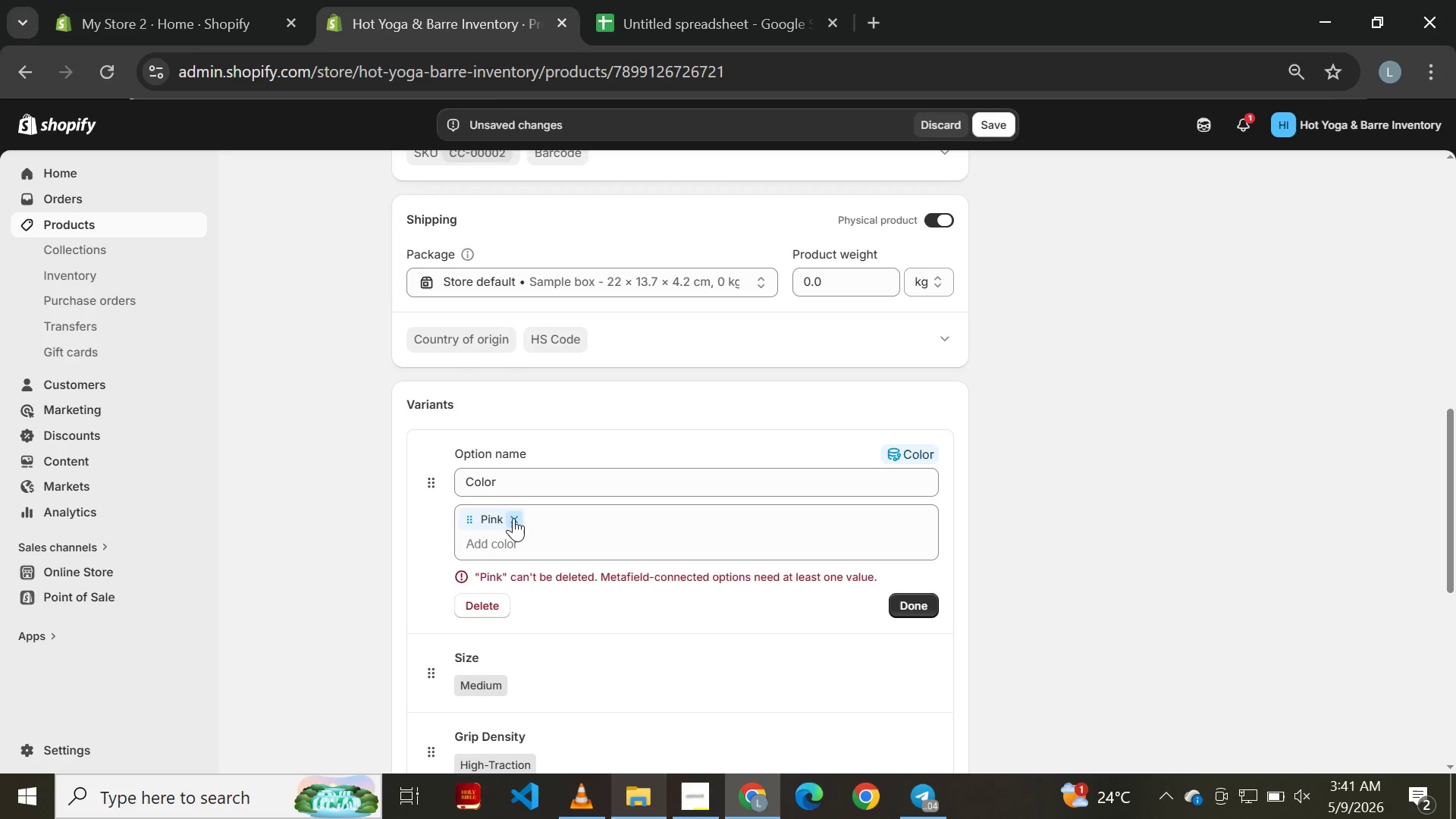 
triple_click([513, 518])
 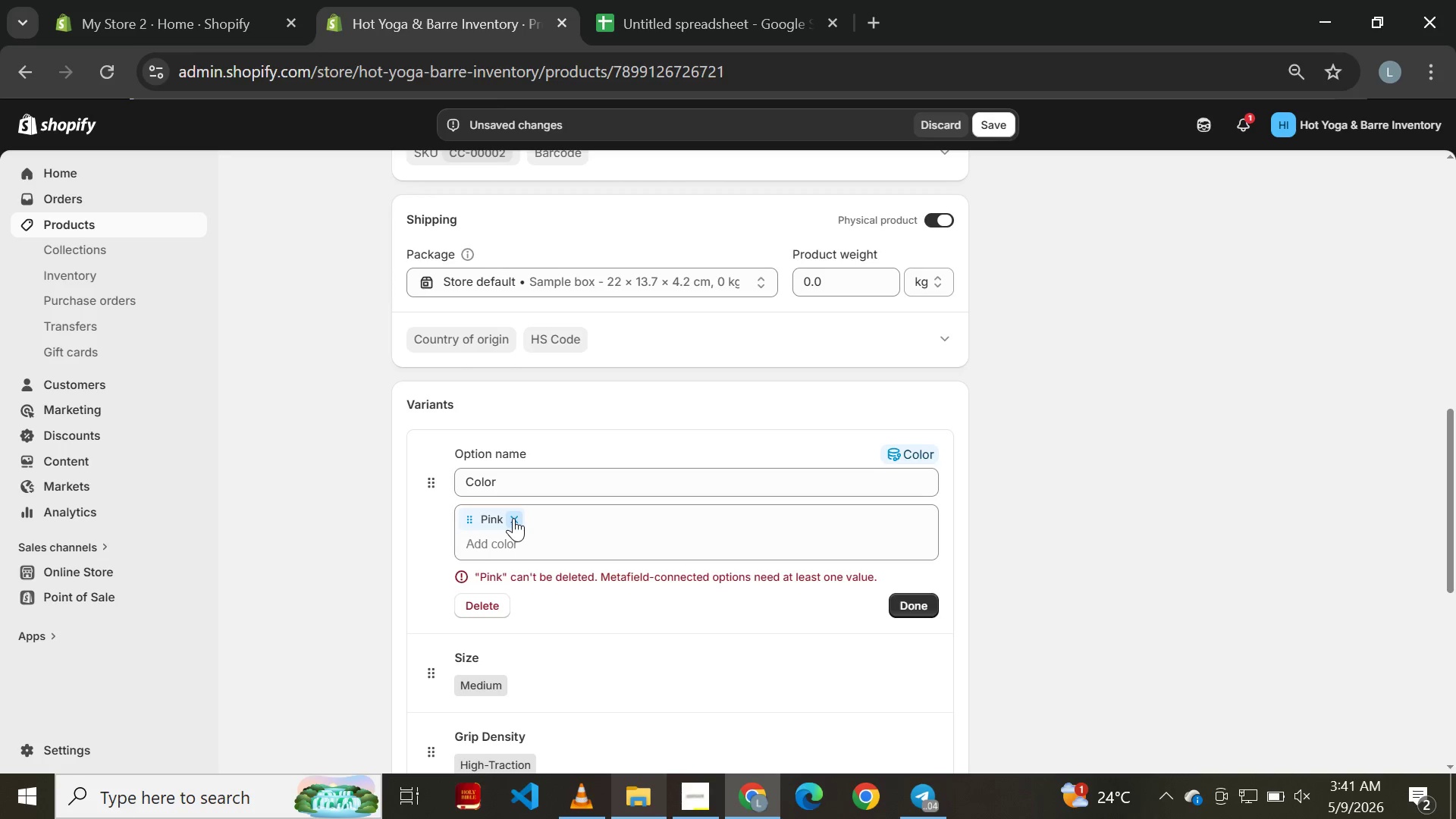 
triple_click([513, 518])
 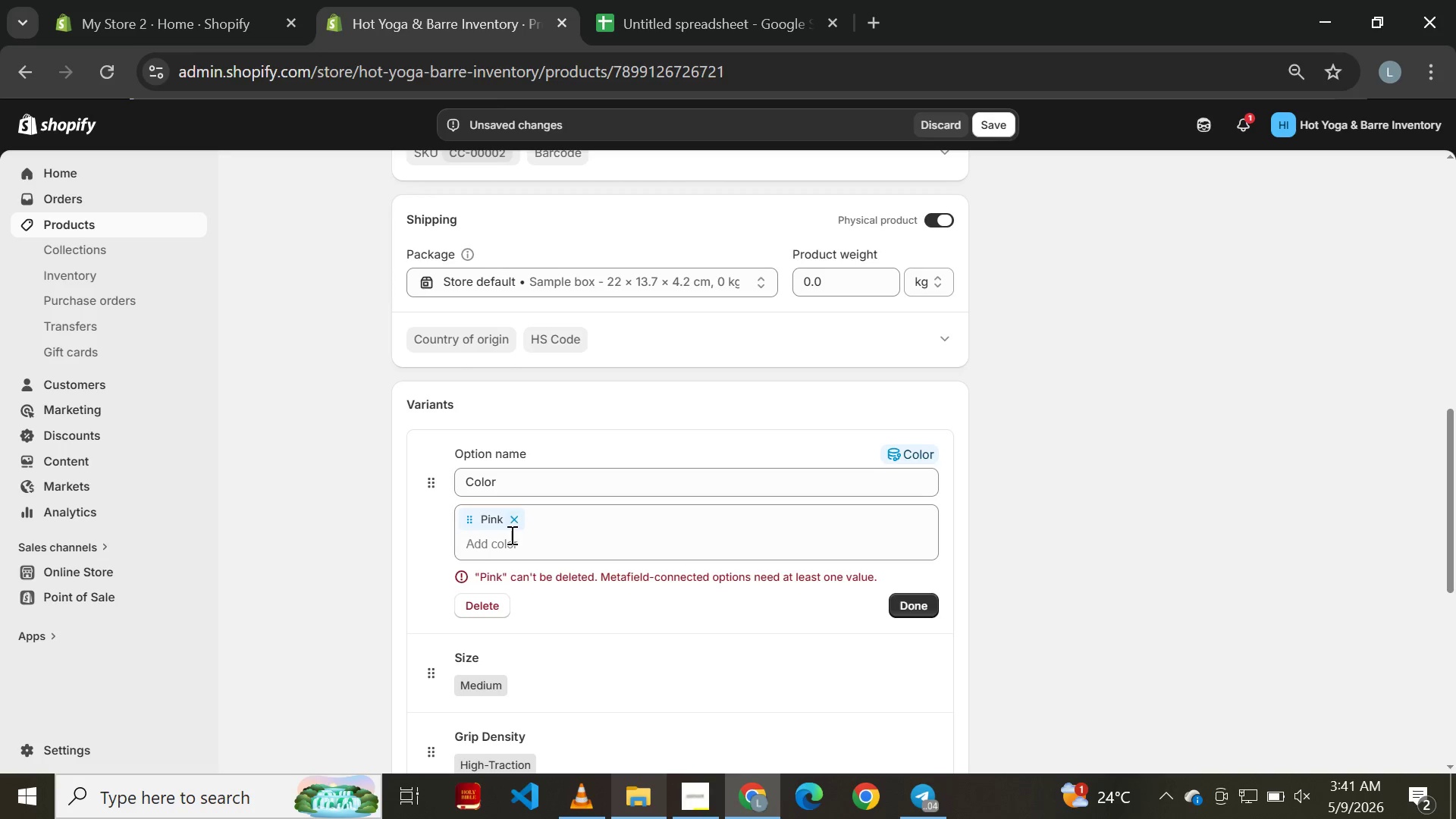 
left_click([510, 536])
 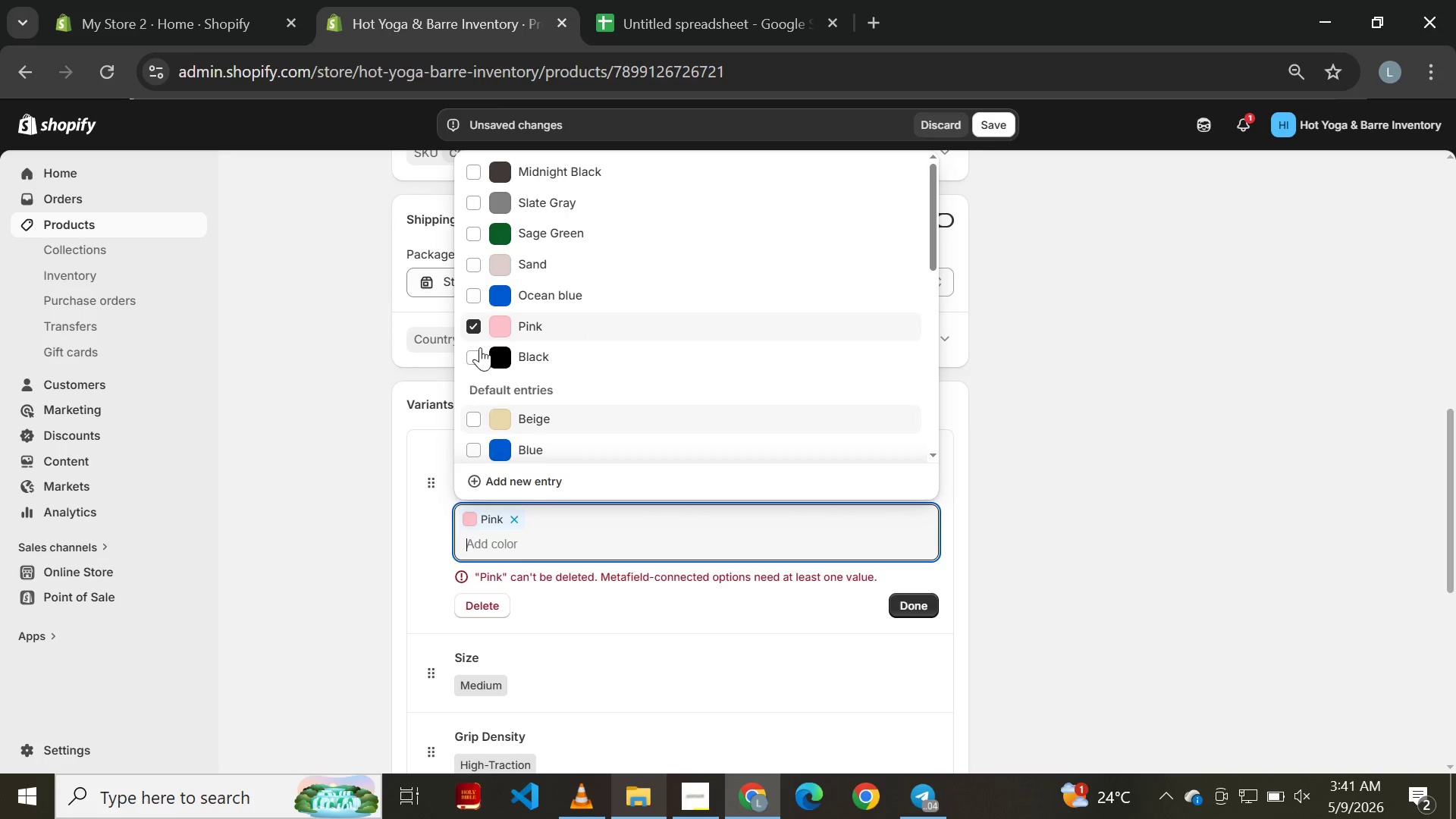 
left_click([474, 328])
 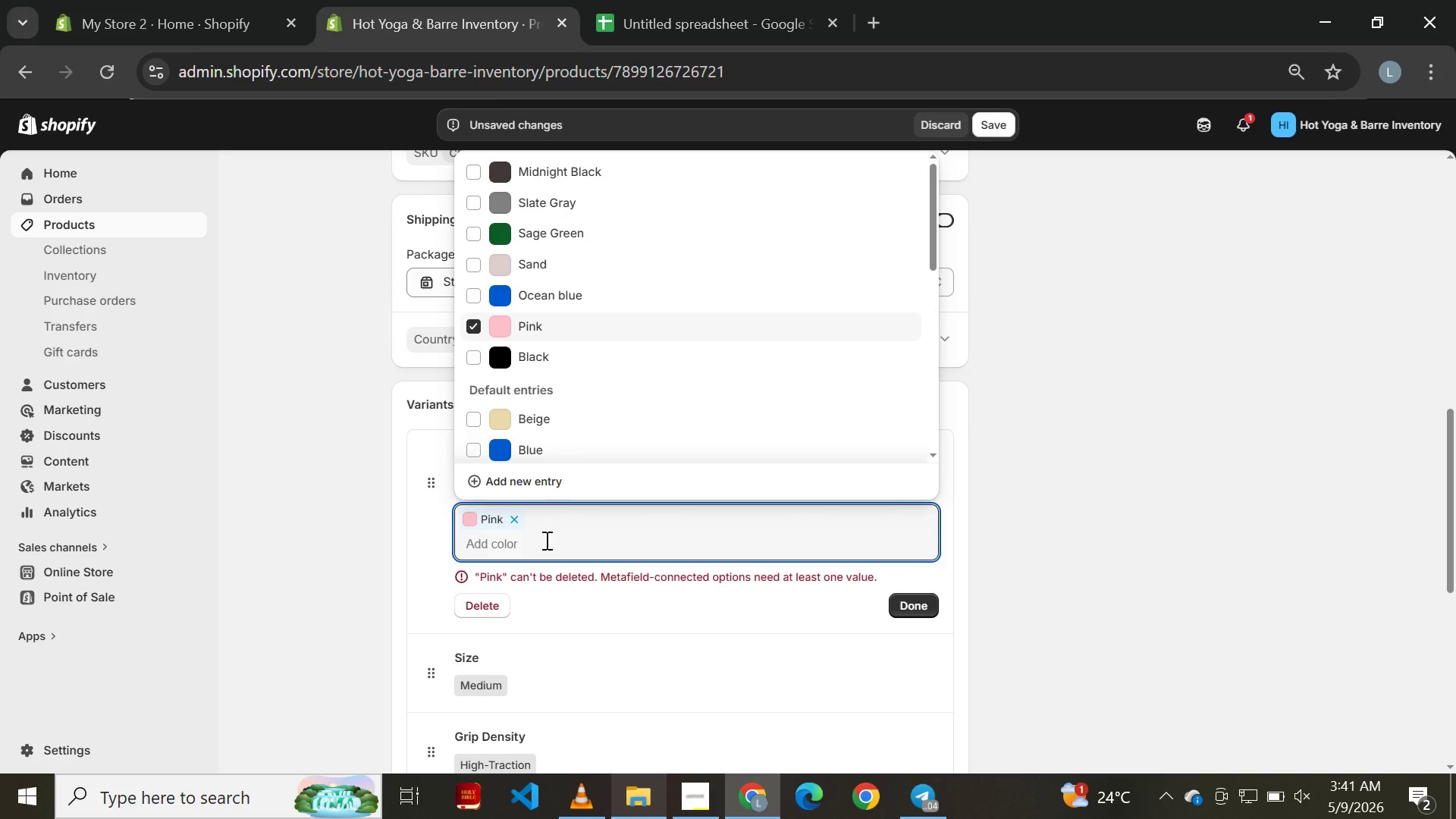 
key(CapsLock)
 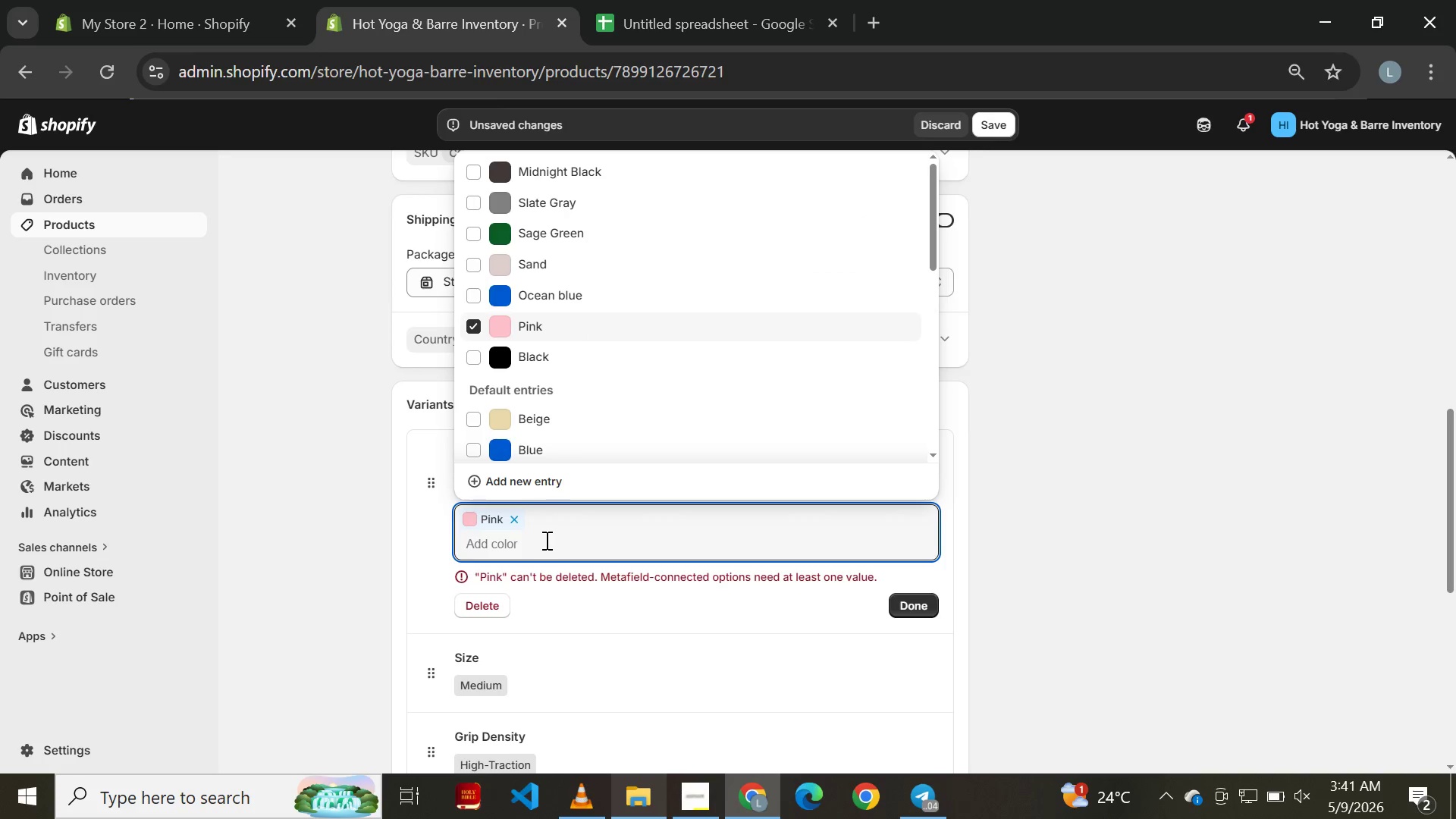 
key(R)
 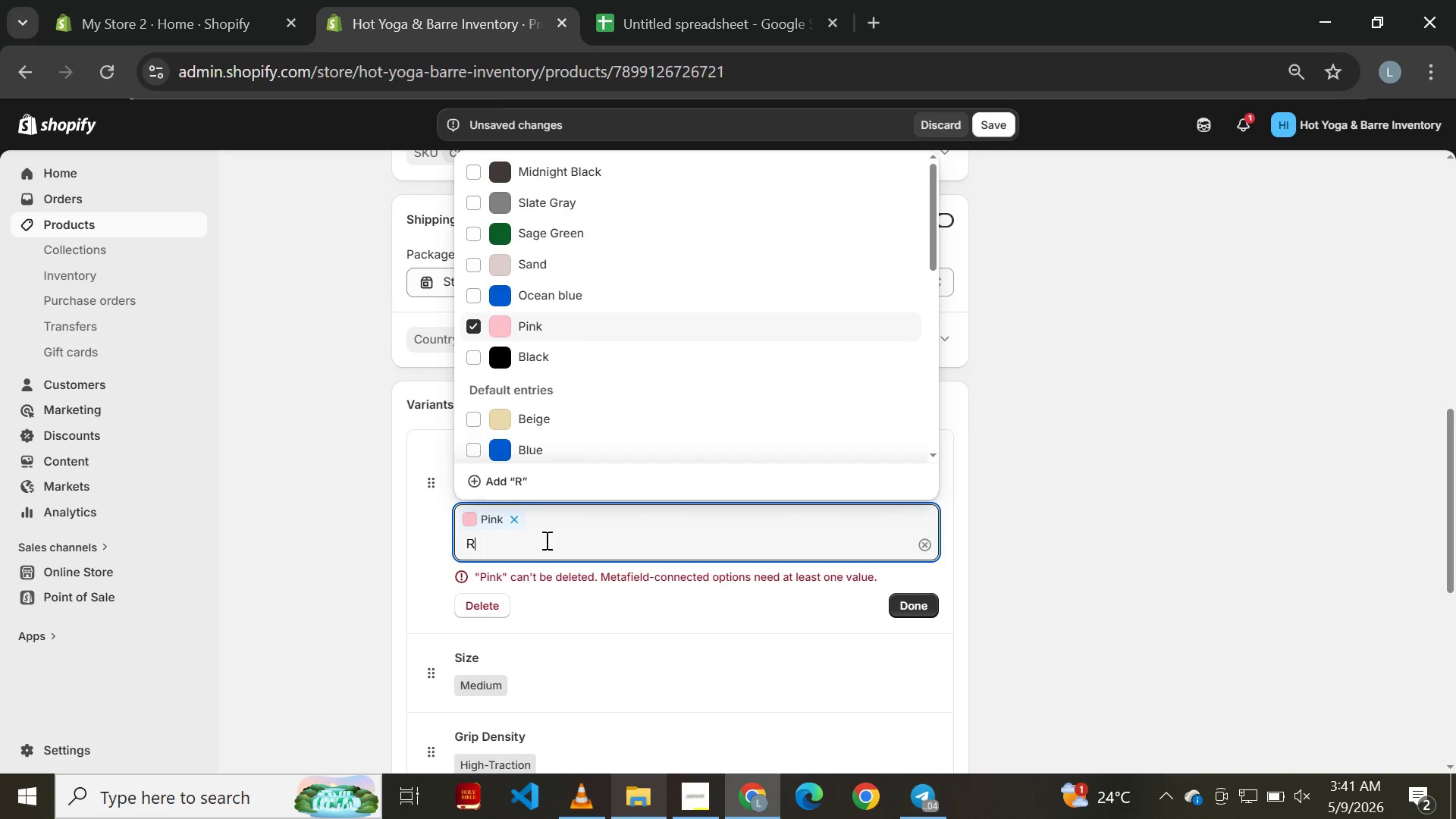 
hold_key(key=CapsLock, duration=0.34)
 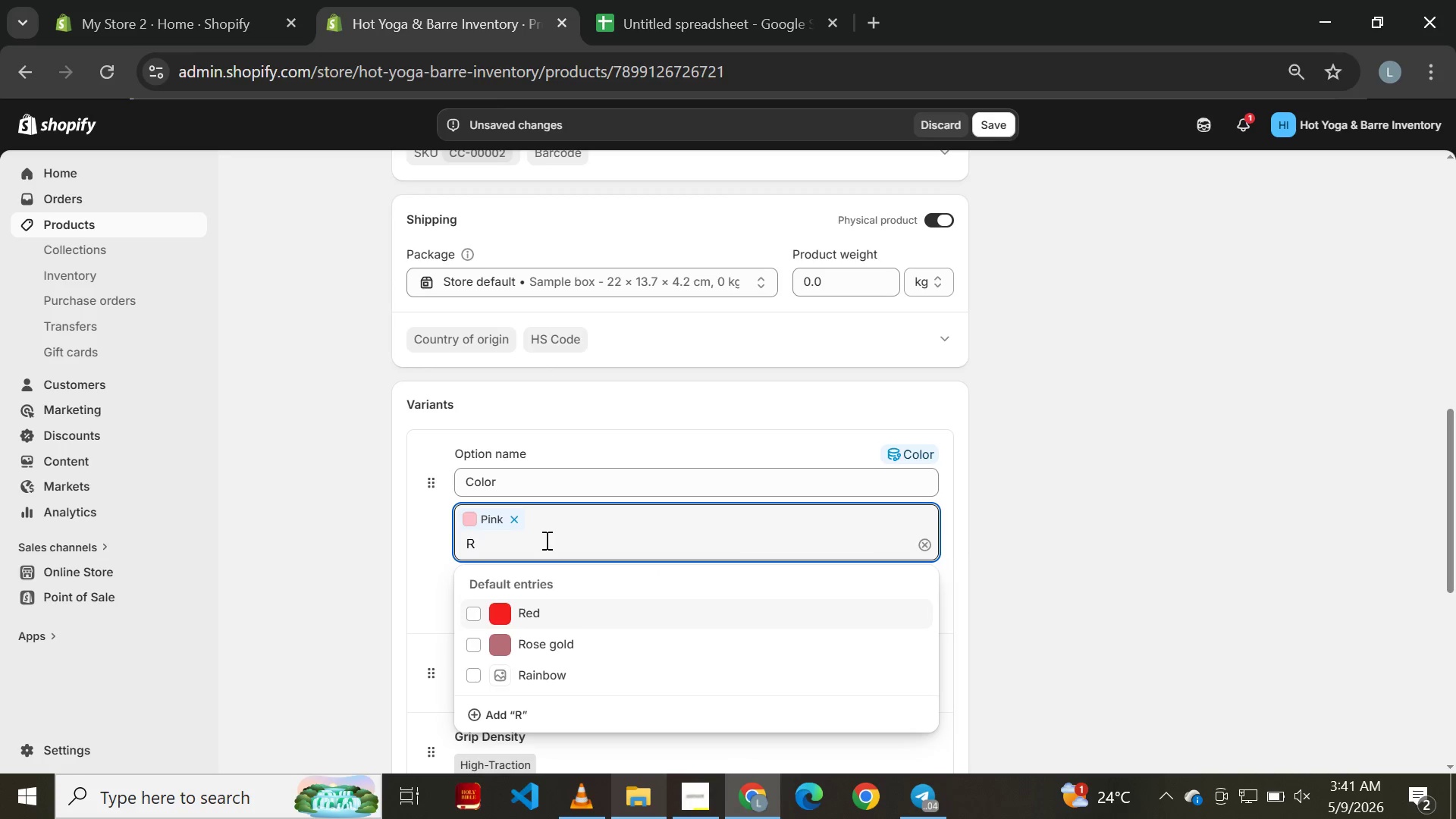 
key(Backspace)
 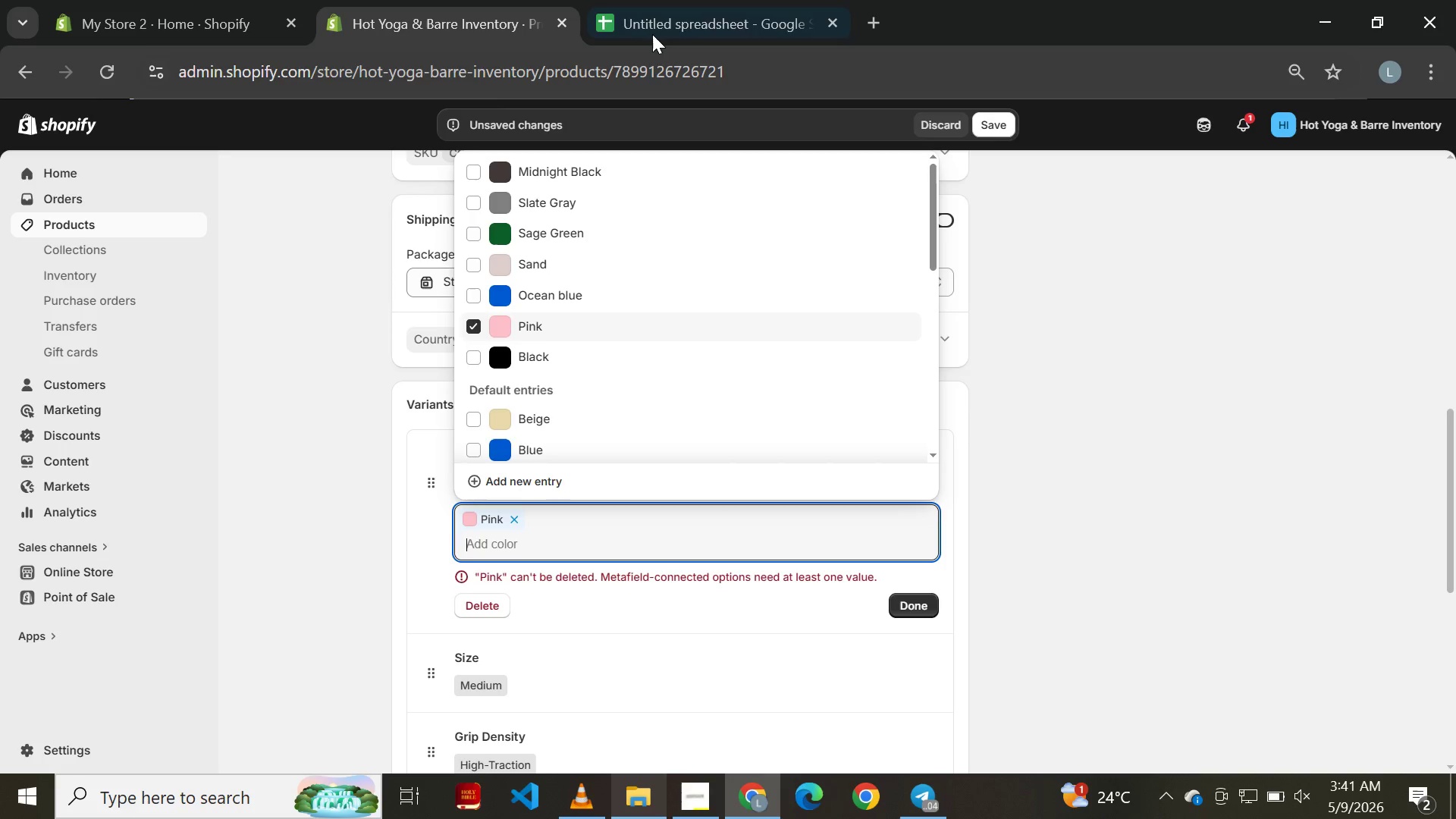 
left_click([674, 0])
 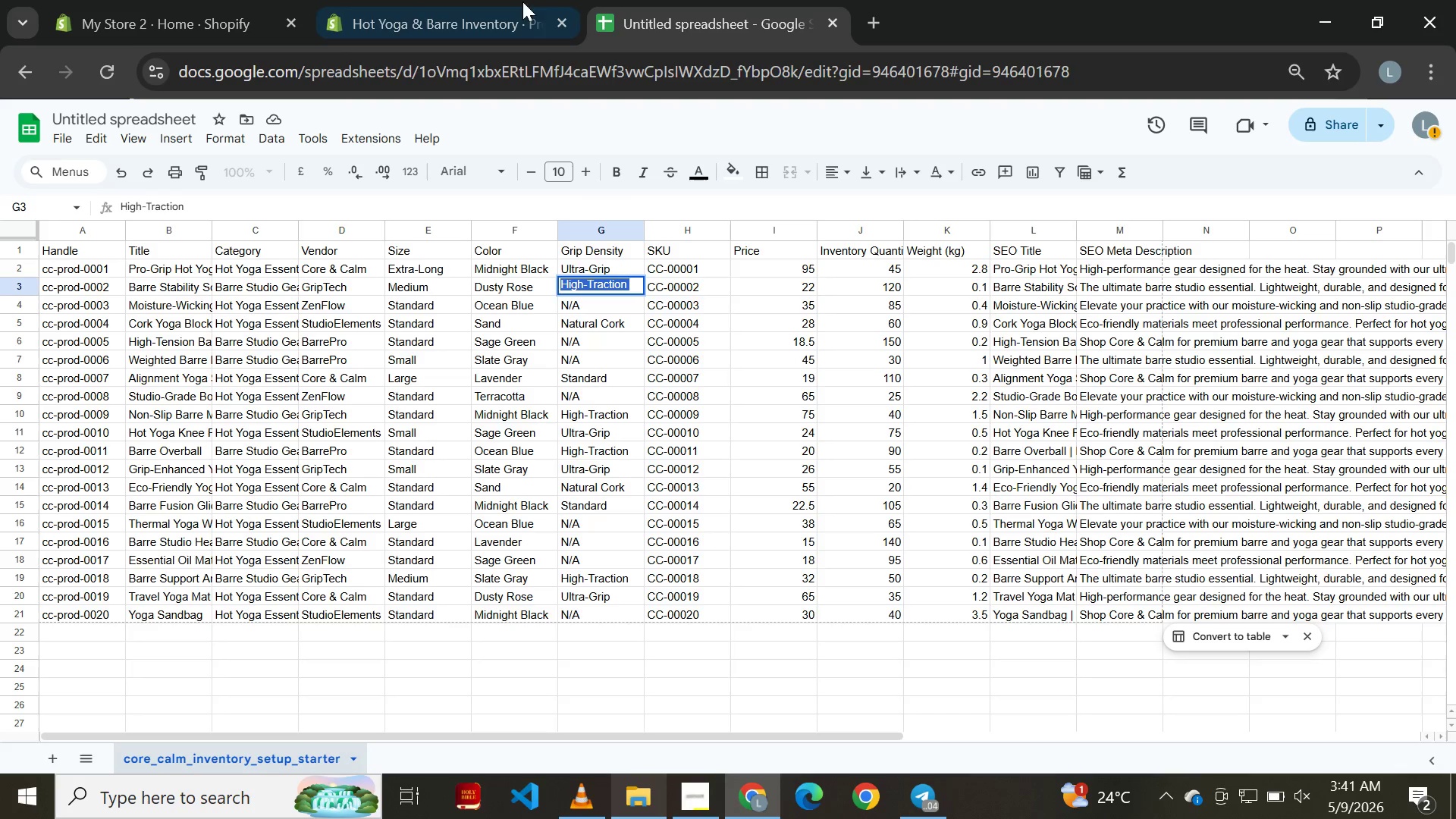 
left_click([492, 2])
 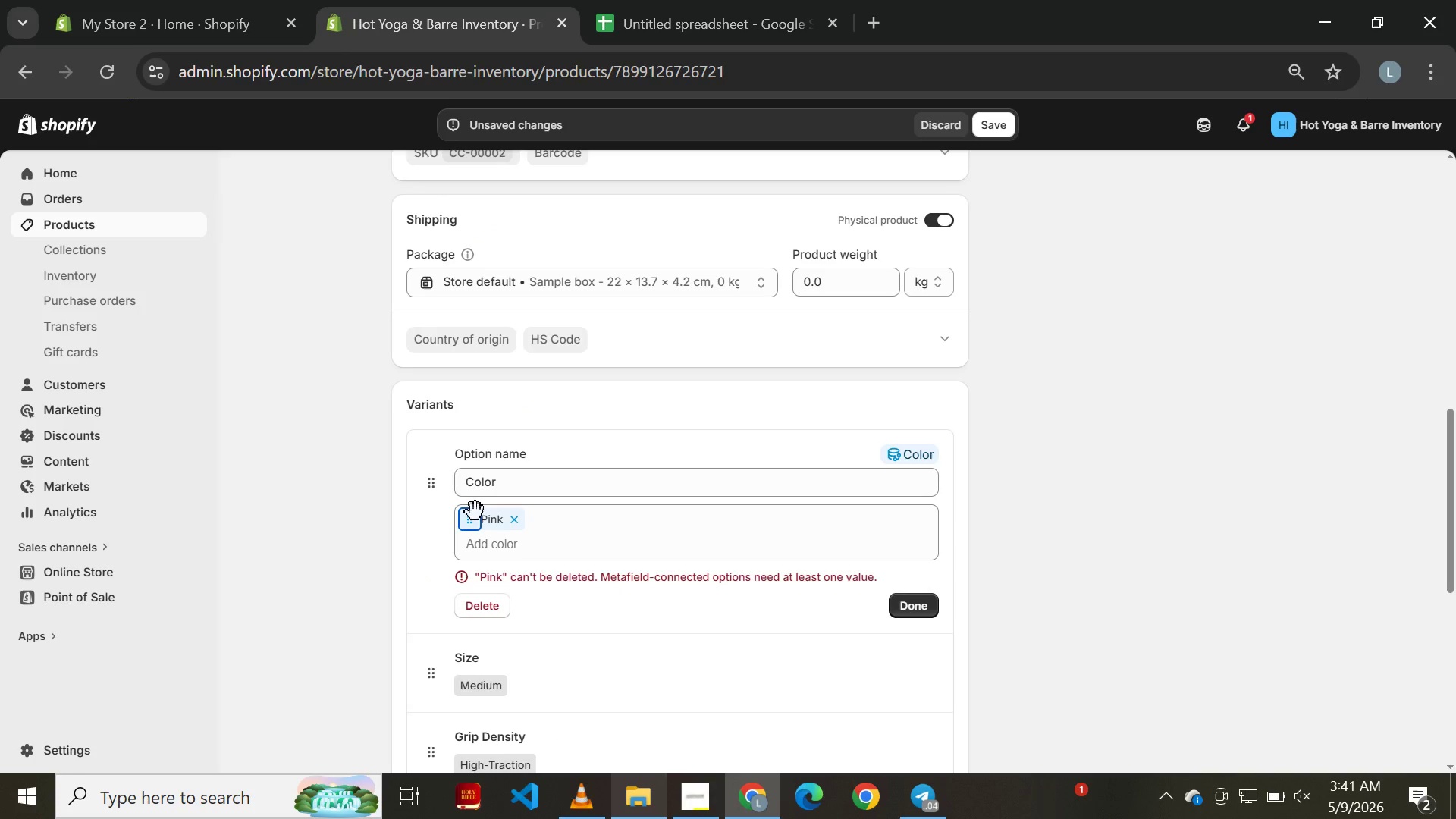 
left_click([475, 519])
 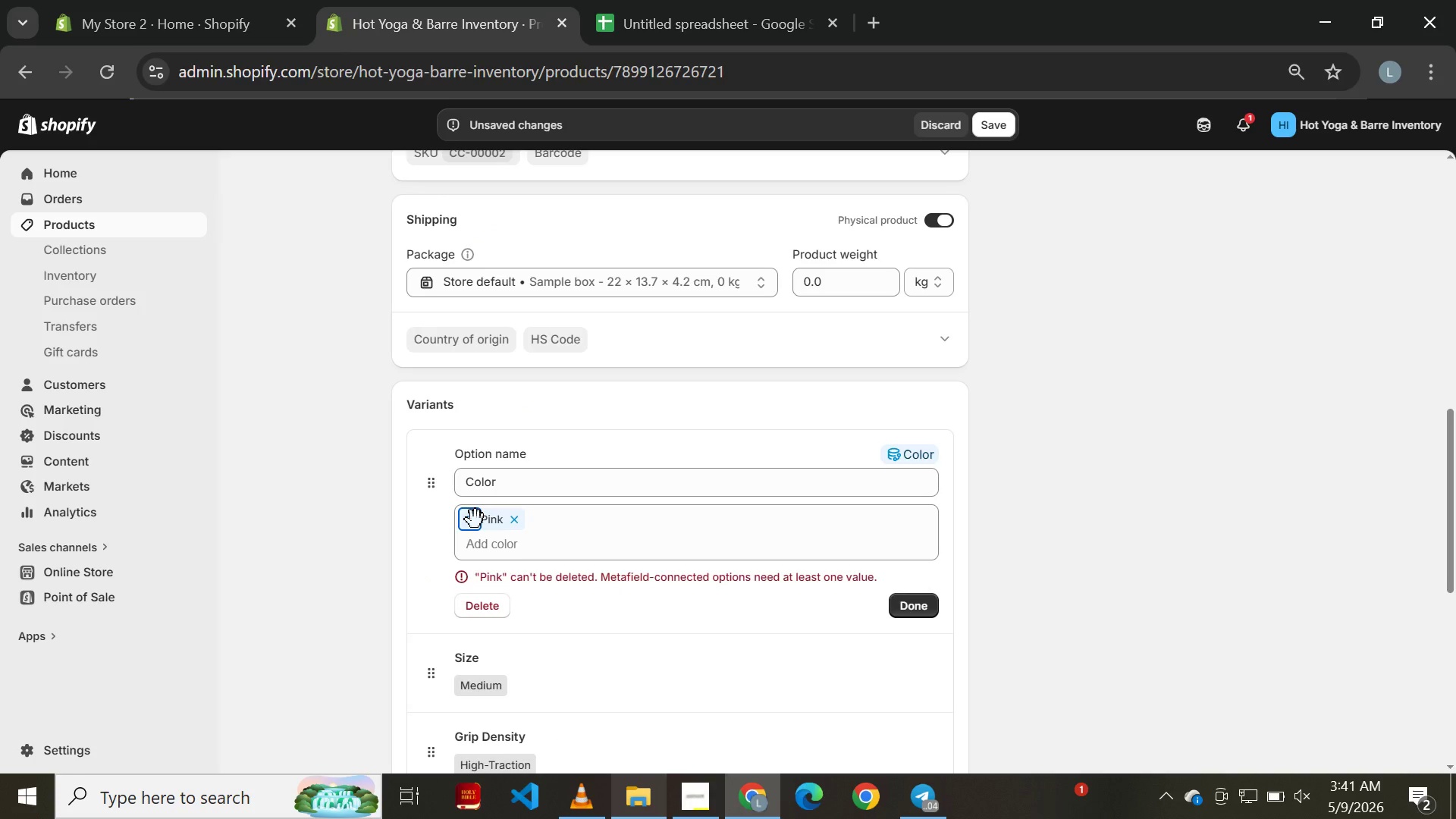 
left_click([475, 519])
 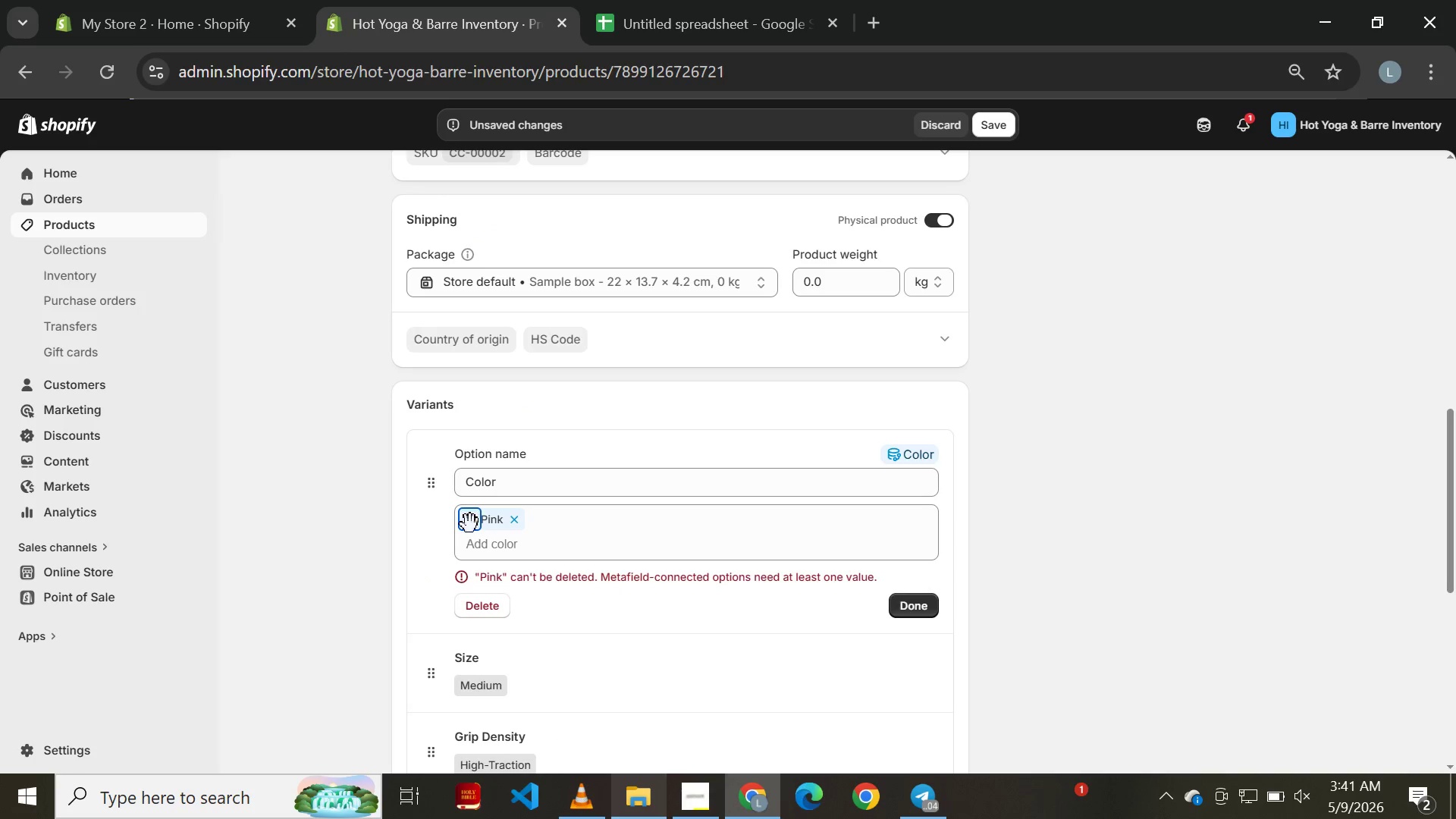 
left_click([470, 524])
 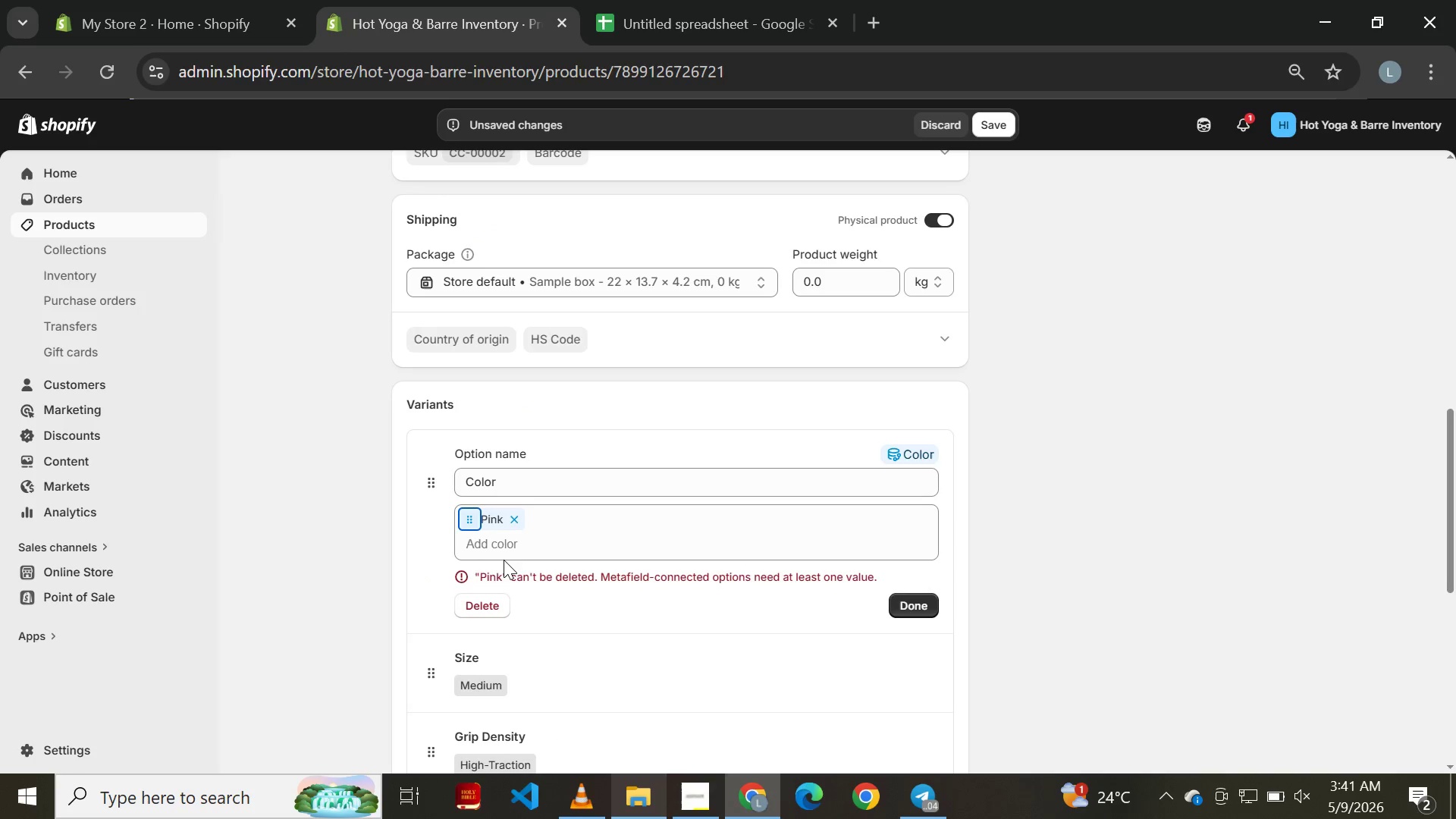 
left_click([504, 544])
 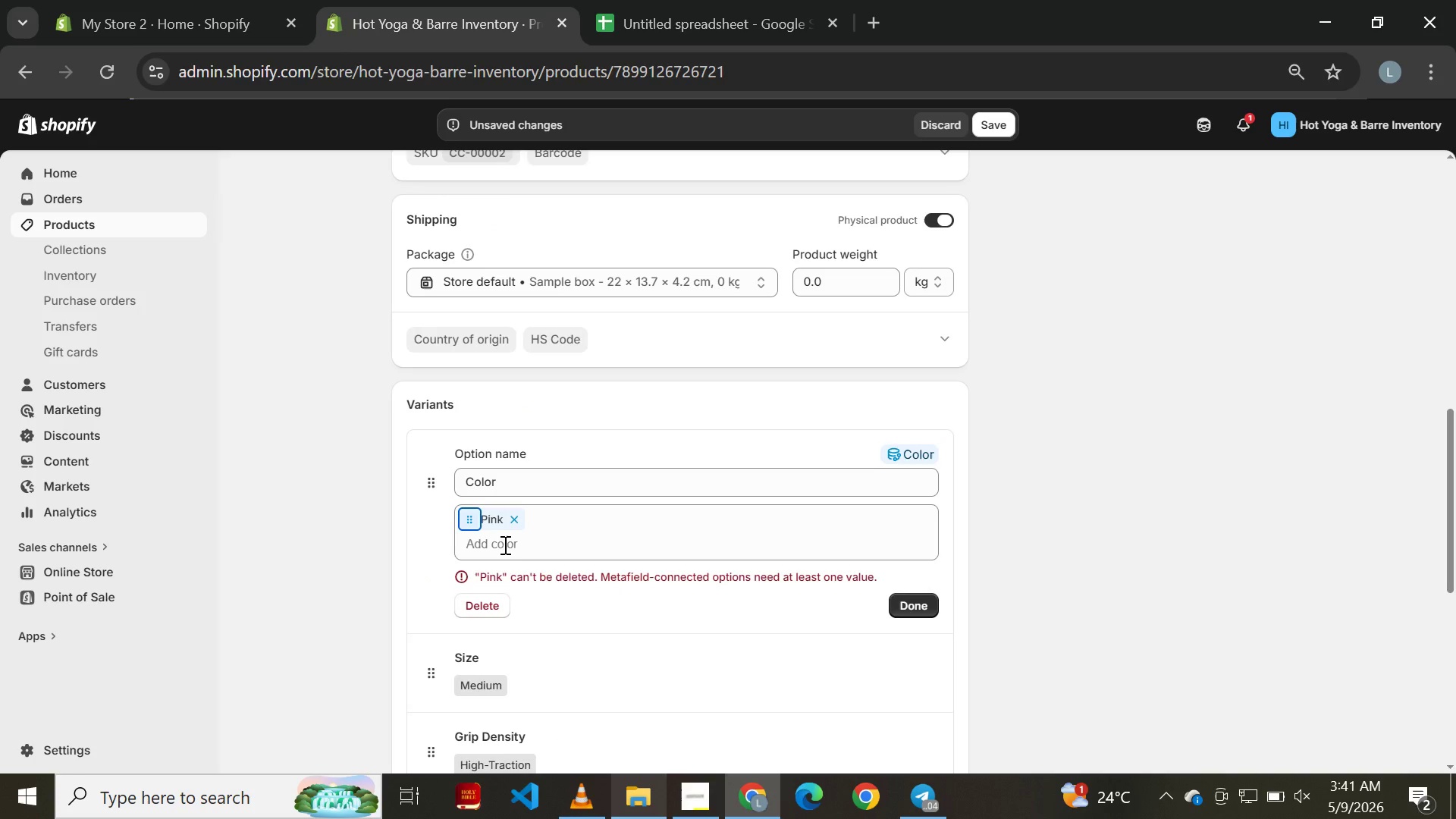 
type(Dusty Rose)
 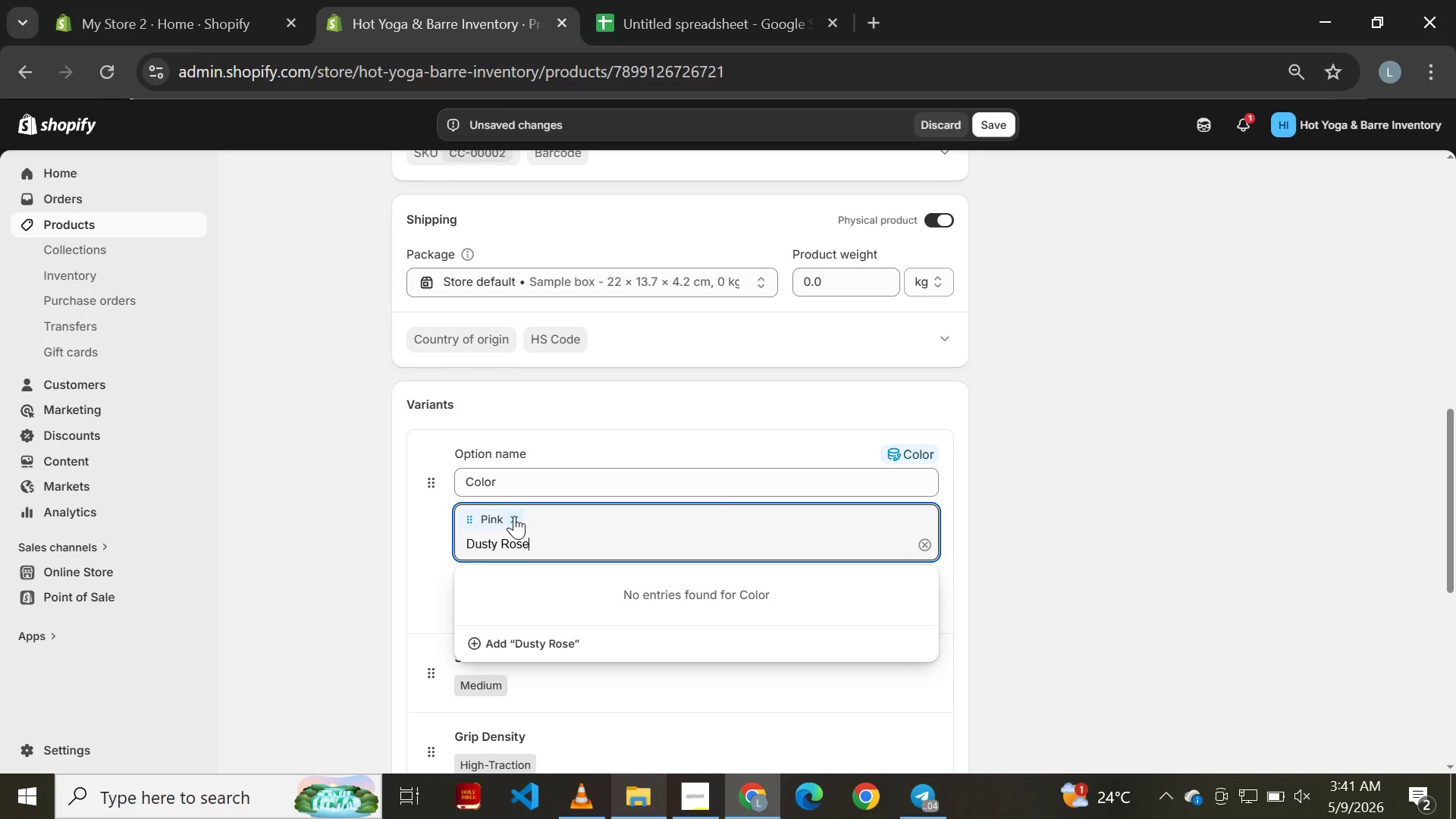 
hold_key(key=Backspace, duration=1.11)
 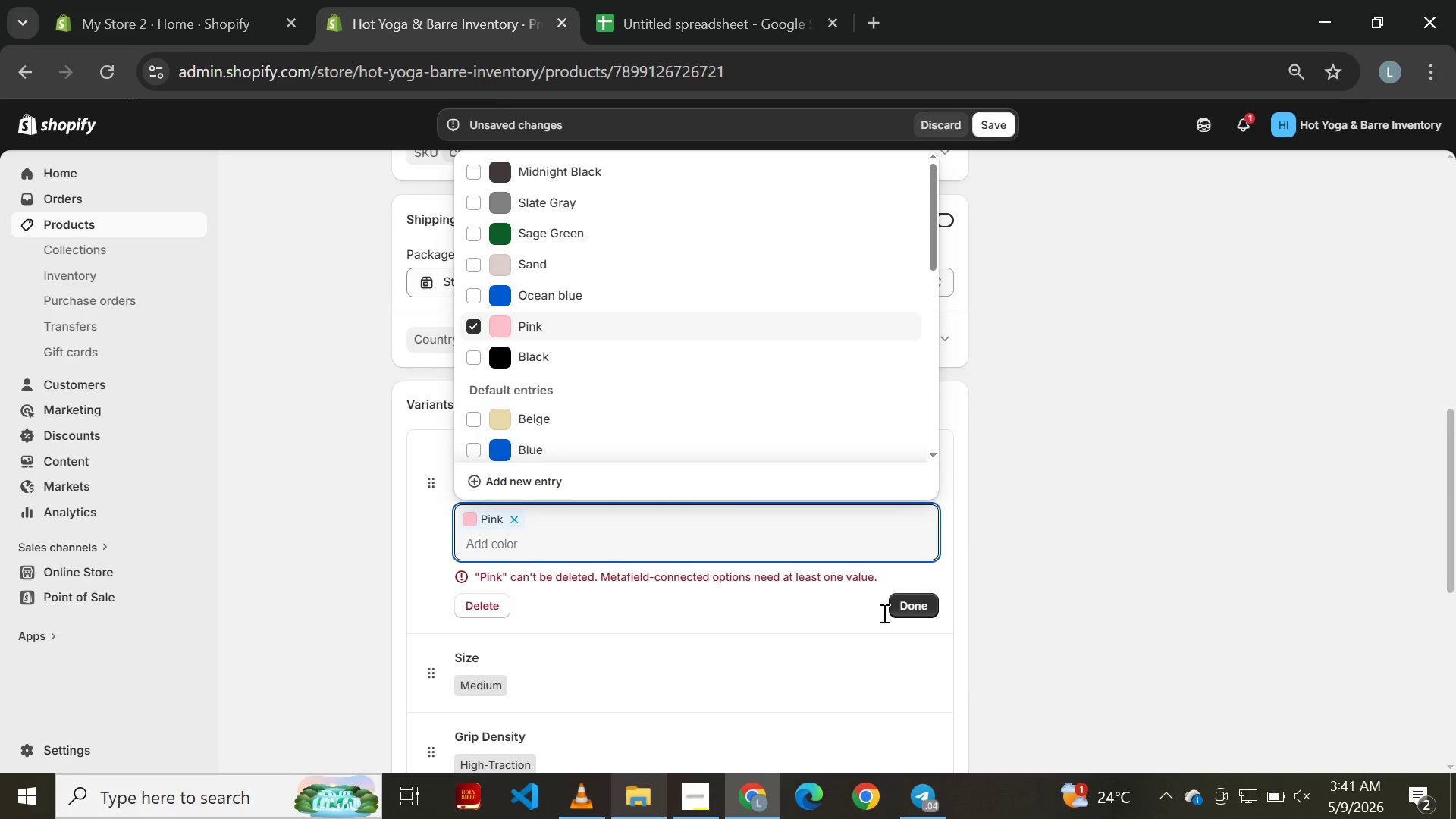 
left_click([902, 610])
 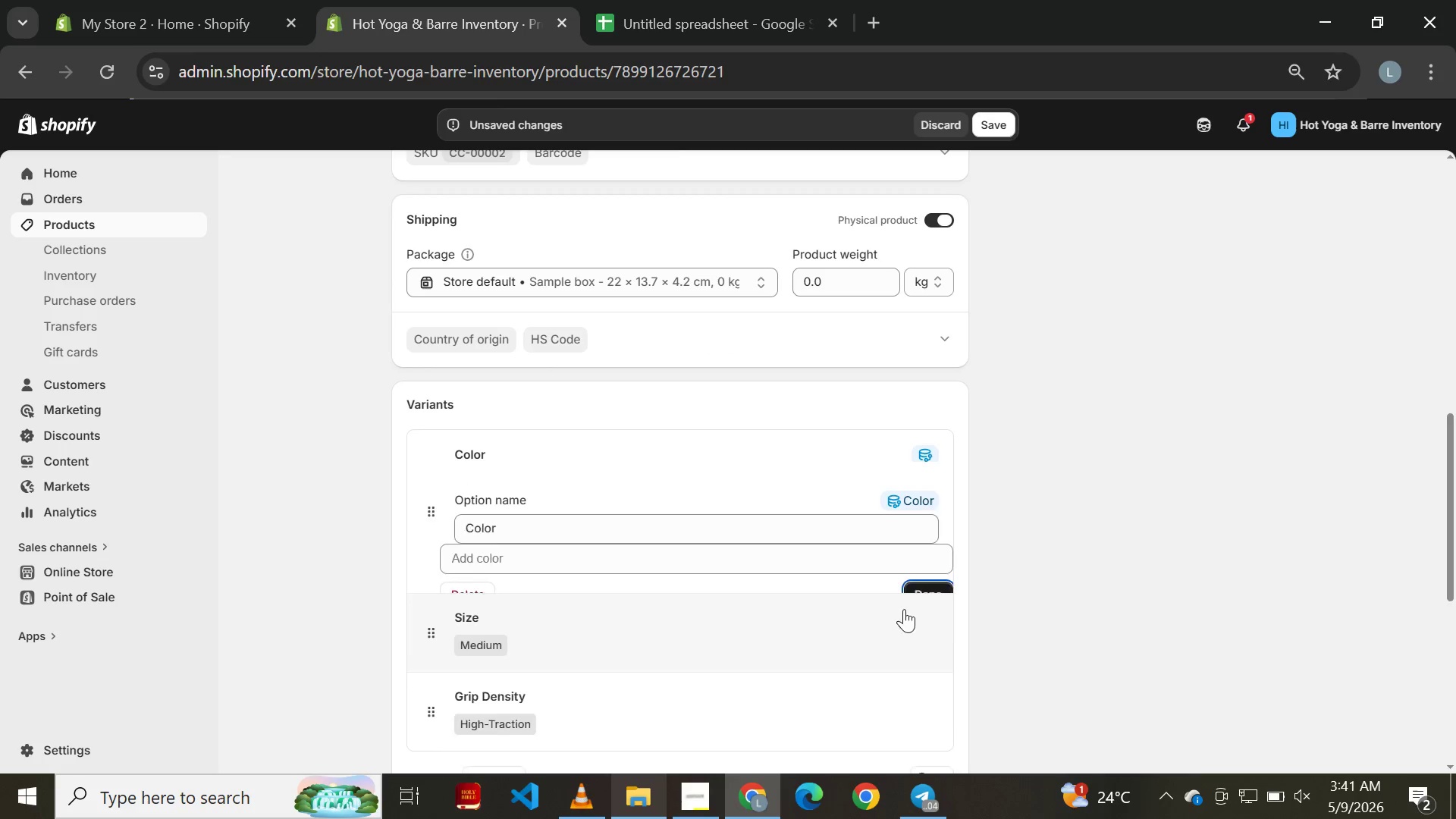 
mouse_move([821, 519])
 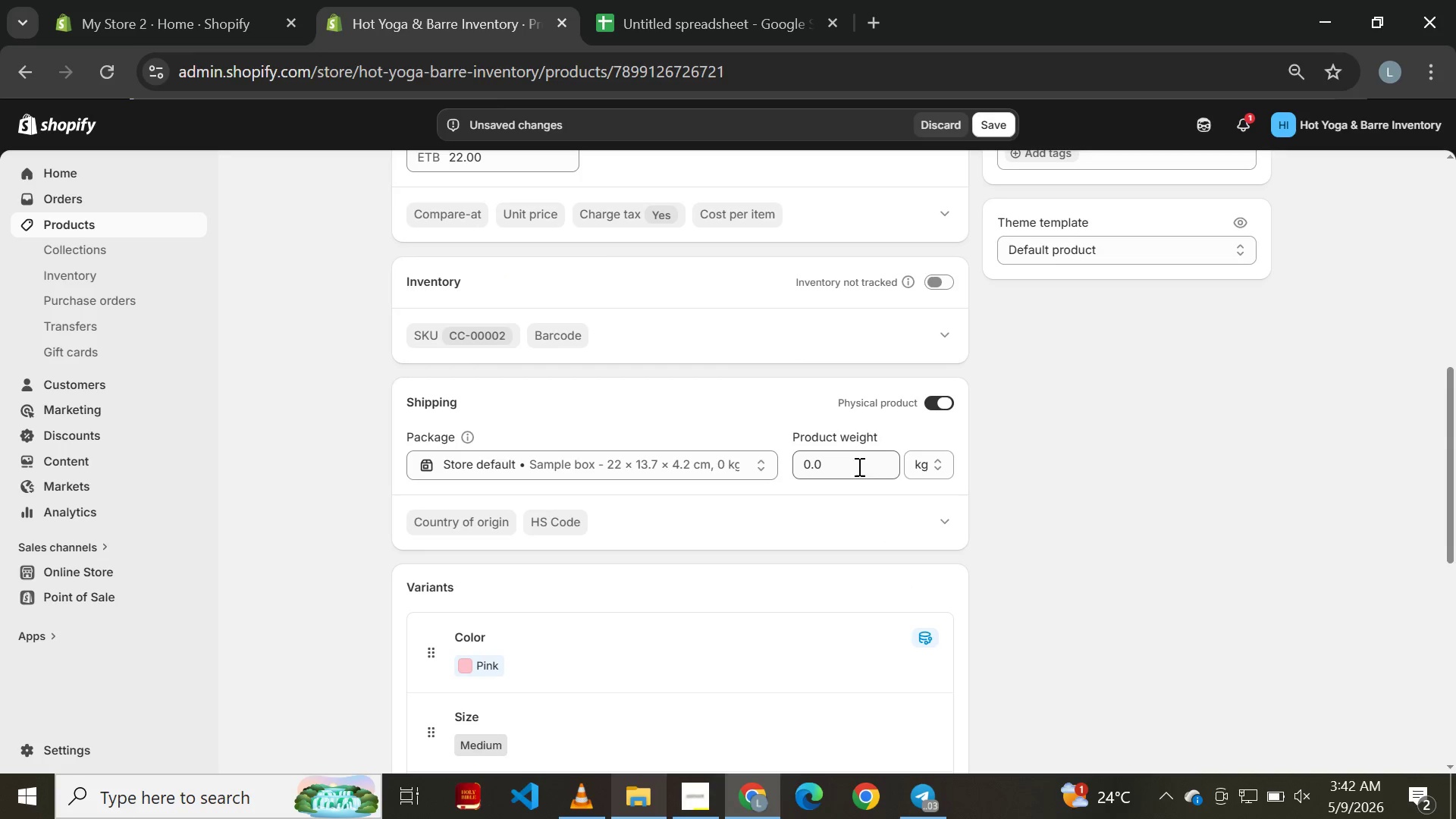 
left_click([857, 462])
 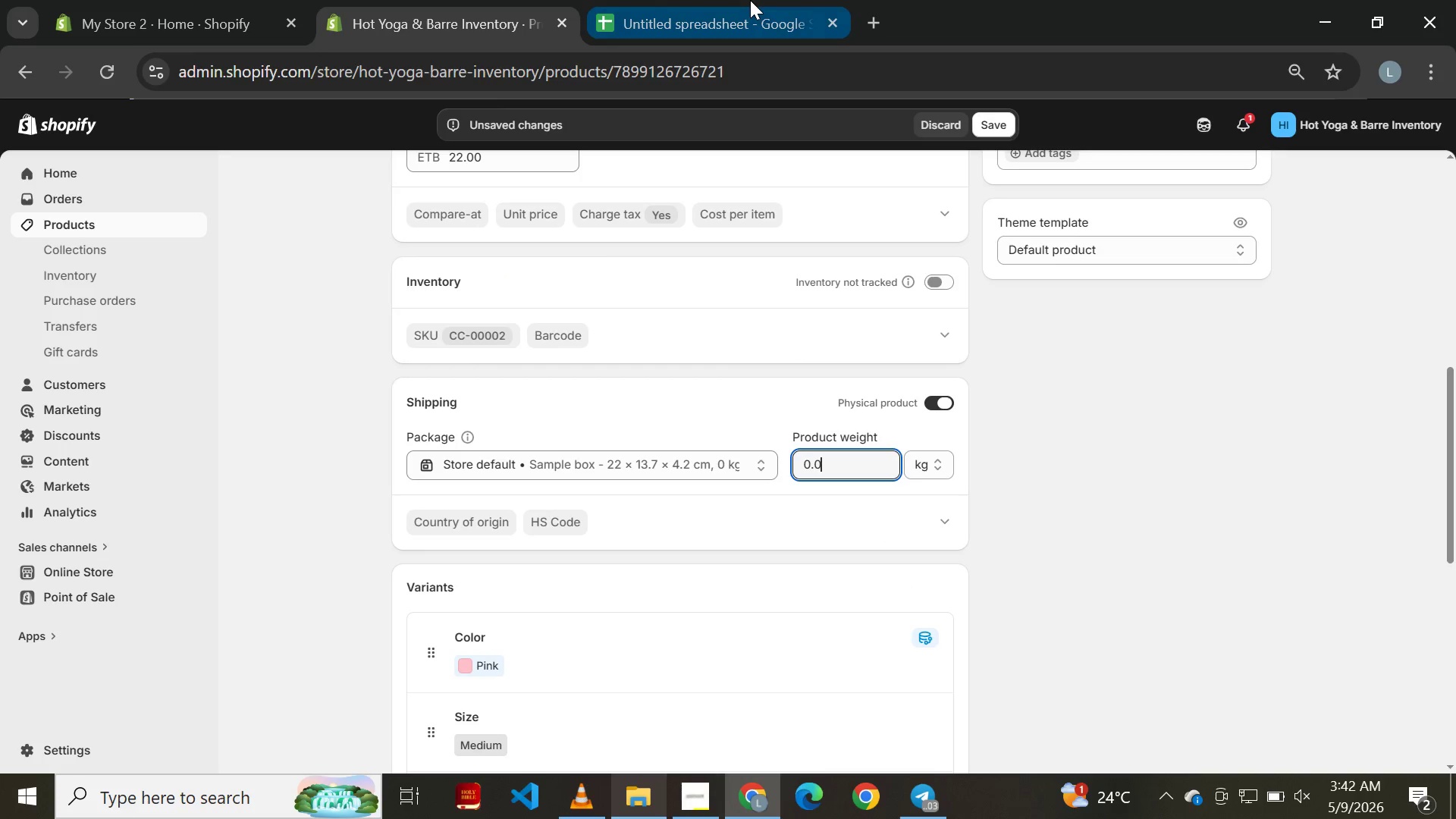 
left_click([750, 0])
 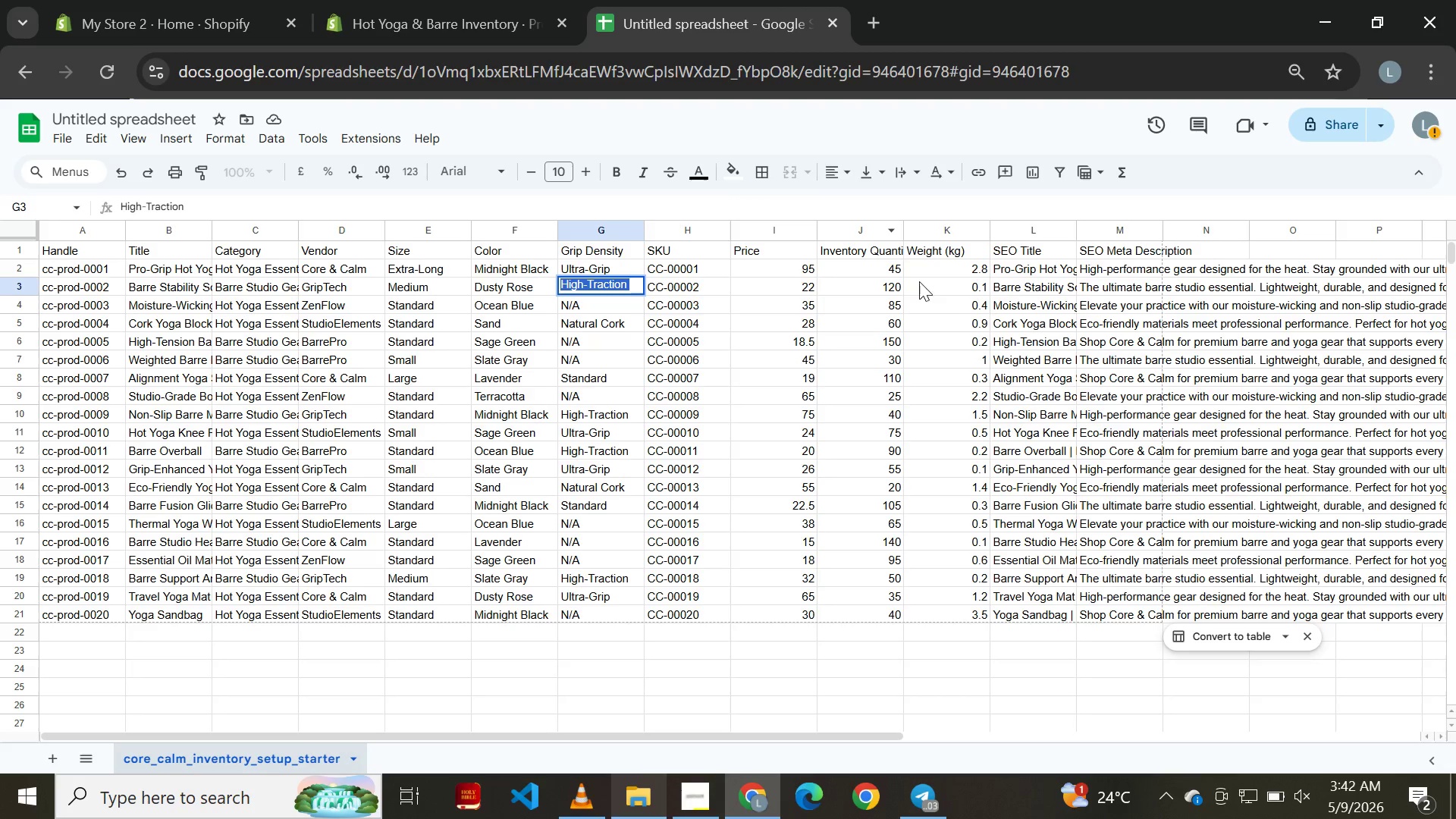 
double_click([952, 287])
 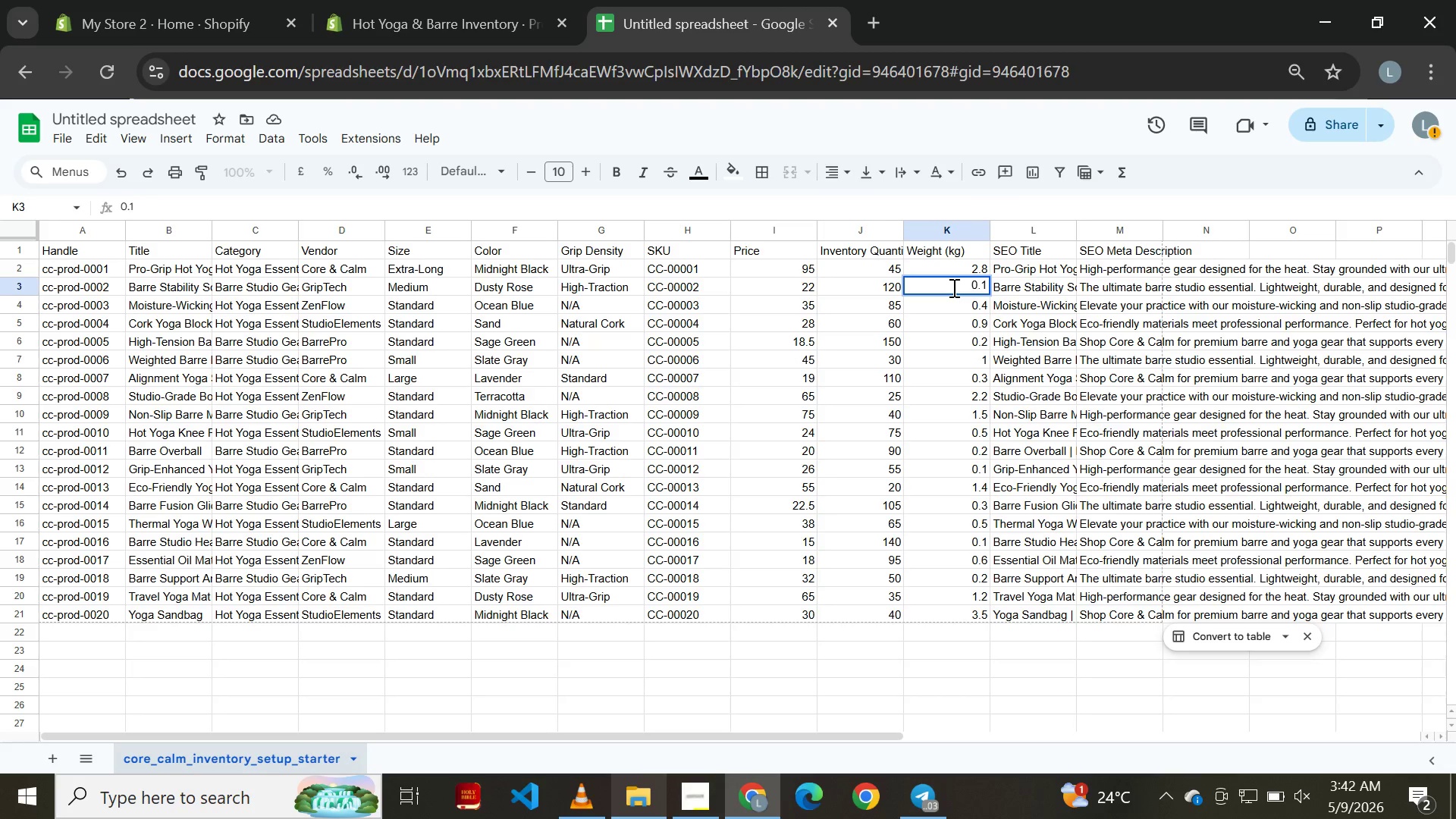 
key(Control+A)
 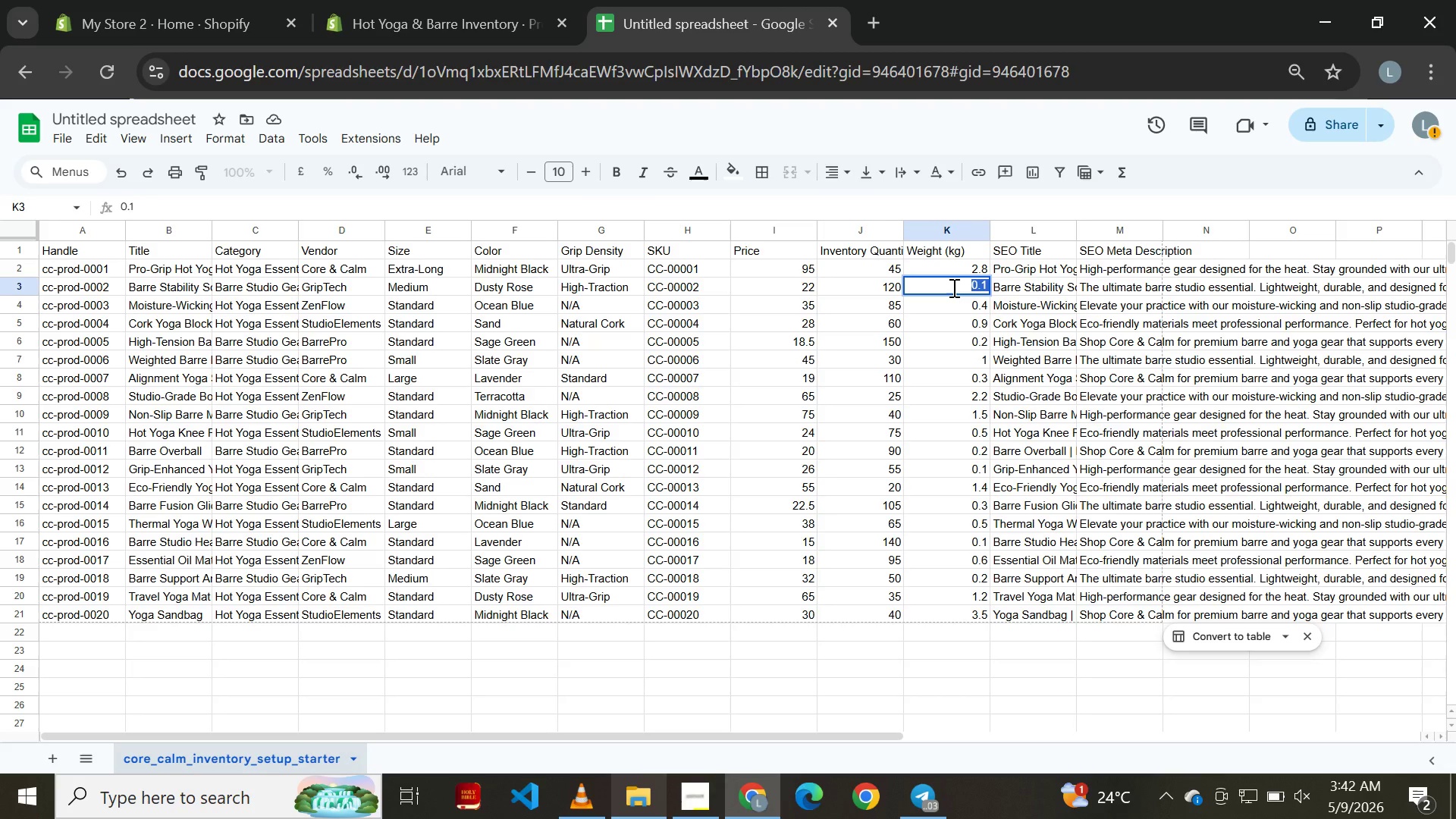 
key(Control+C)
 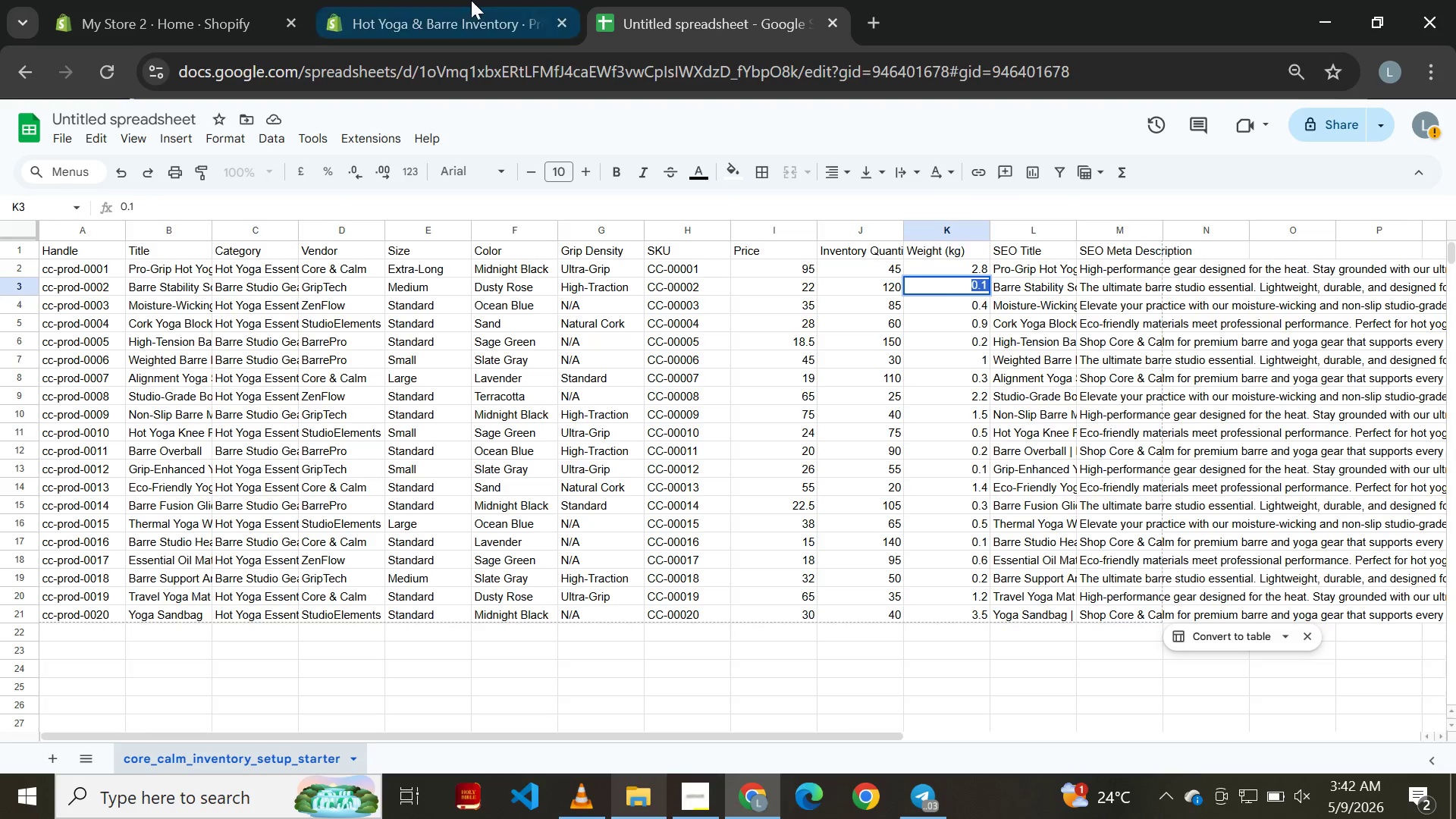 
left_click([454, 0])
 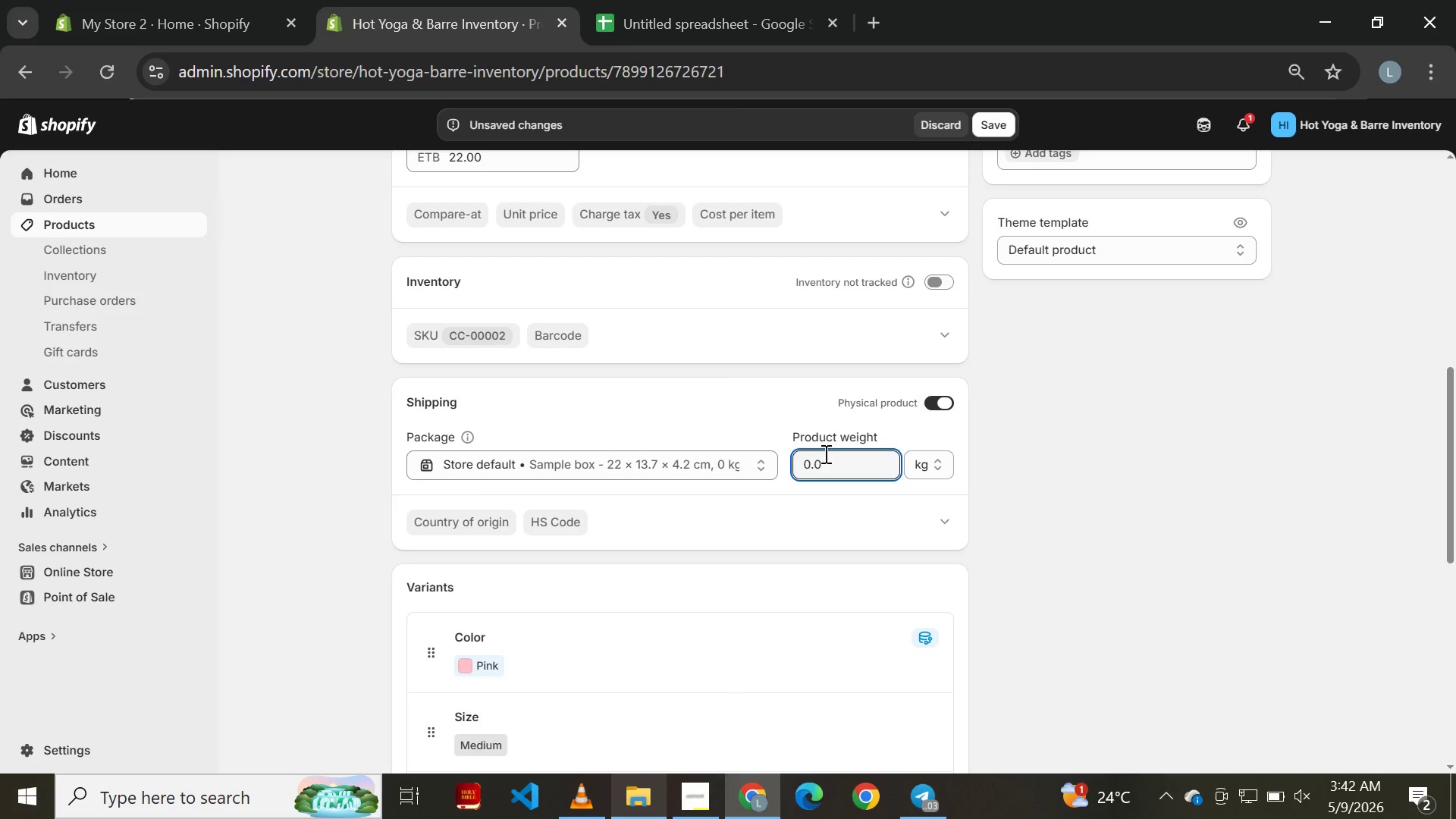 
left_click([844, 464])
 